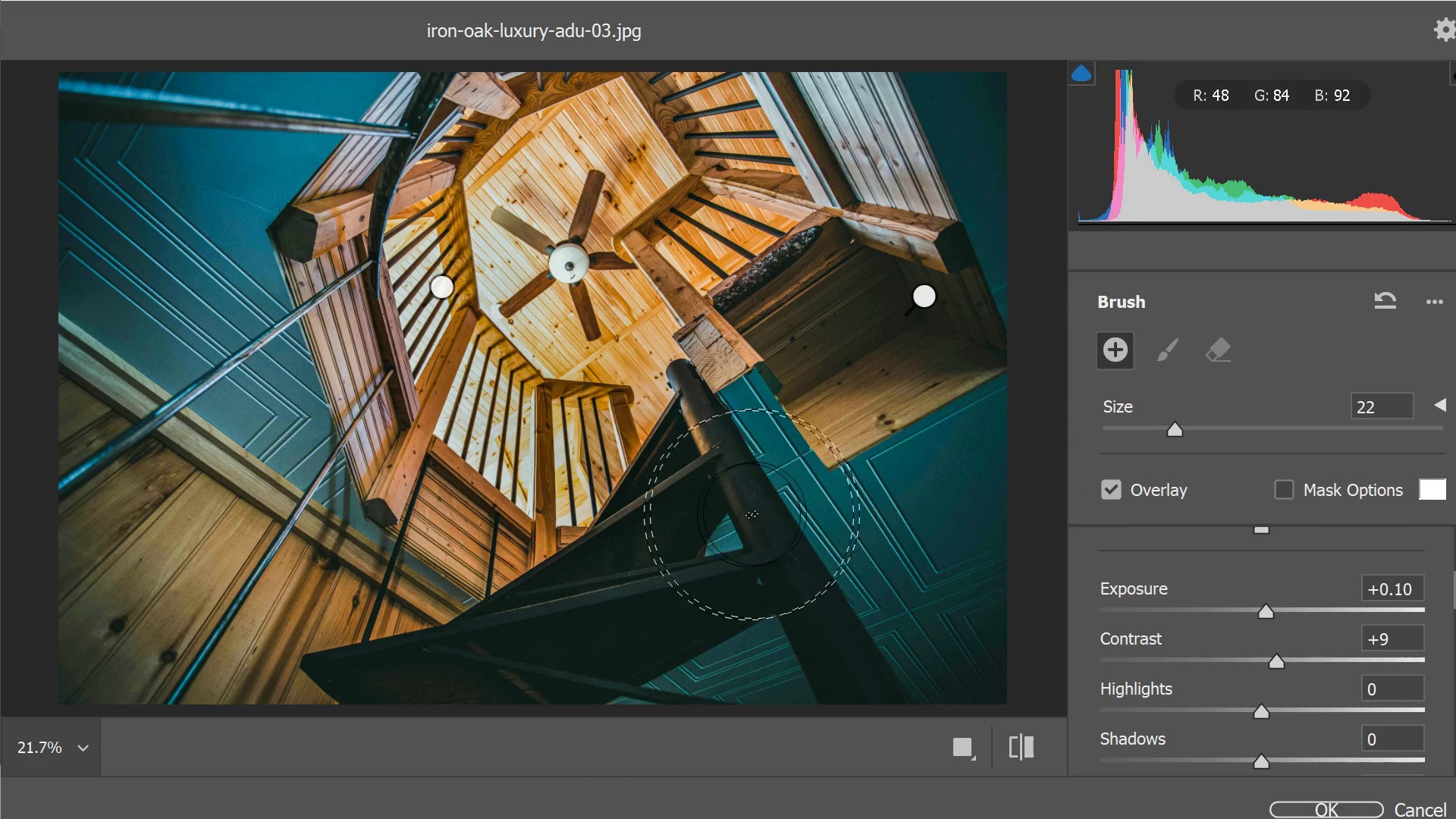 
left_click([666, 543])
 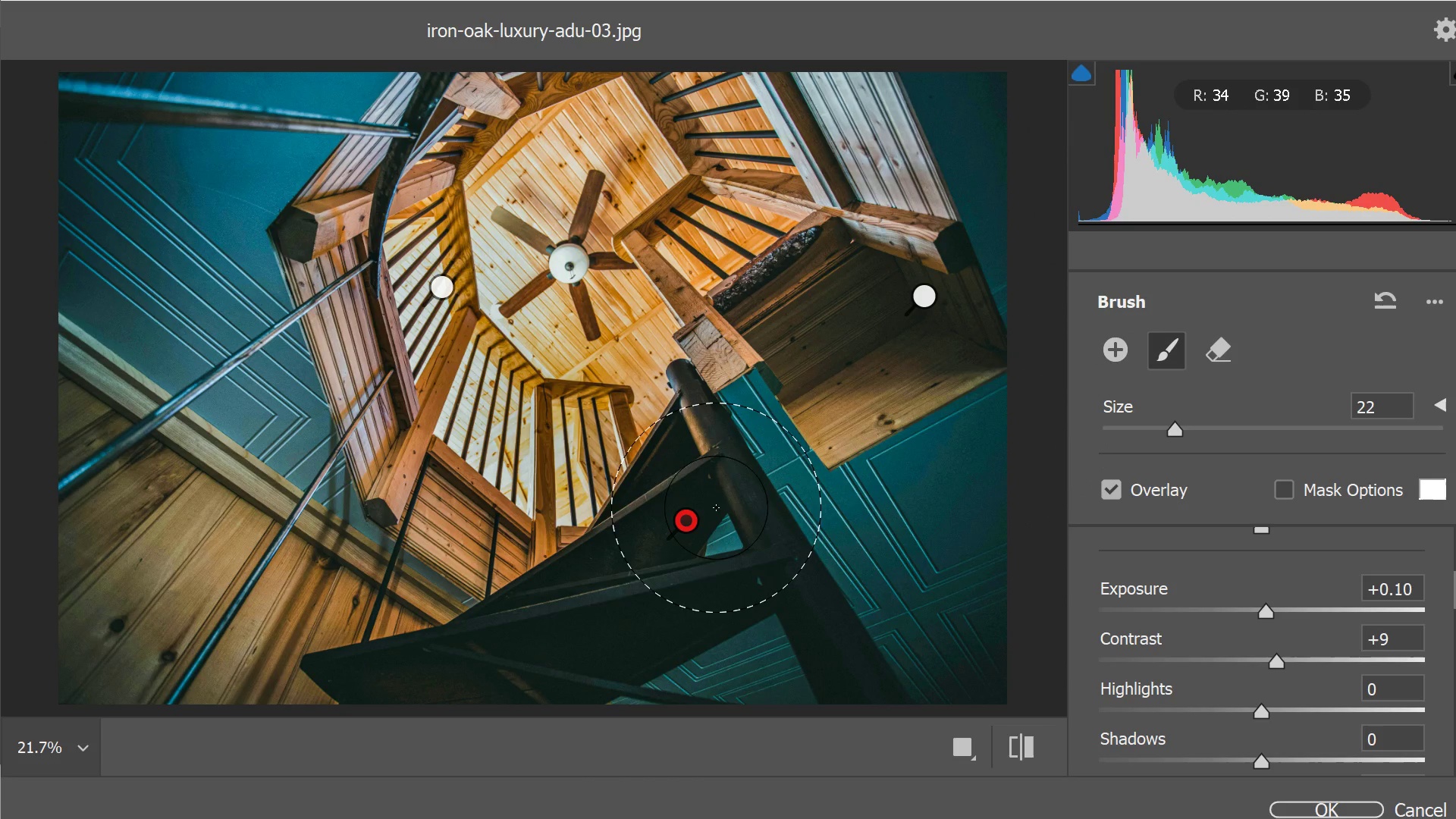 
left_click_drag(start_coordinate=[706, 512], to_coordinate=[633, 568])
 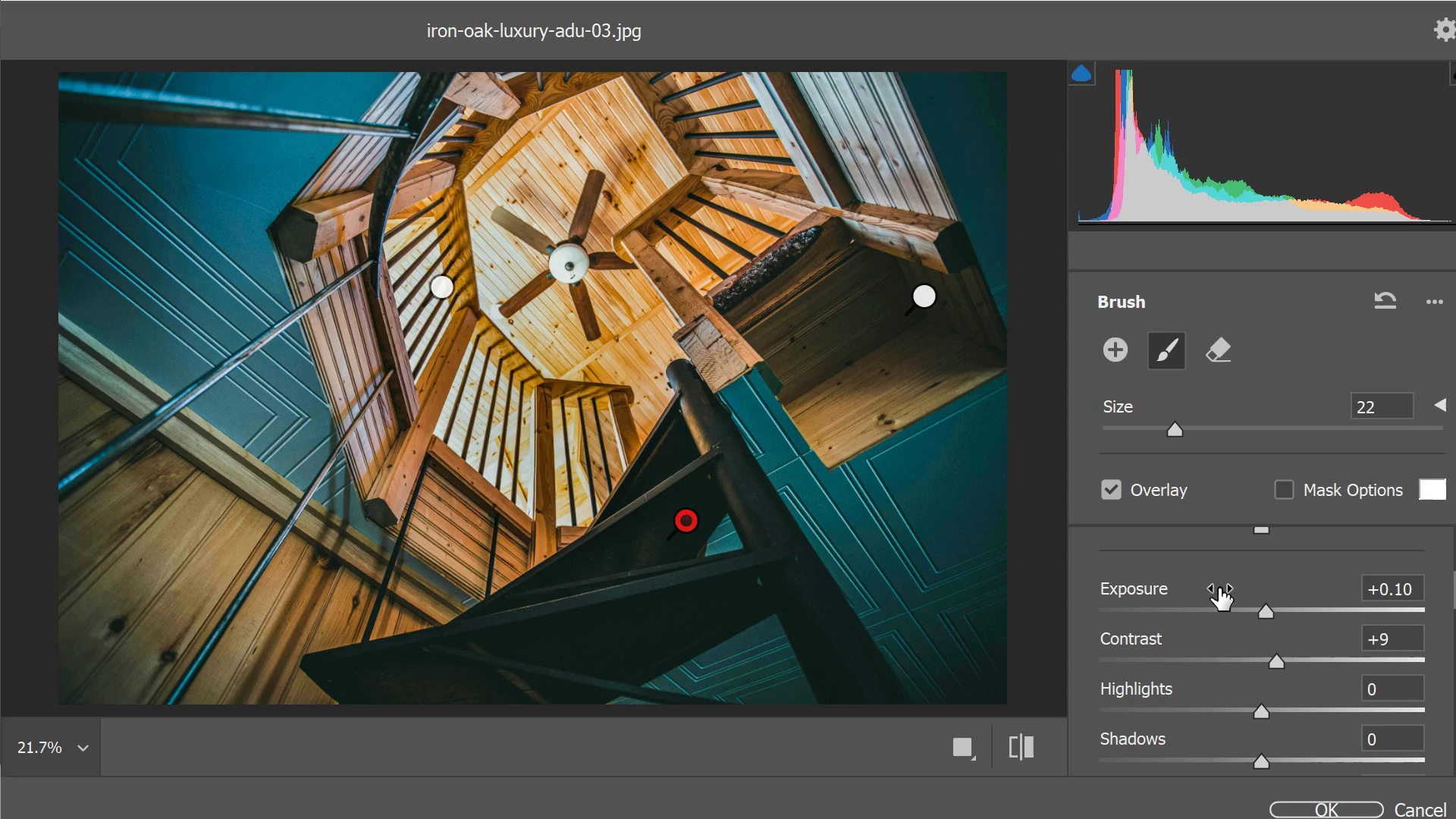 
left_click([1262, 620])
 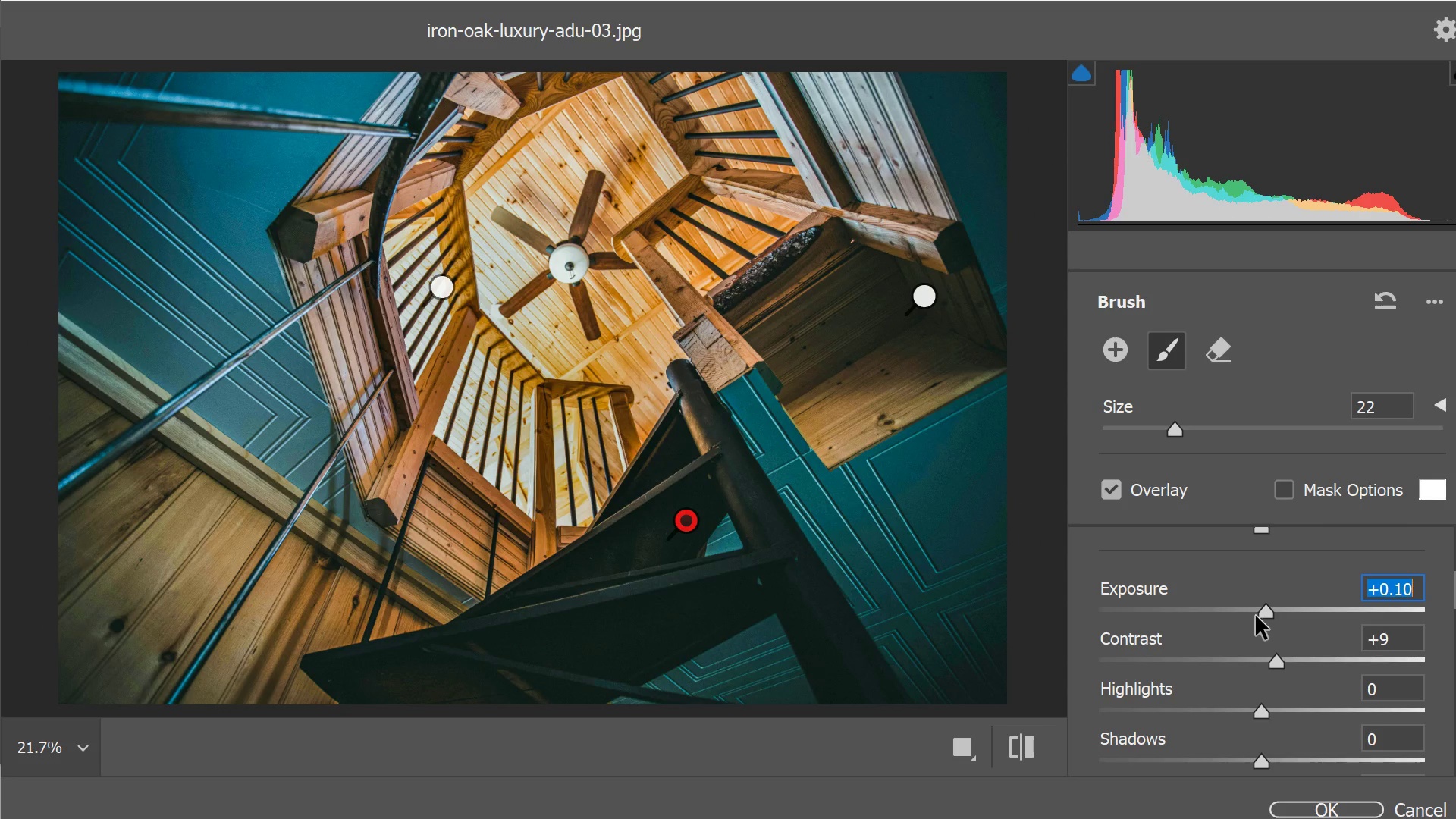 
double_click([1248, 616])
 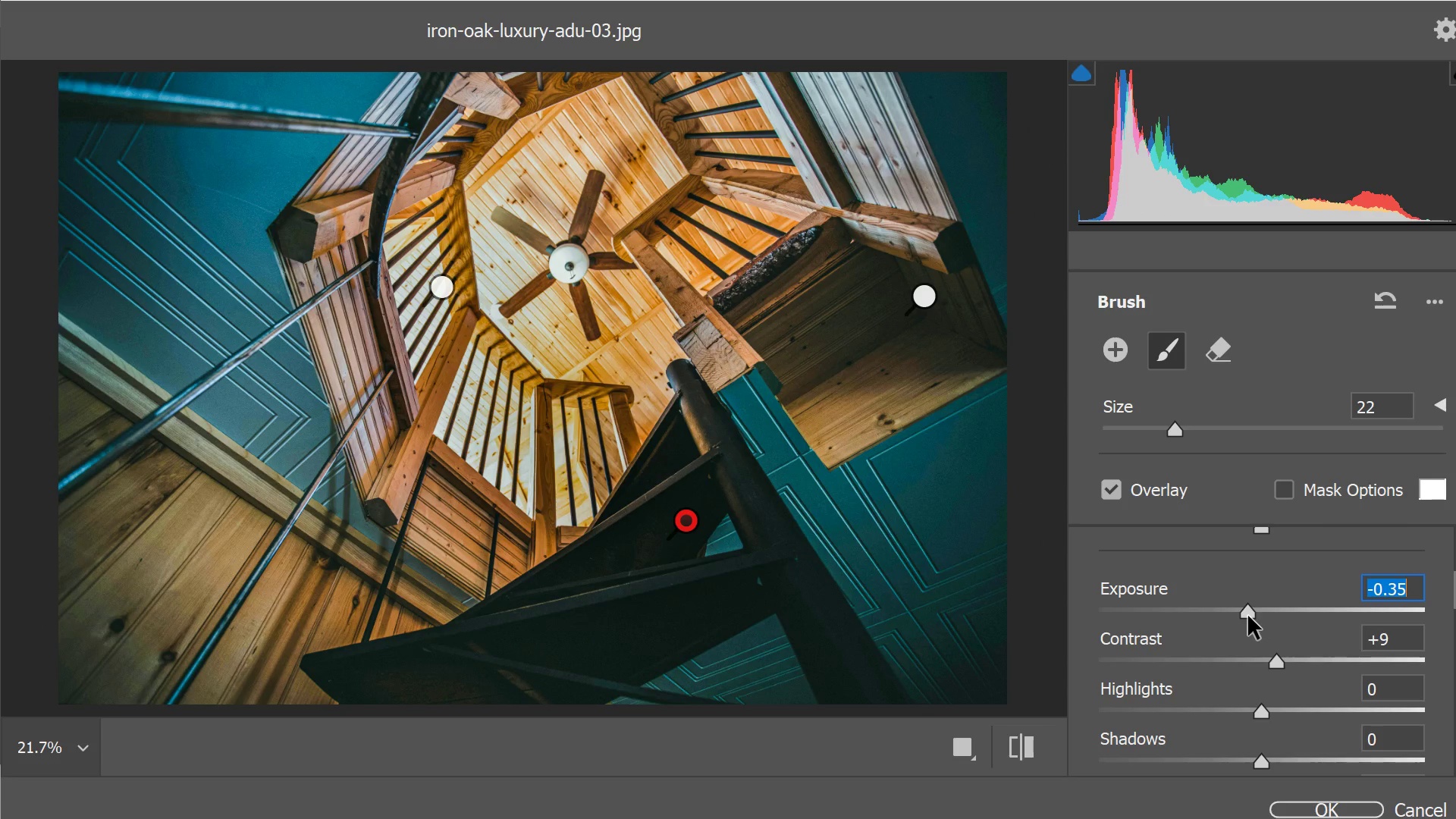 
left_click_drag(start_coordinate=[1248, 616], to_coordinate=[1290, 616])
 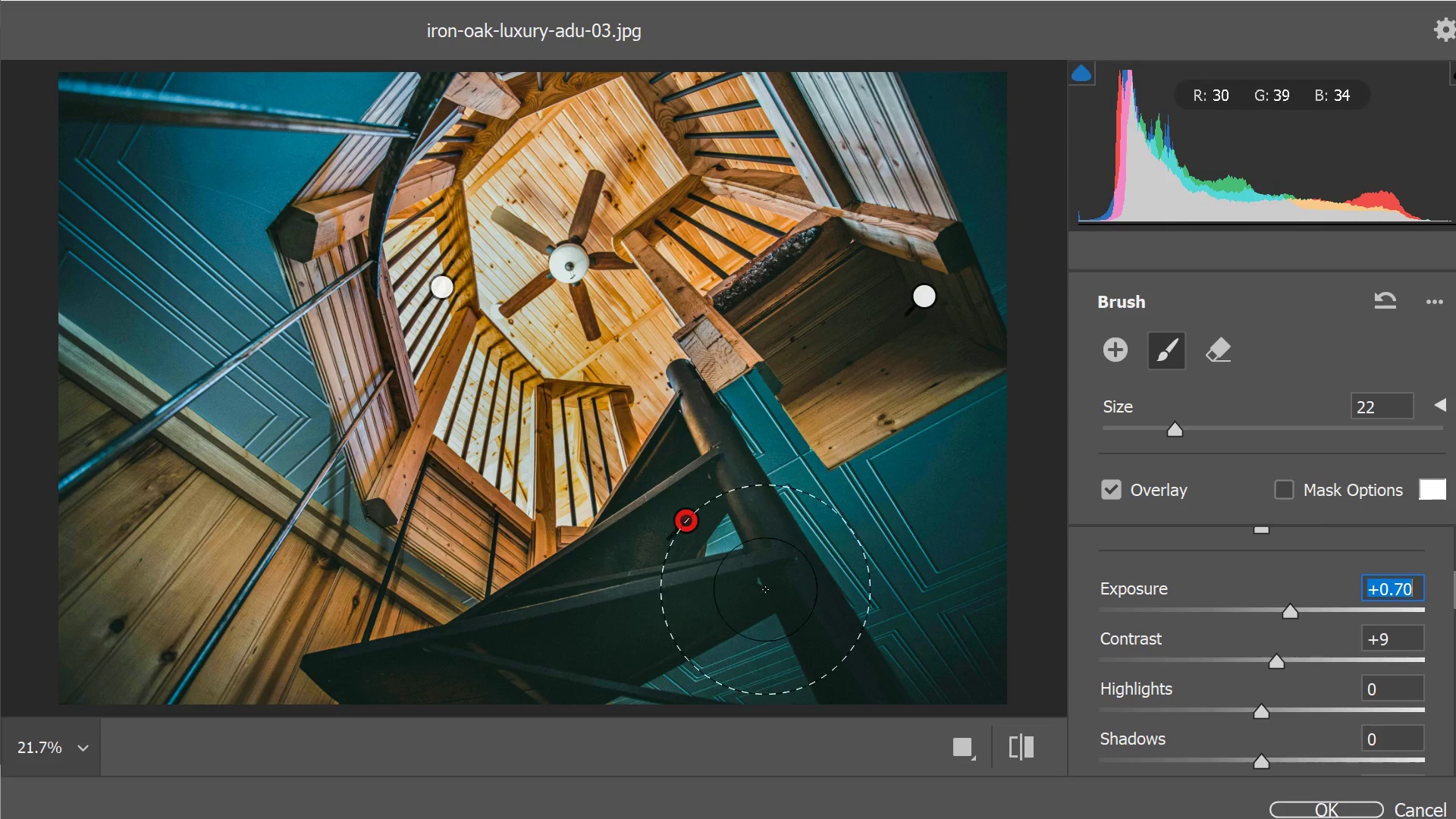 
left_click_drag(start_coordinate=[707, 599], to_coordinate=[438, 686])
 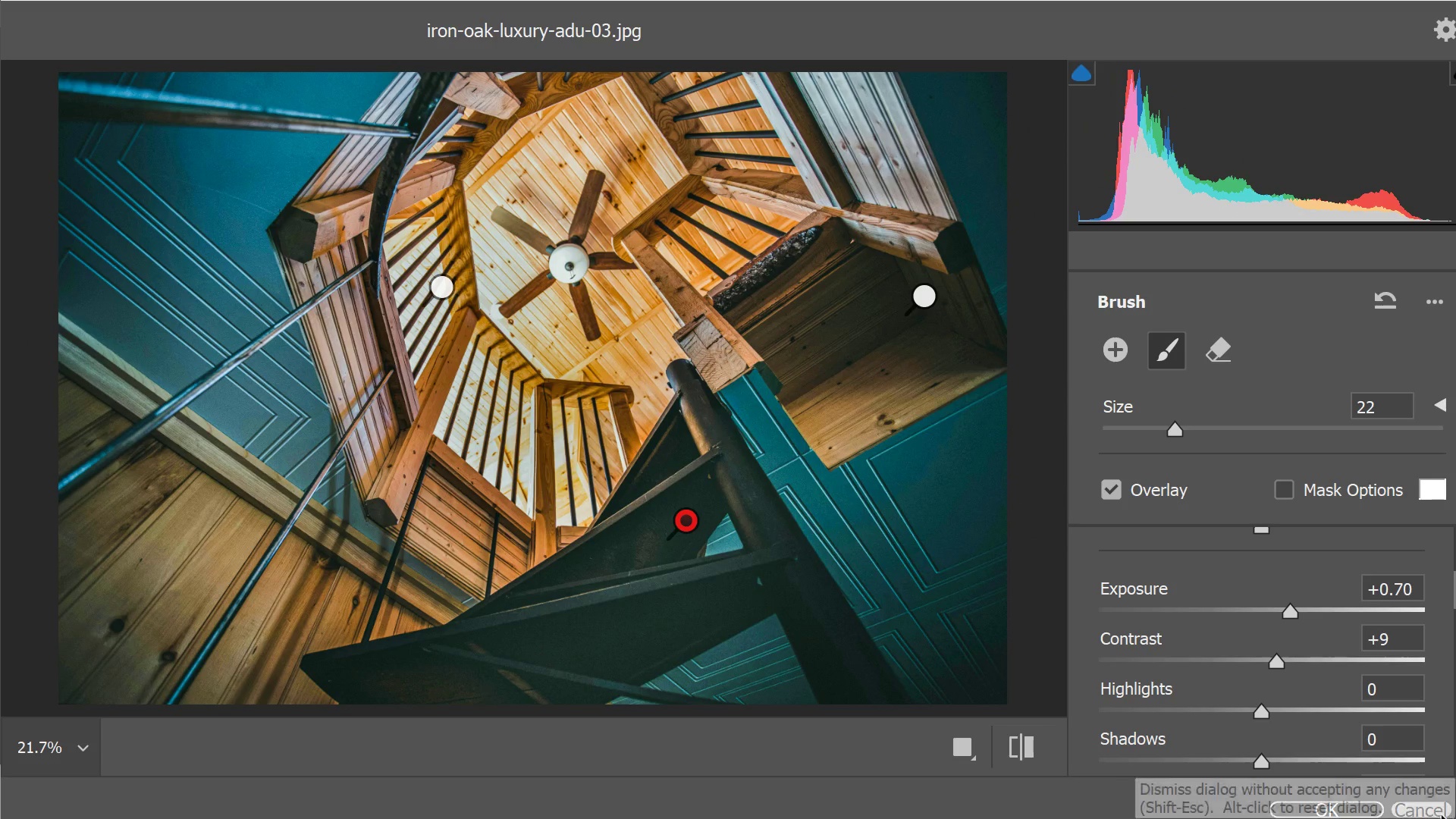 
key(Control+Z)
 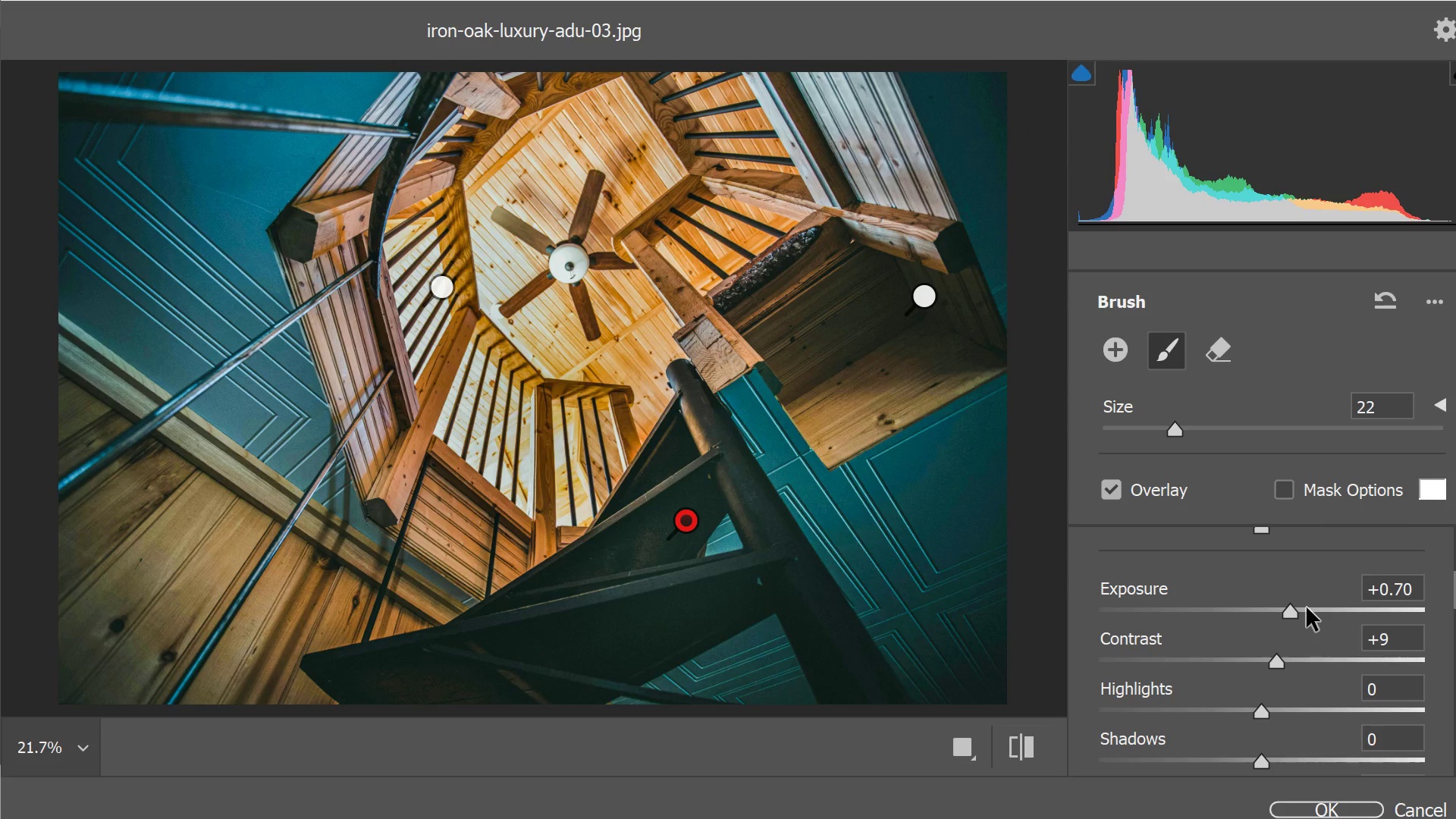 
key(Control+Z)
 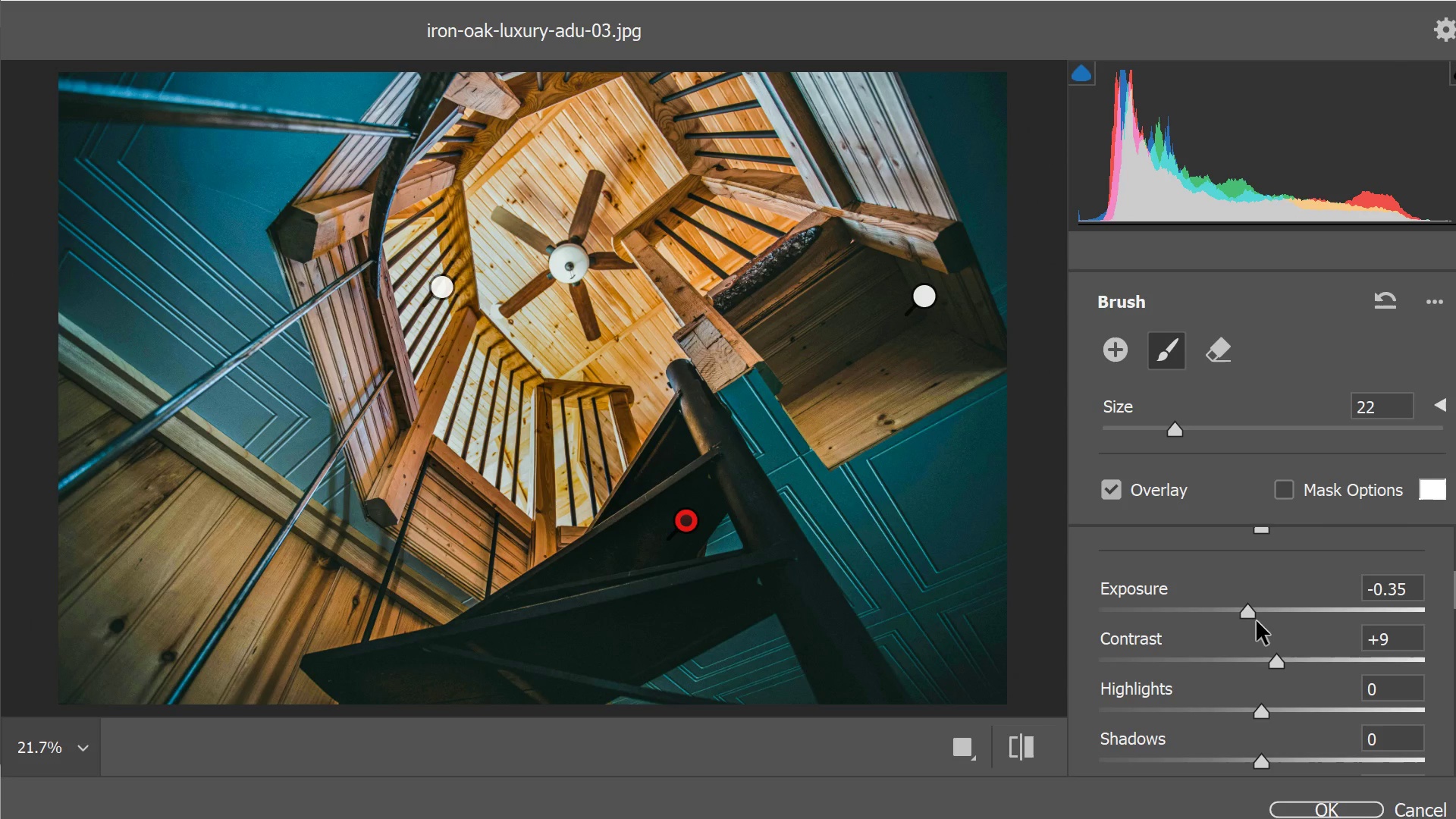 
left_click_drag(start_coordinate=[1250, 612], to_coordinate=[1276, 614])
 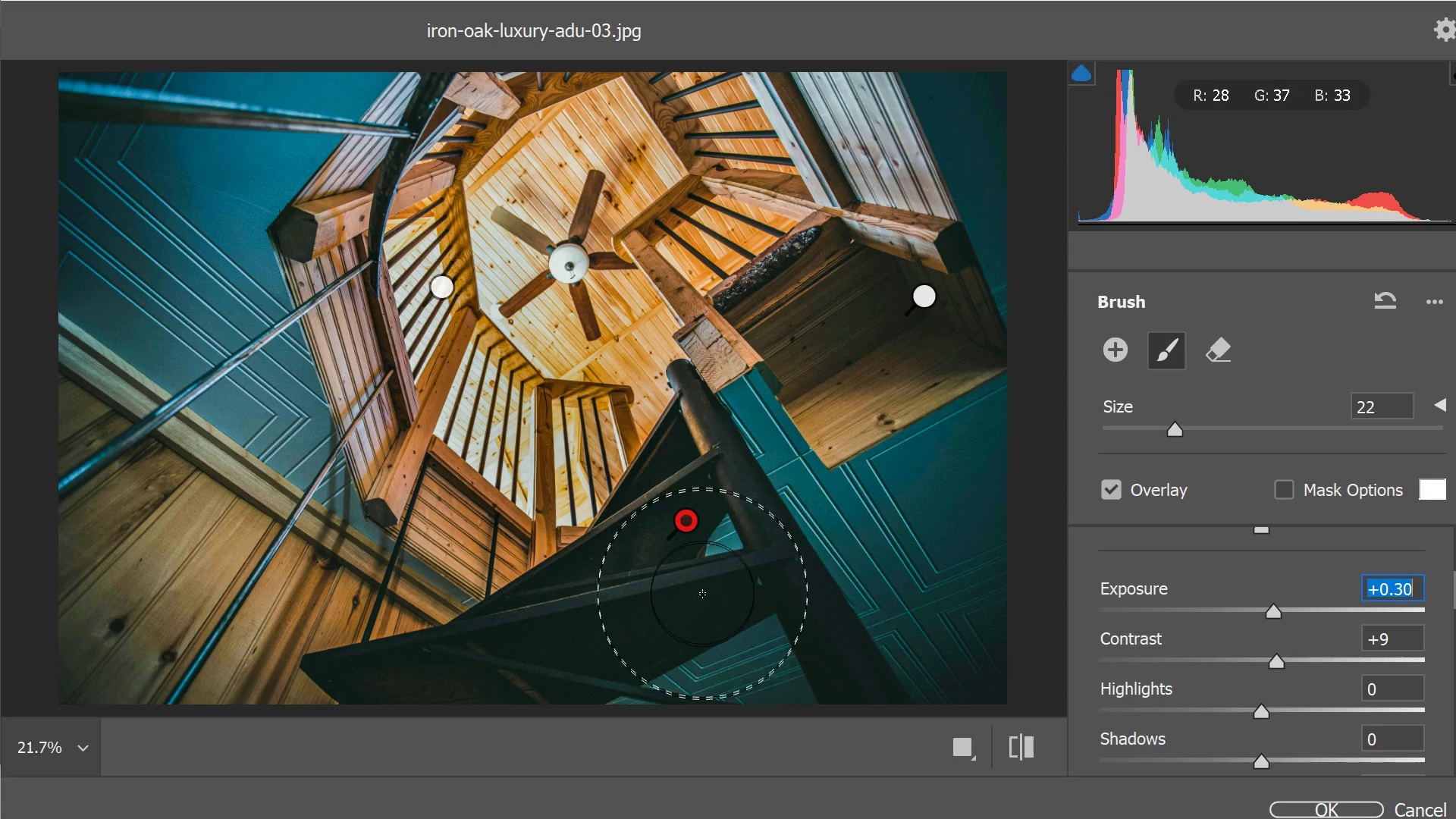 
left_click_drag(start_coordinate=[730, 594], to_coordinate=[498, 708])
 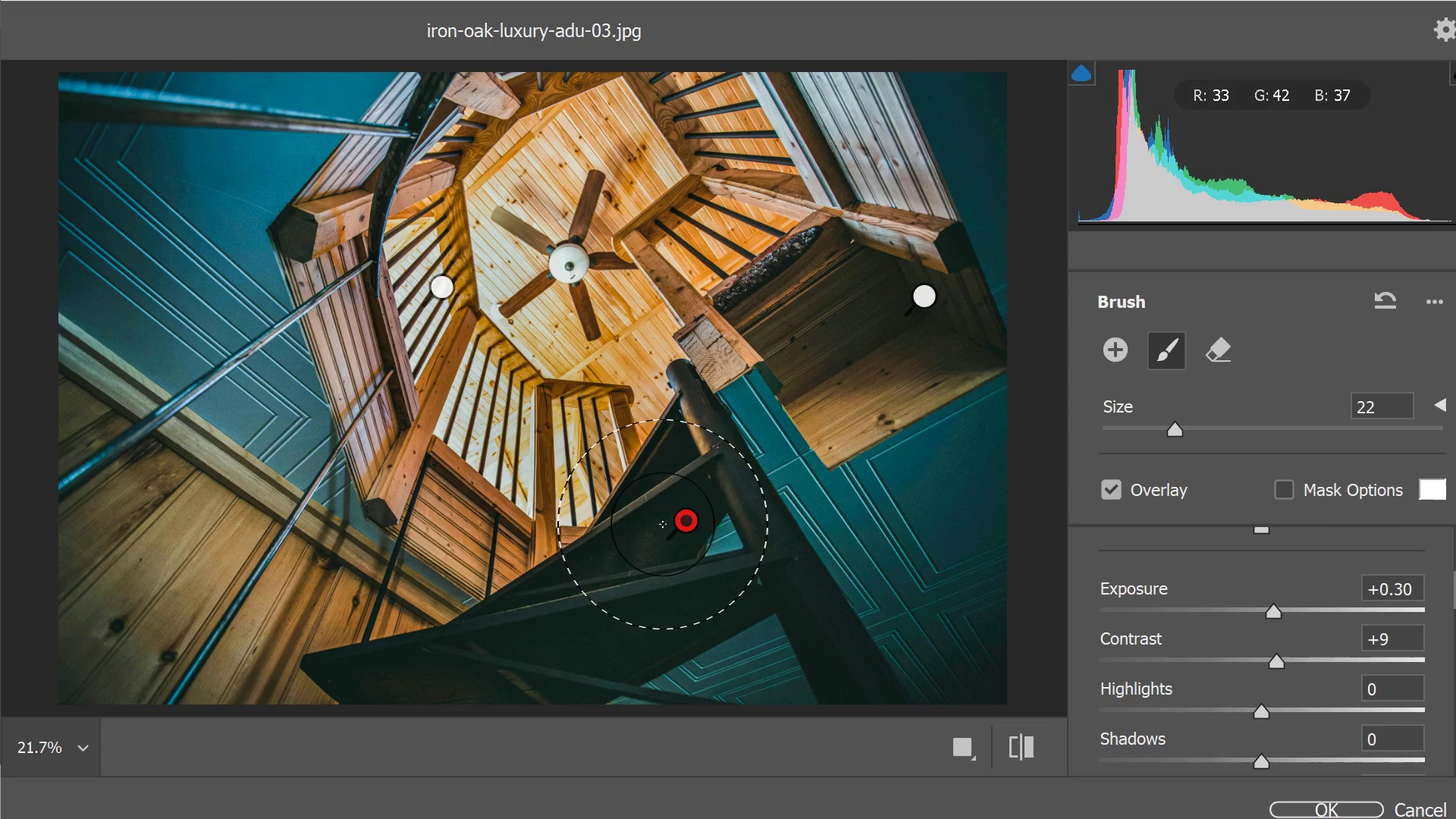 
left_click_drag(start_coordinate=[664, 526], to_coordinate=[522, 631])
 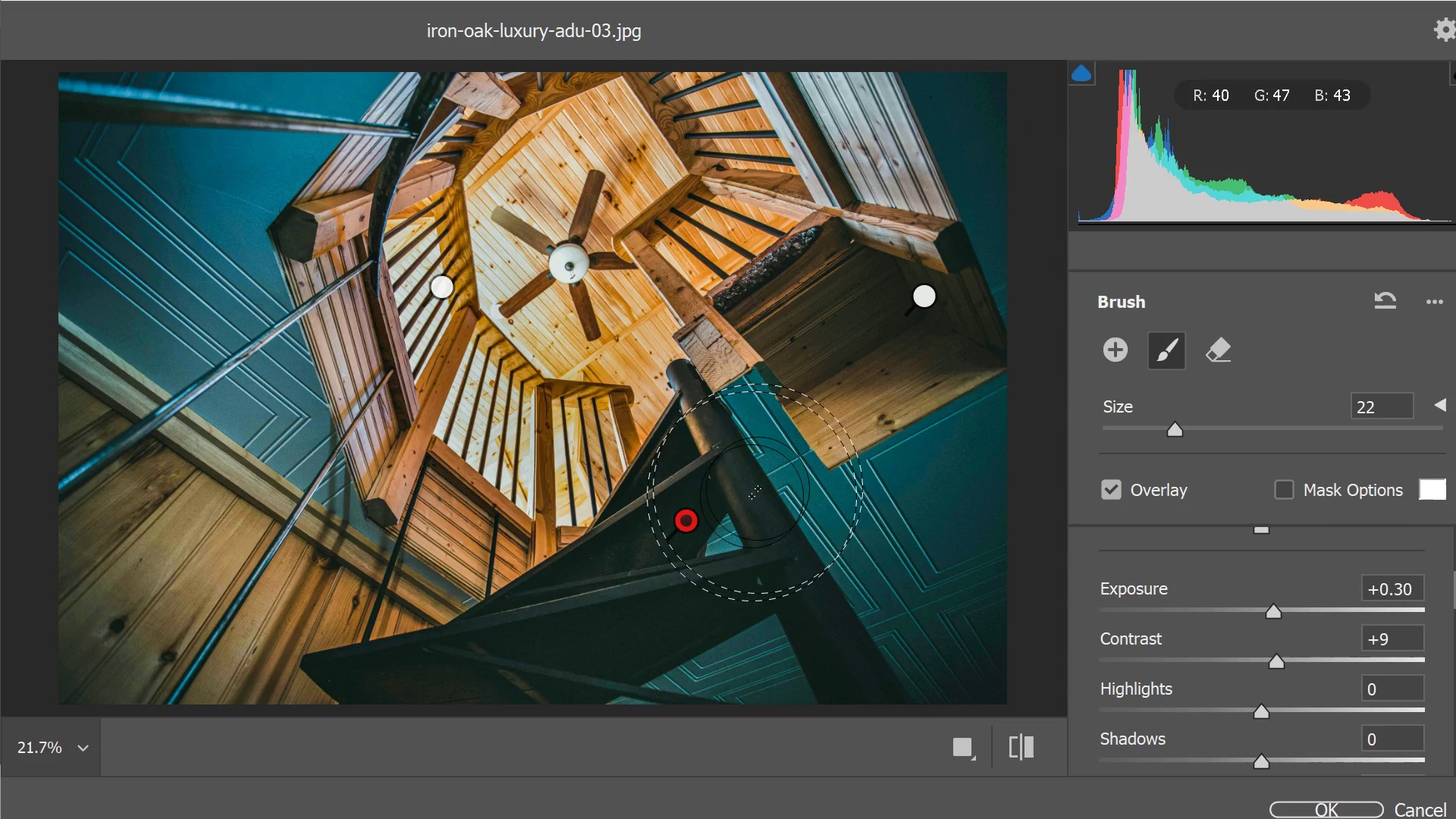 
left_click_drag(start_coordinate=[771, 481], to_coordinate=[879, 668])
 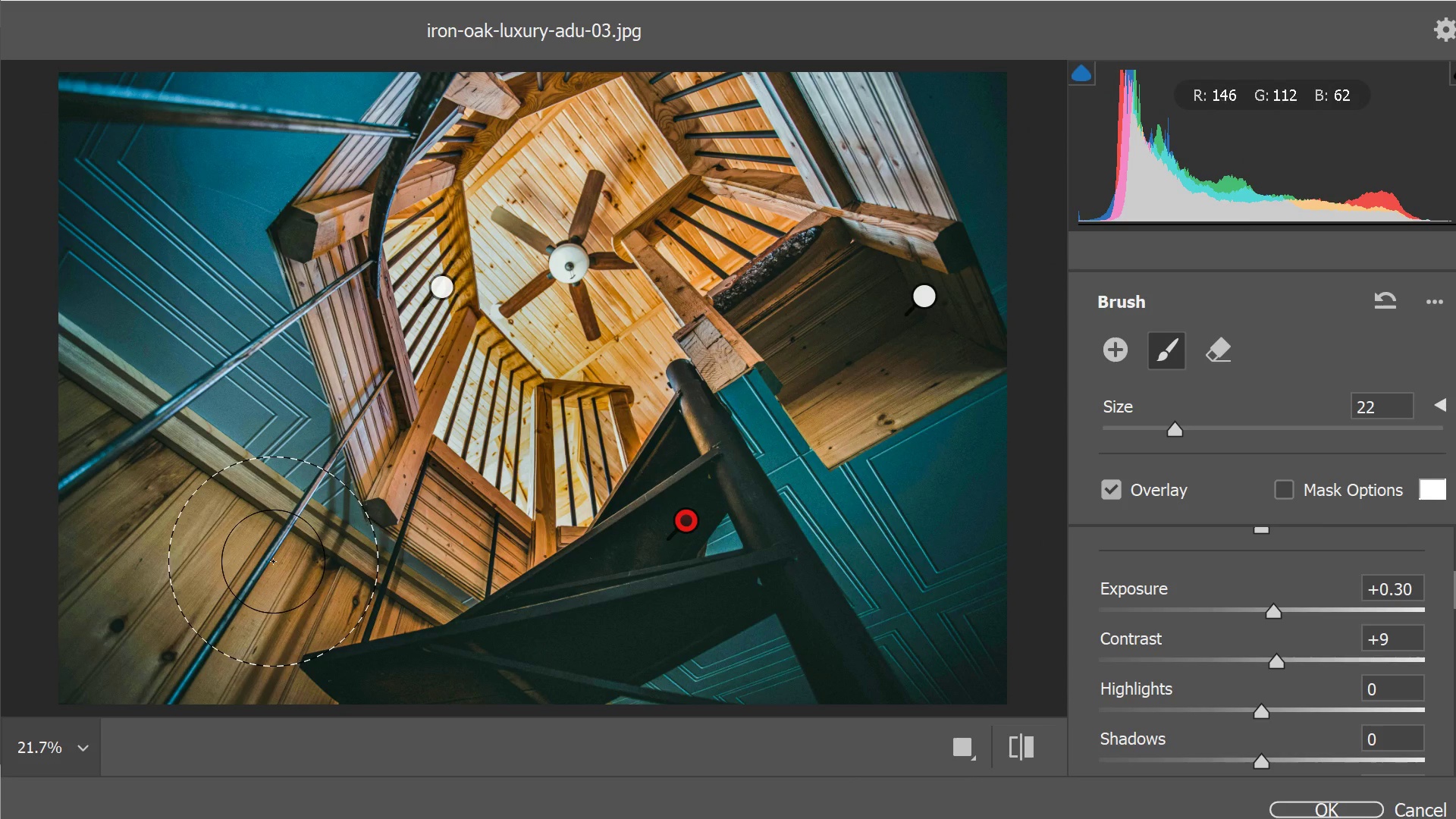 
key(Control+0)
 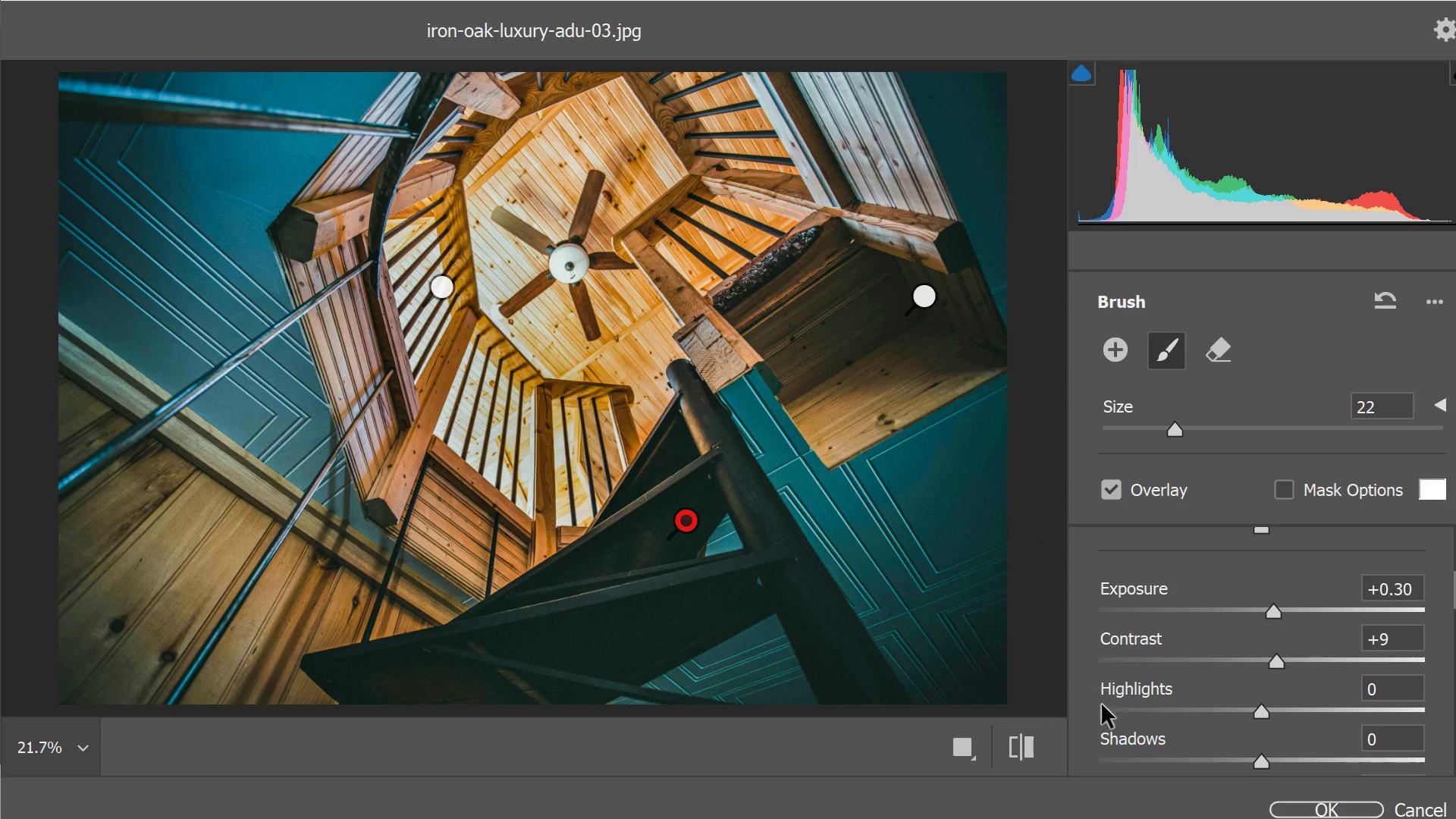 
left_click([1351, 814])
 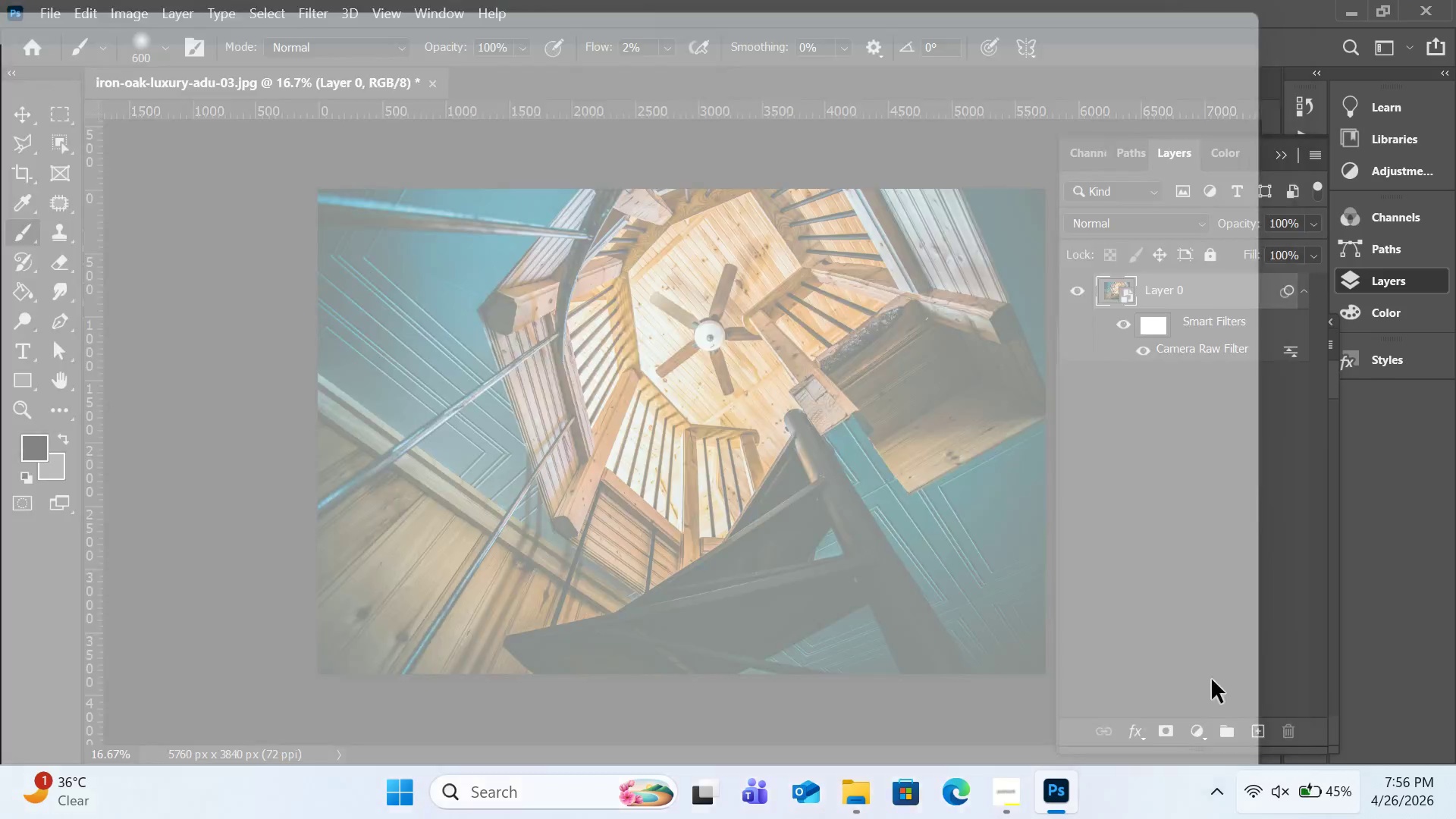 
mouse_move([1176, 629])
 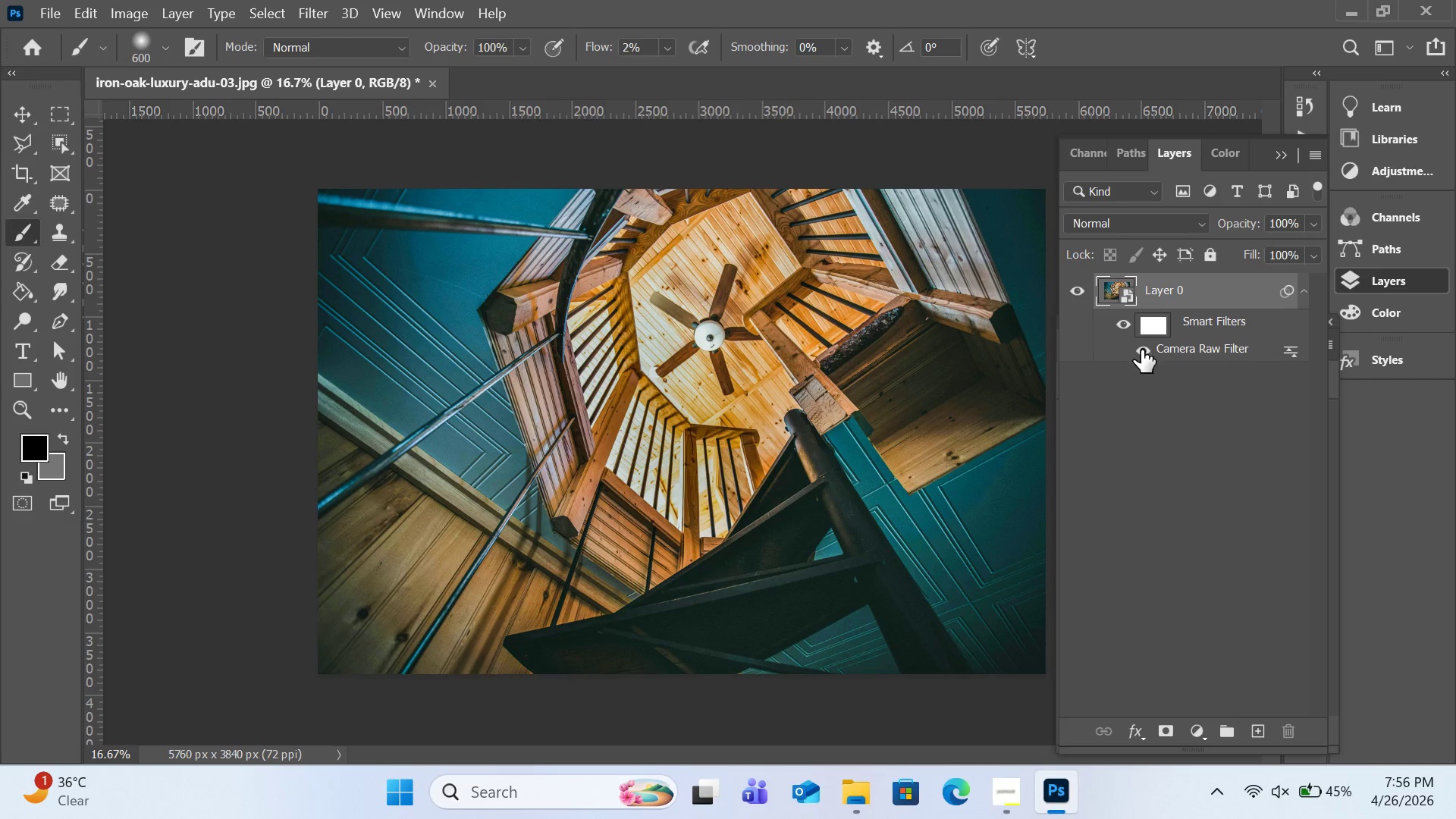 
left_click([1141, 350])
 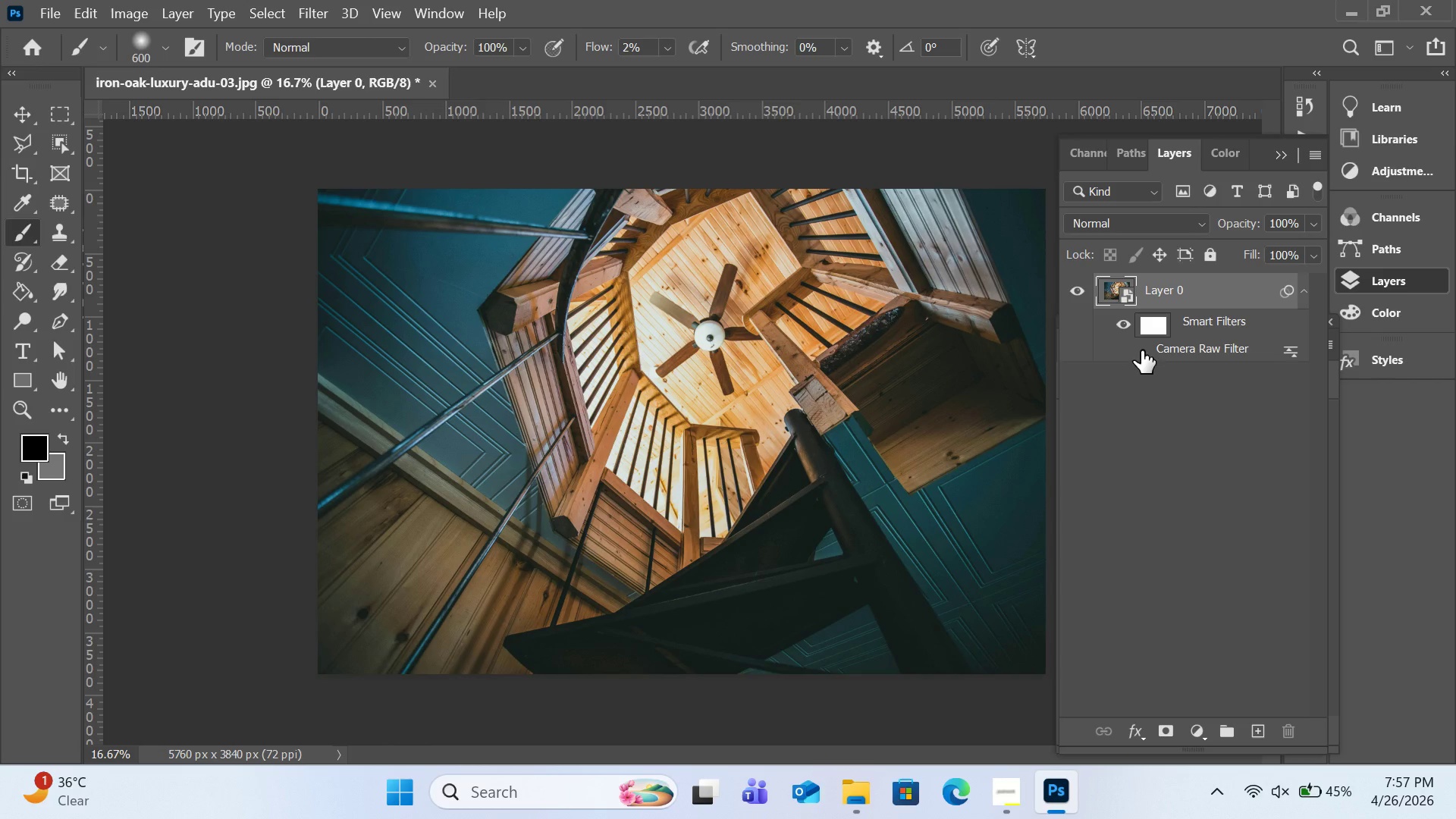 
left_click([1141, 350])
 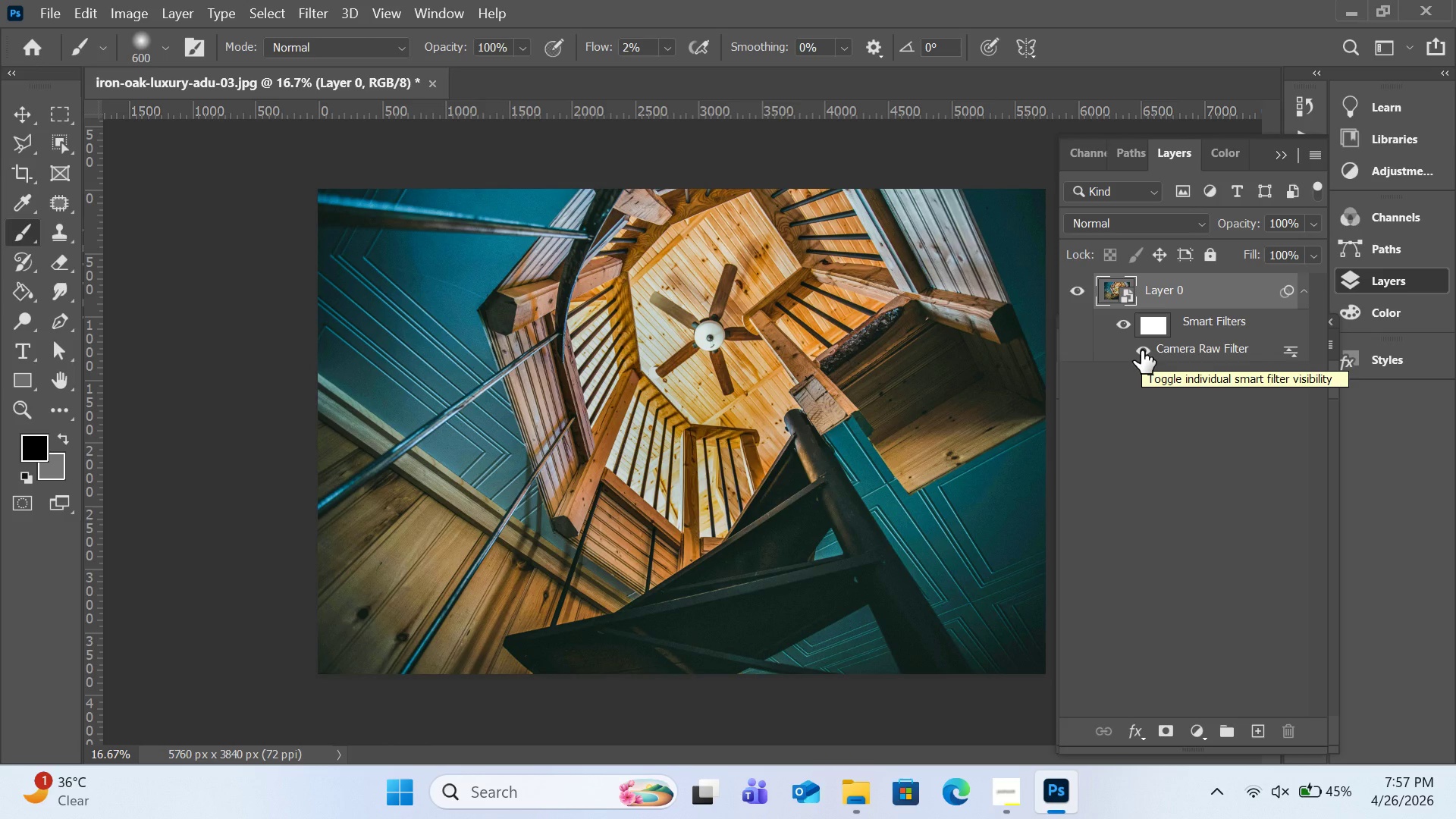 
wait(6.77)
 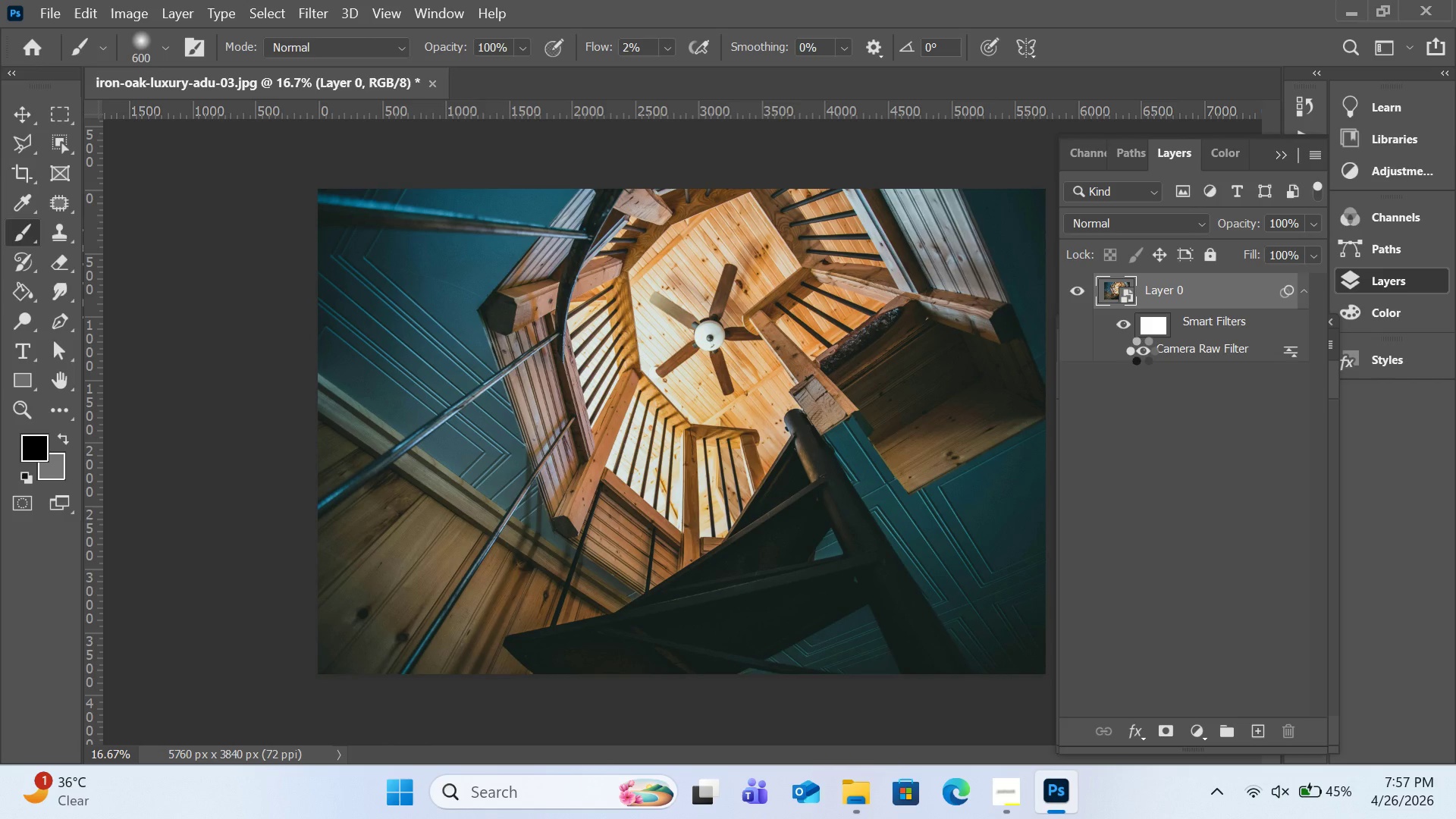 
left_click([1119, 317])
 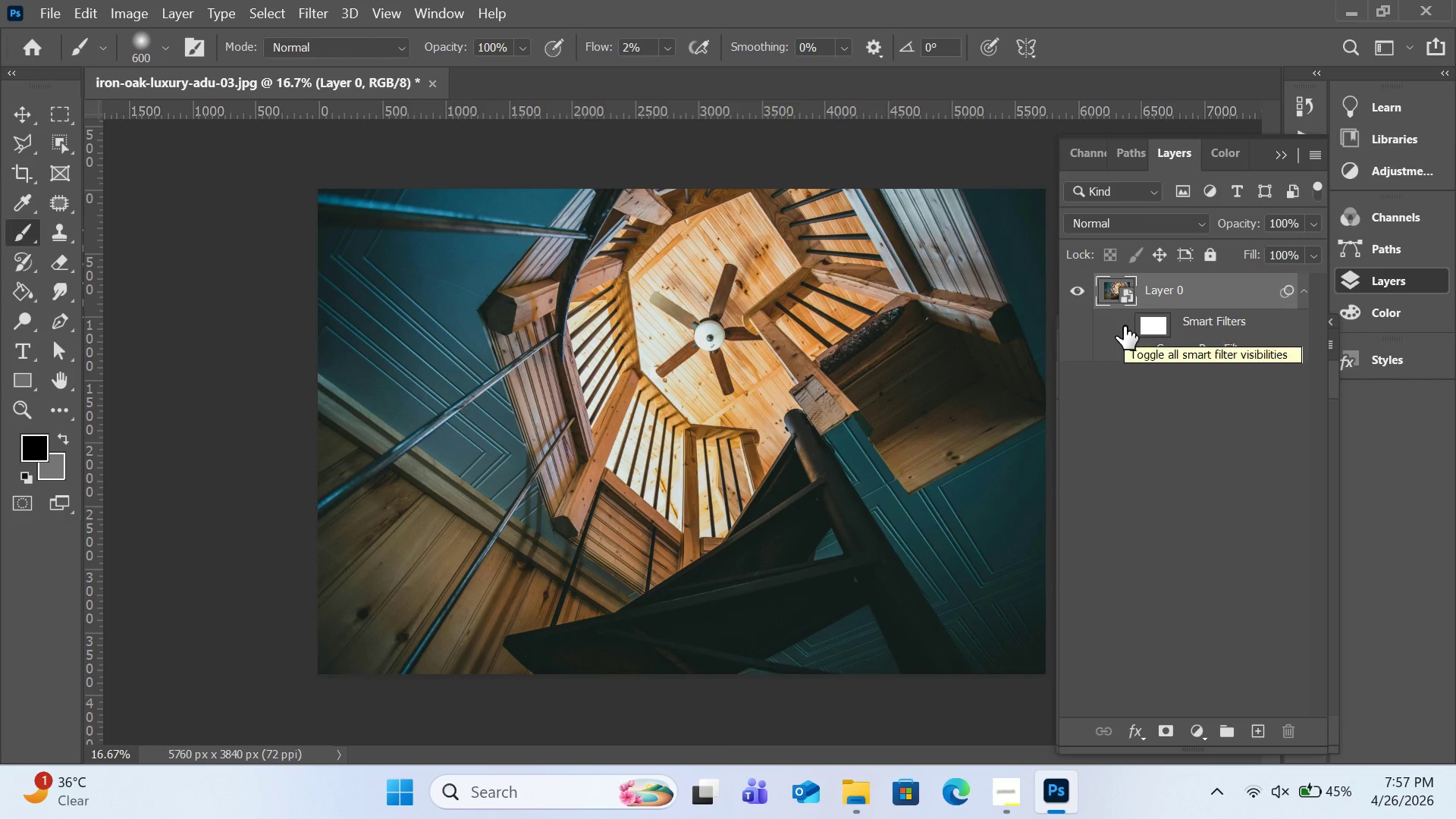 
wait(7.36)
 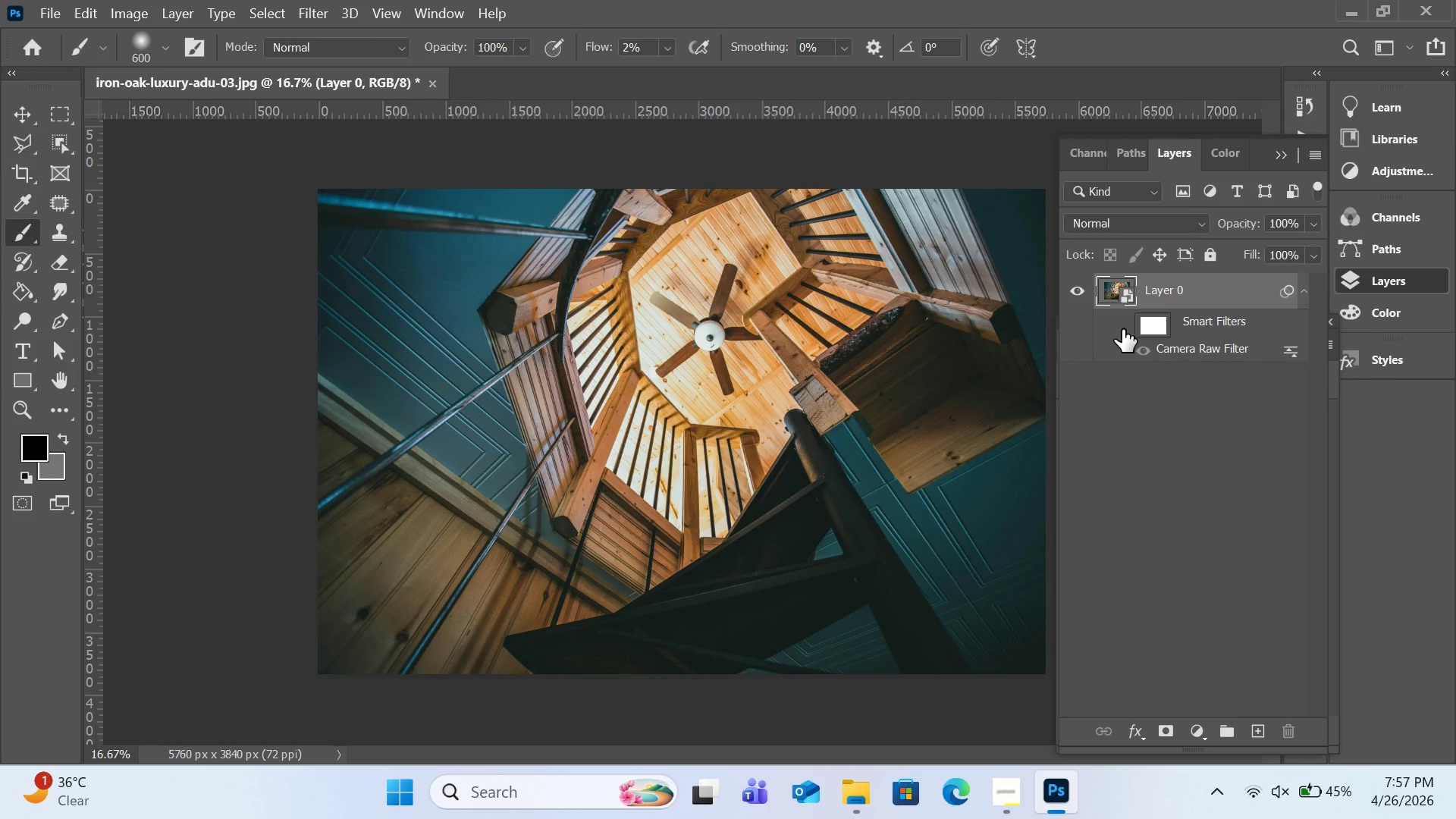 
left_click([1124, 326])
 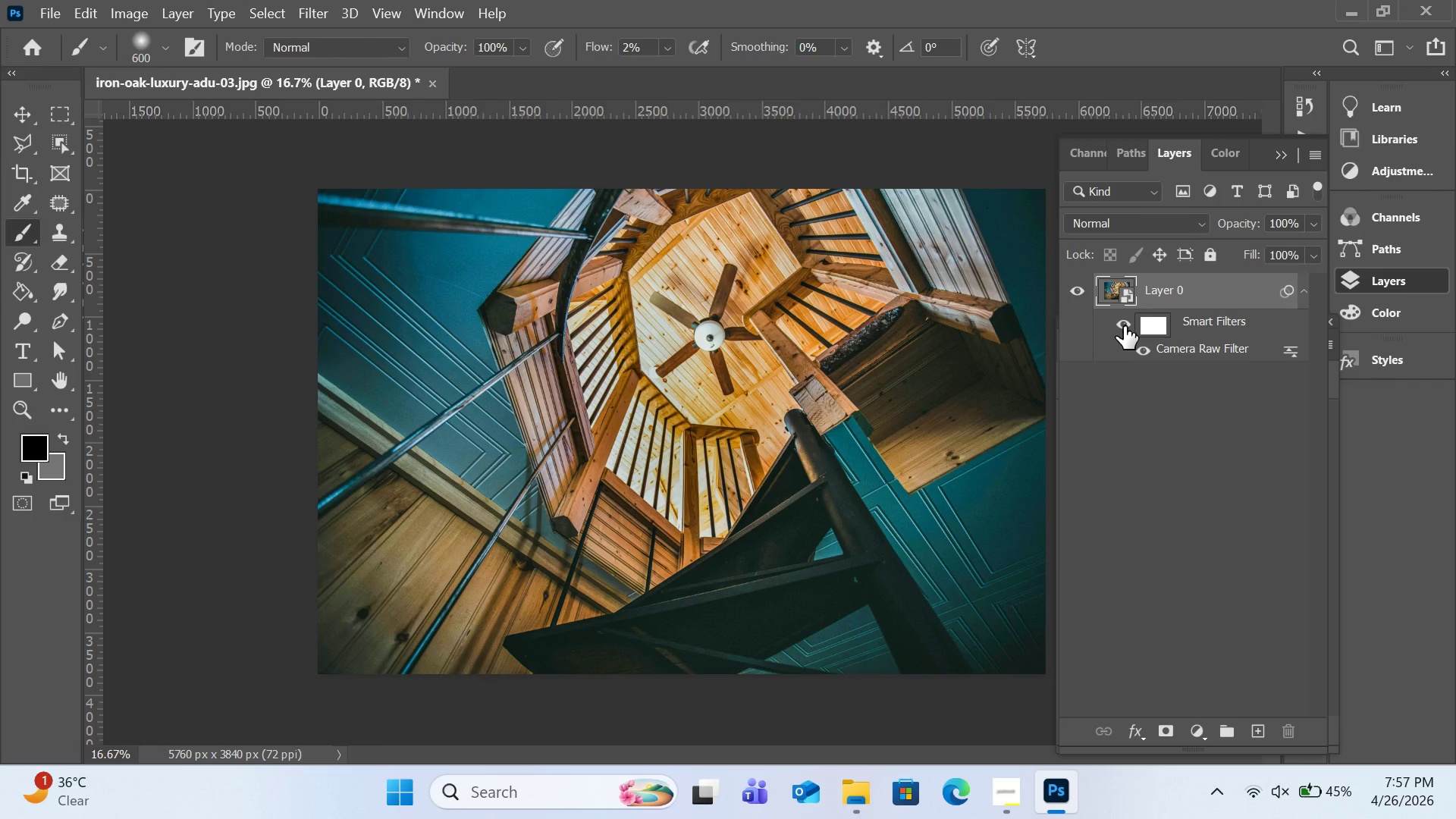 
left_click([1124, 326])
 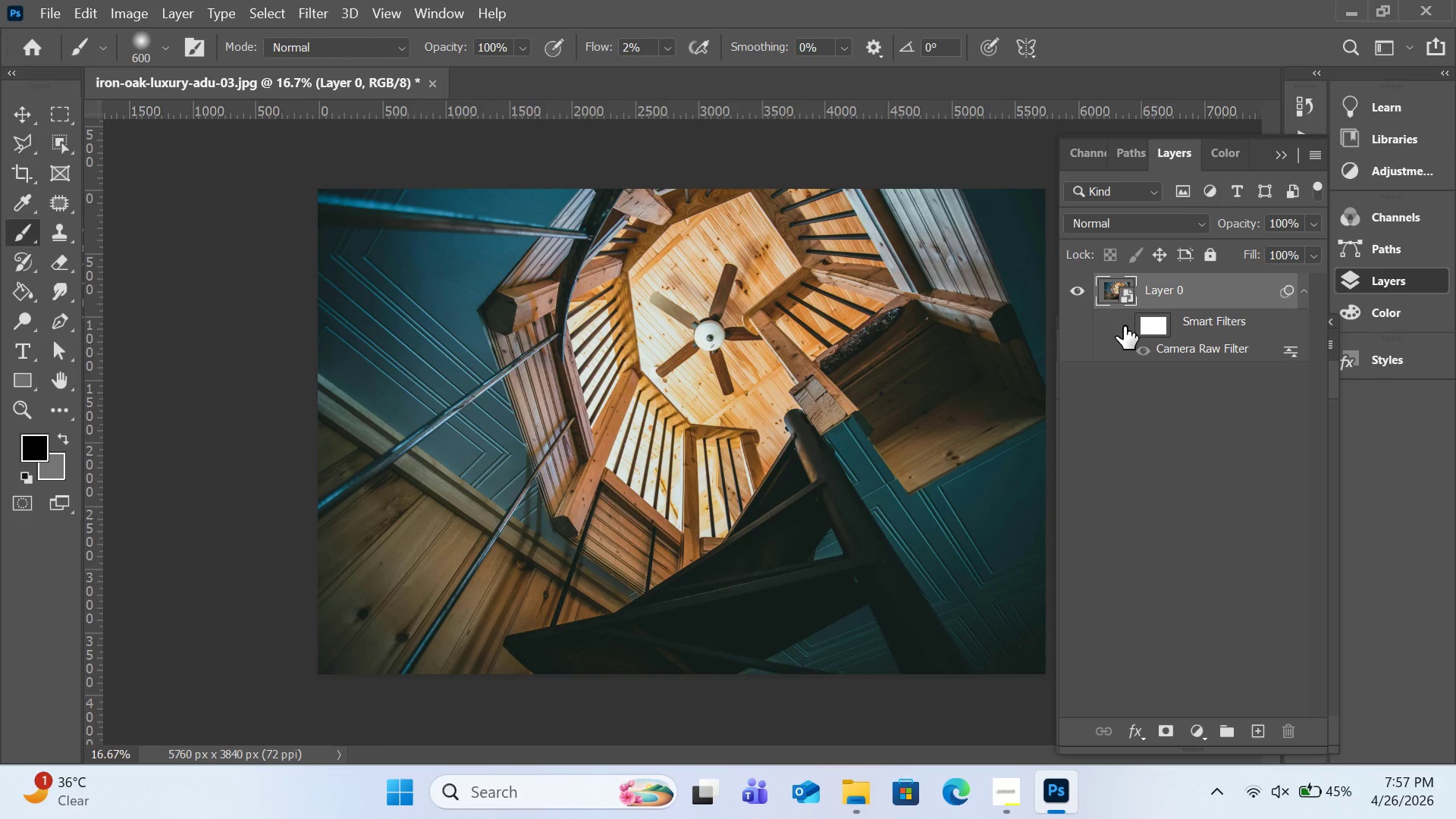 
left_click([1124, 326])
 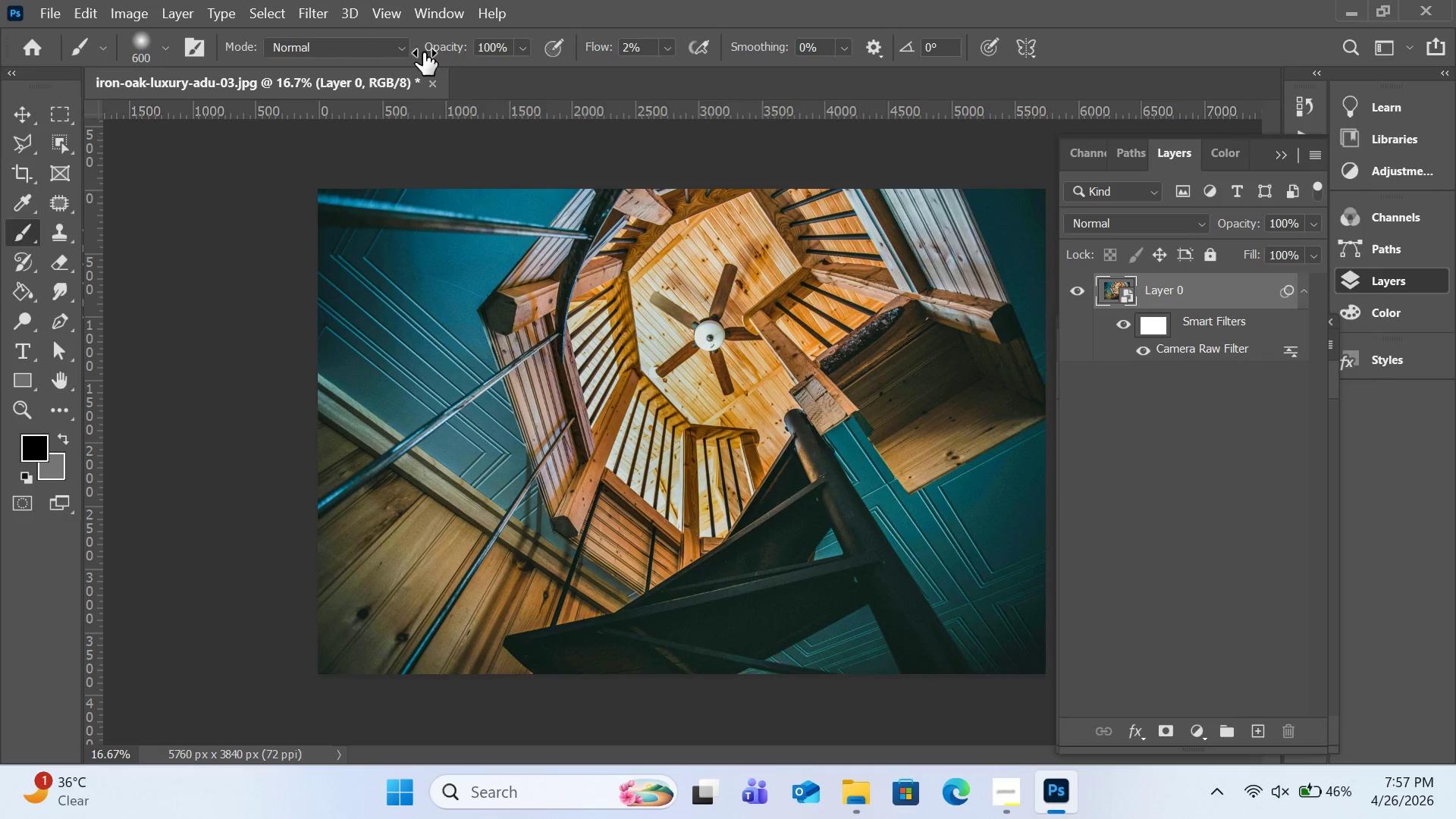 
wait(20.18)
 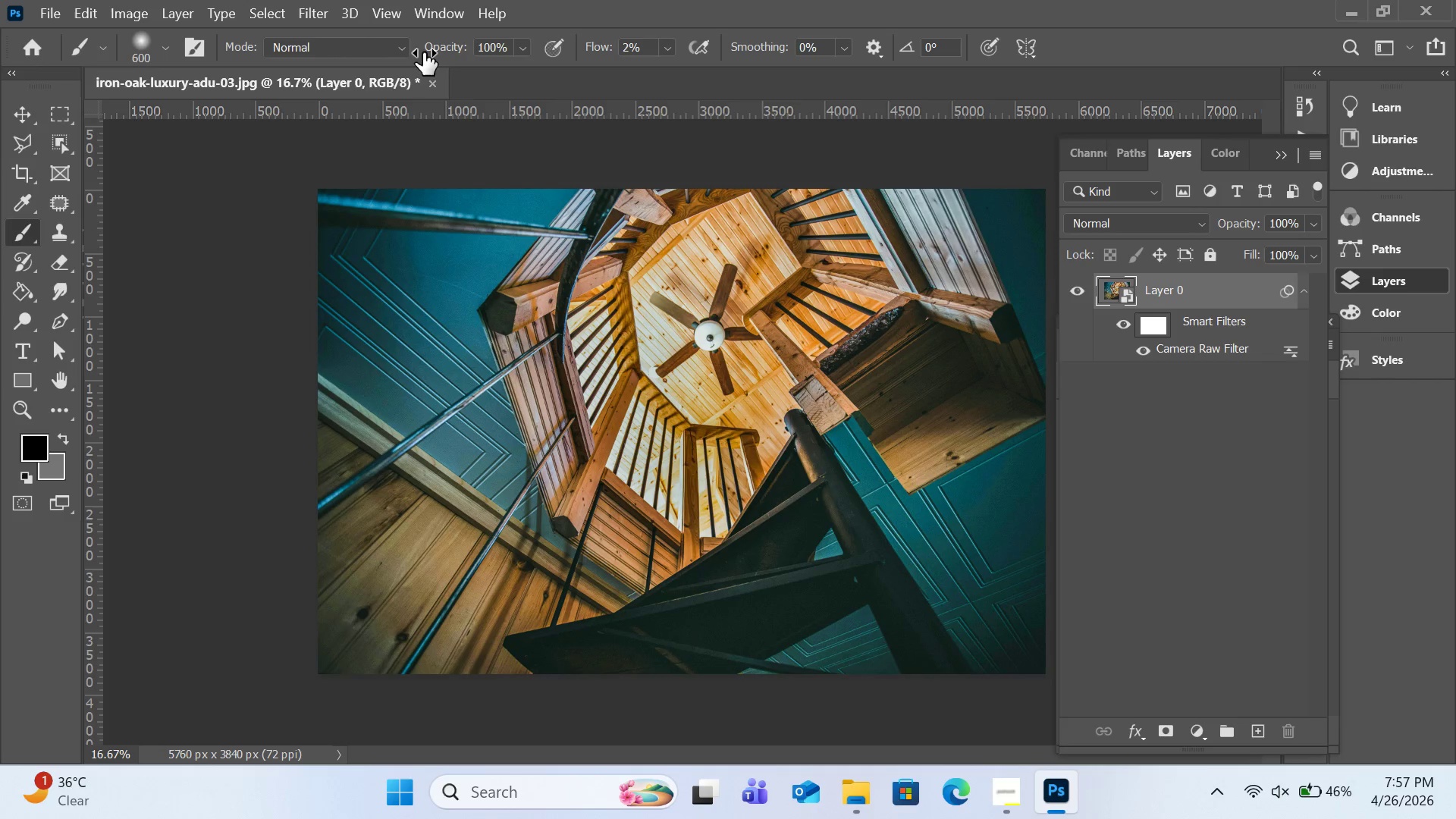 
mouse_move([554, 380])
 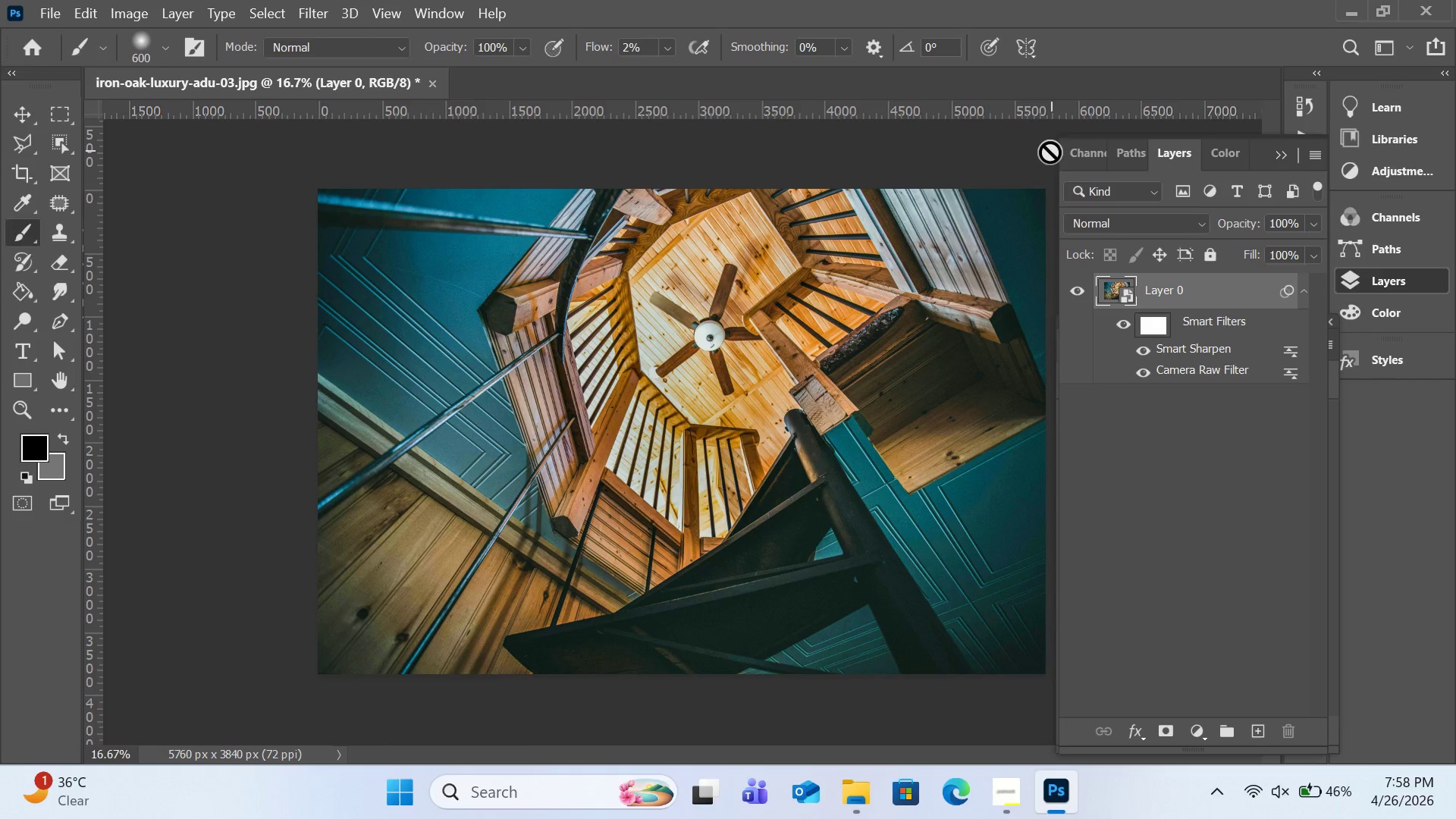 
wait(28.16)
 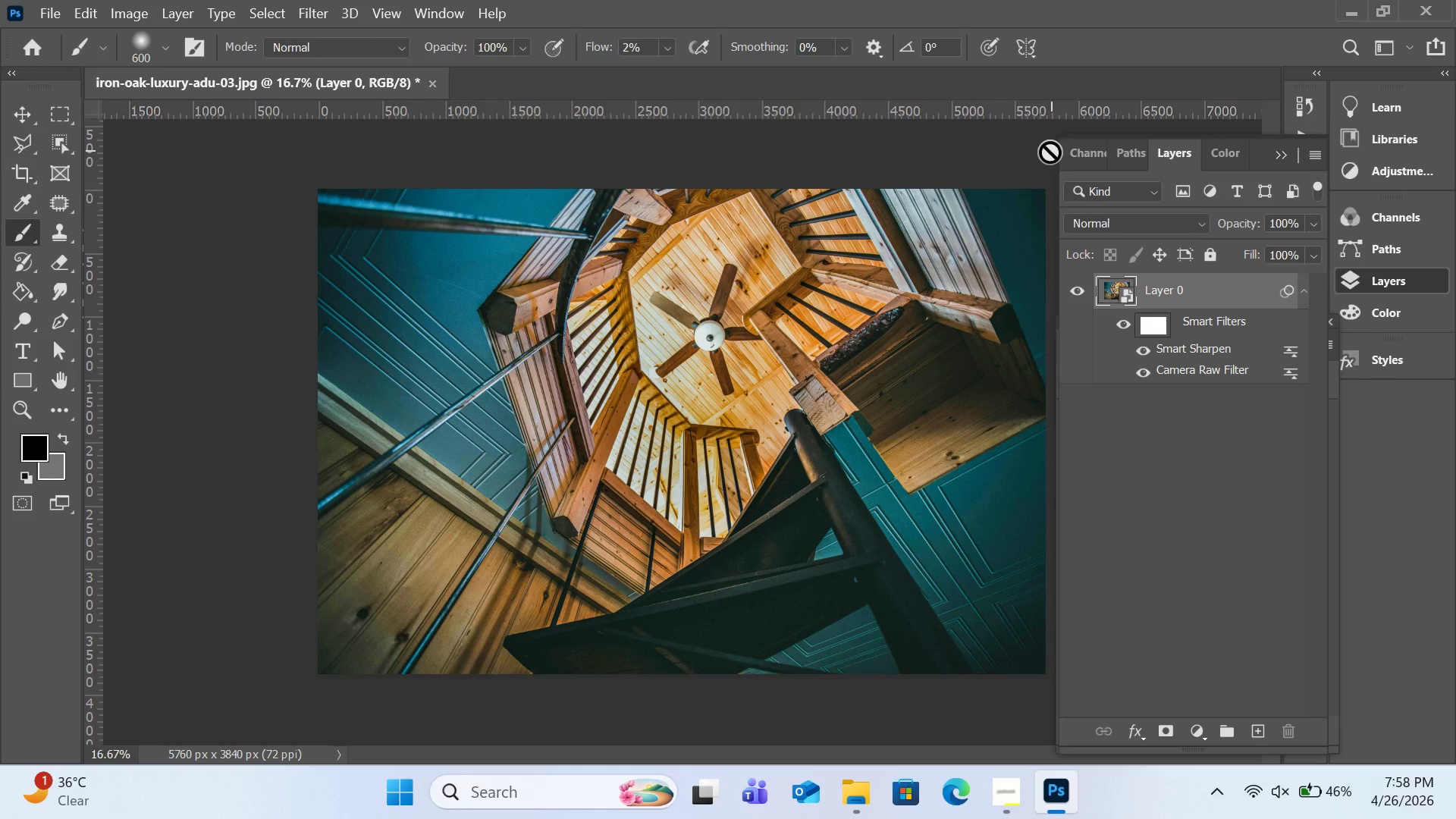 
left_click([422, 344])
 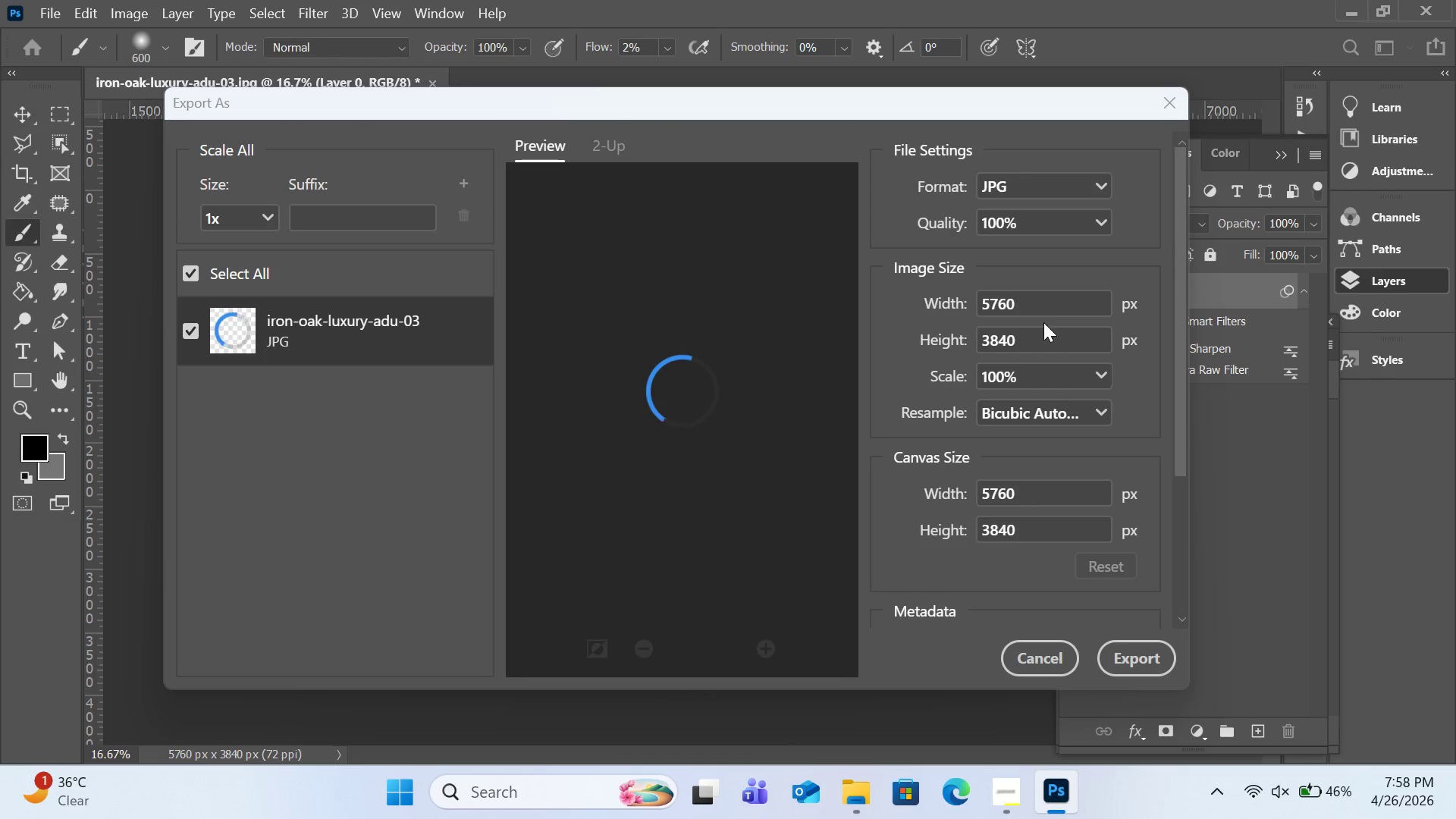 
wait(5.25)
 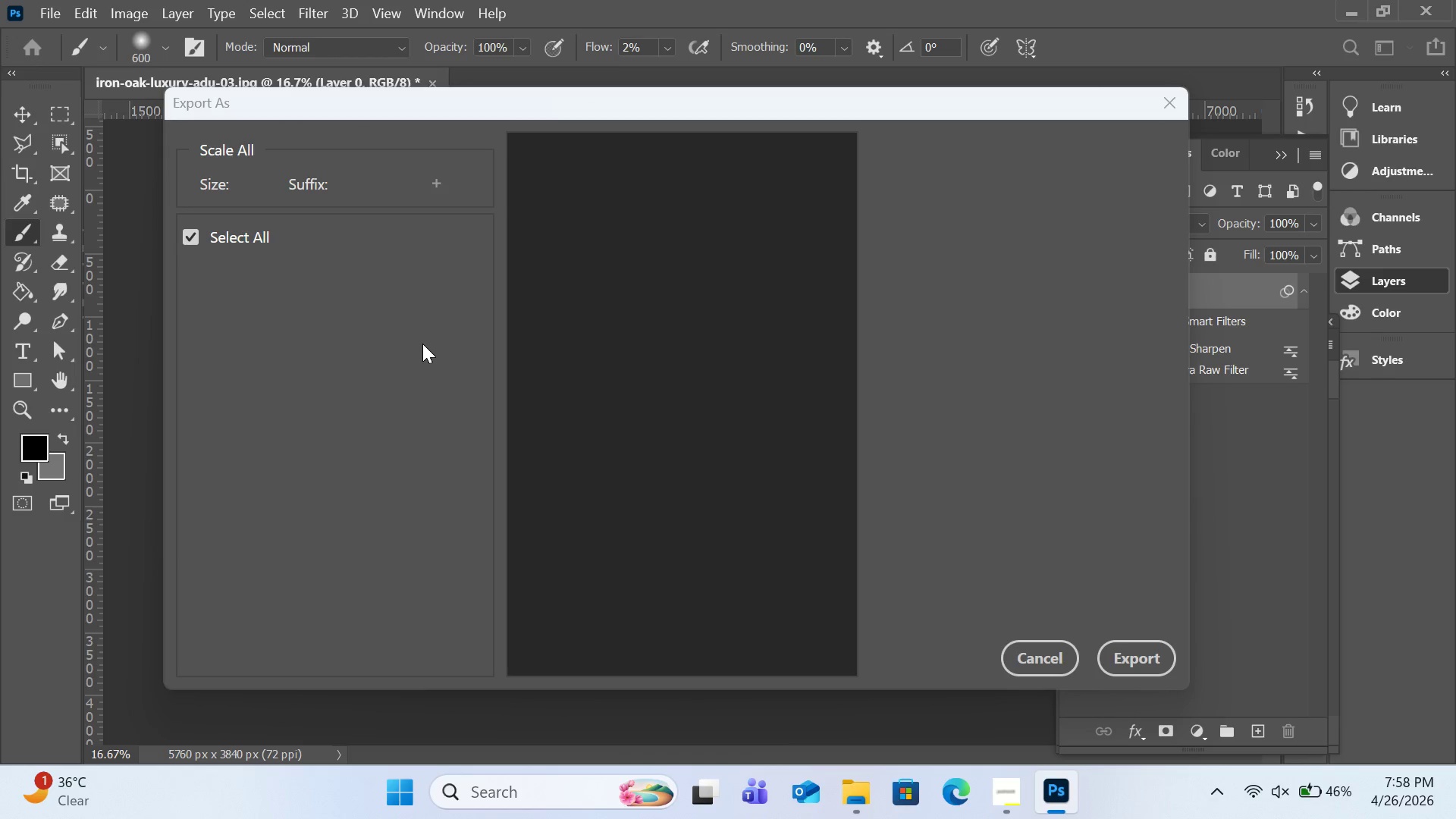 
left_click([1052, 306])
 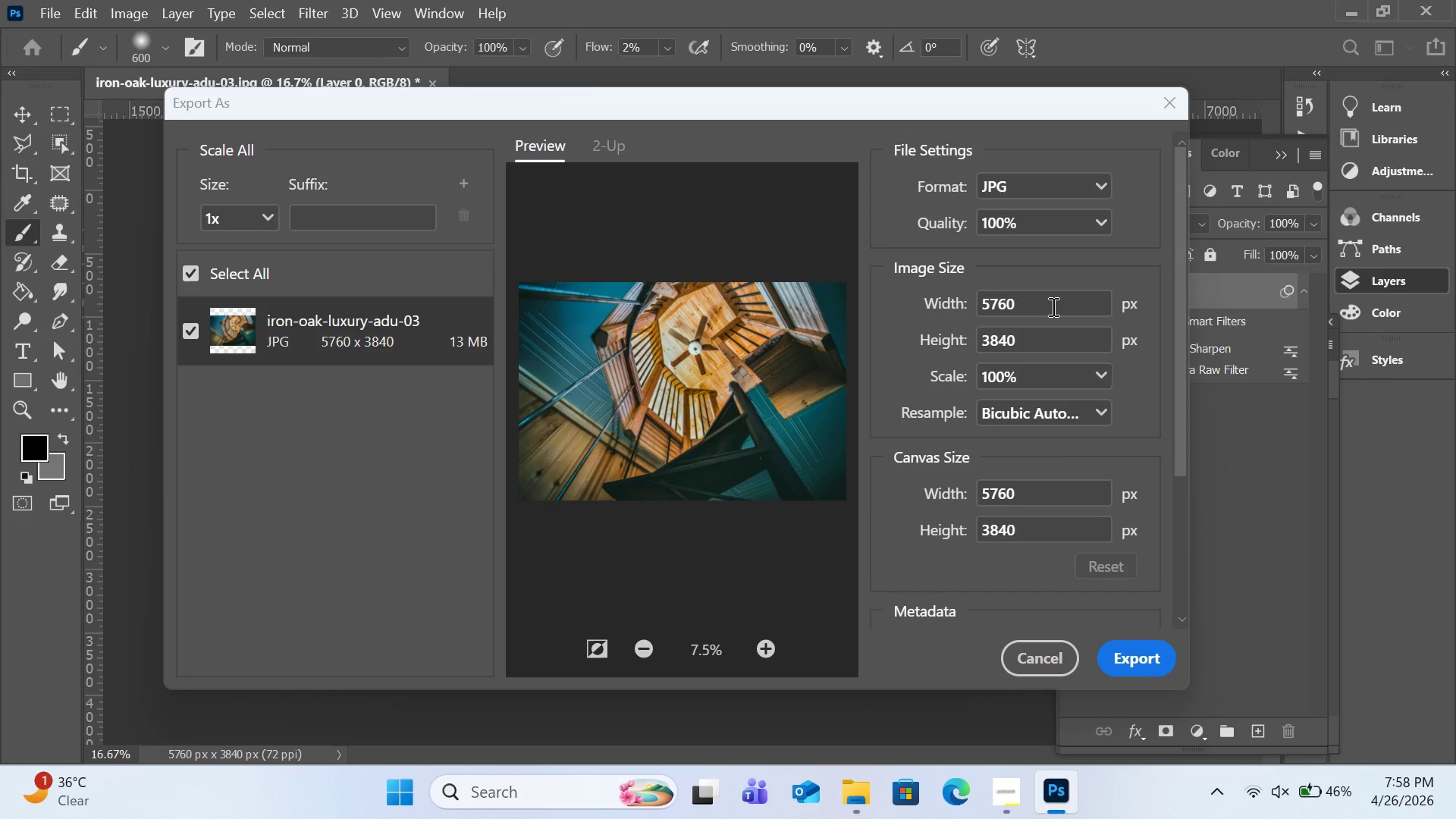 
key(Control+A)
 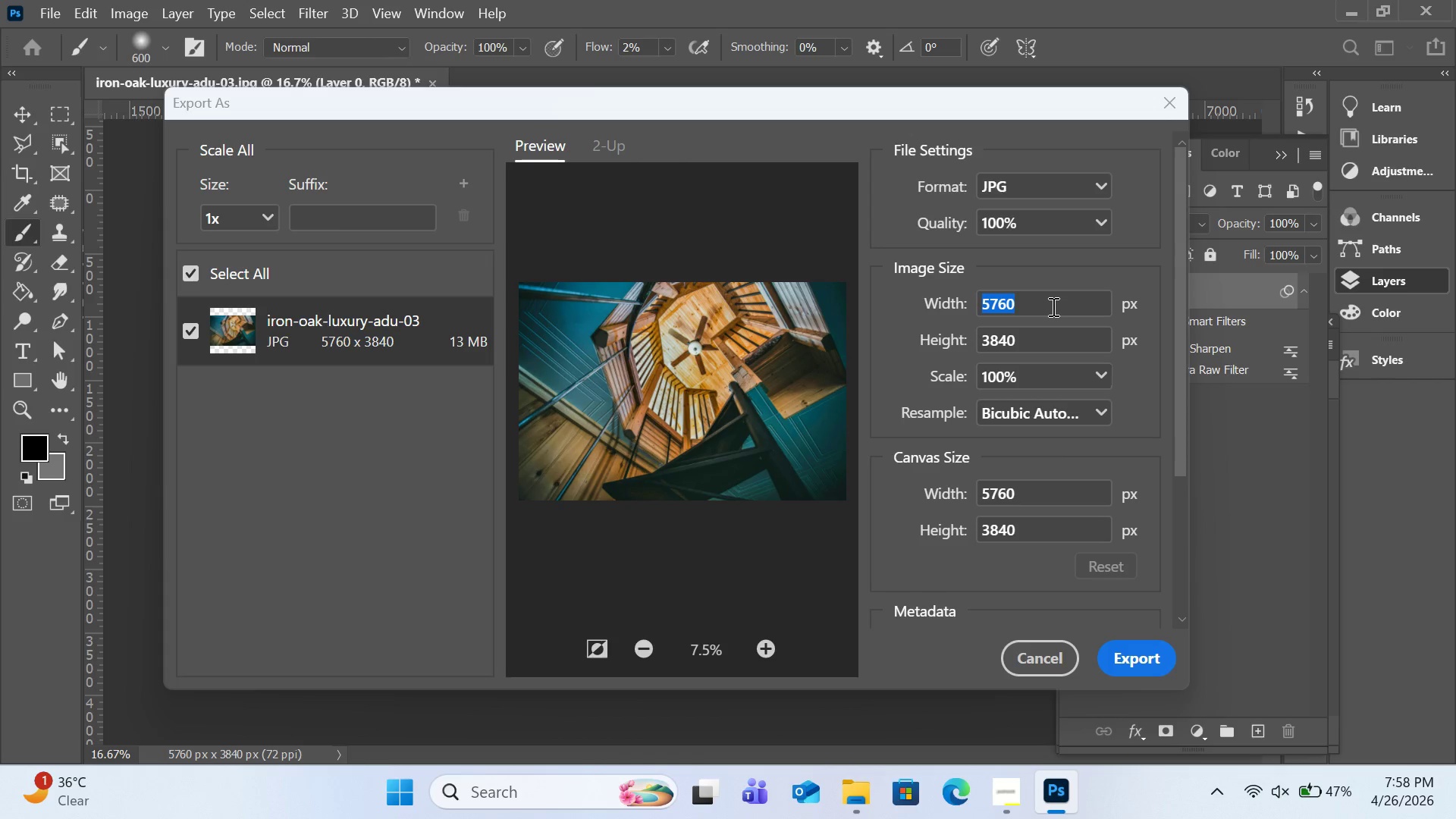 
wait(19.8)
 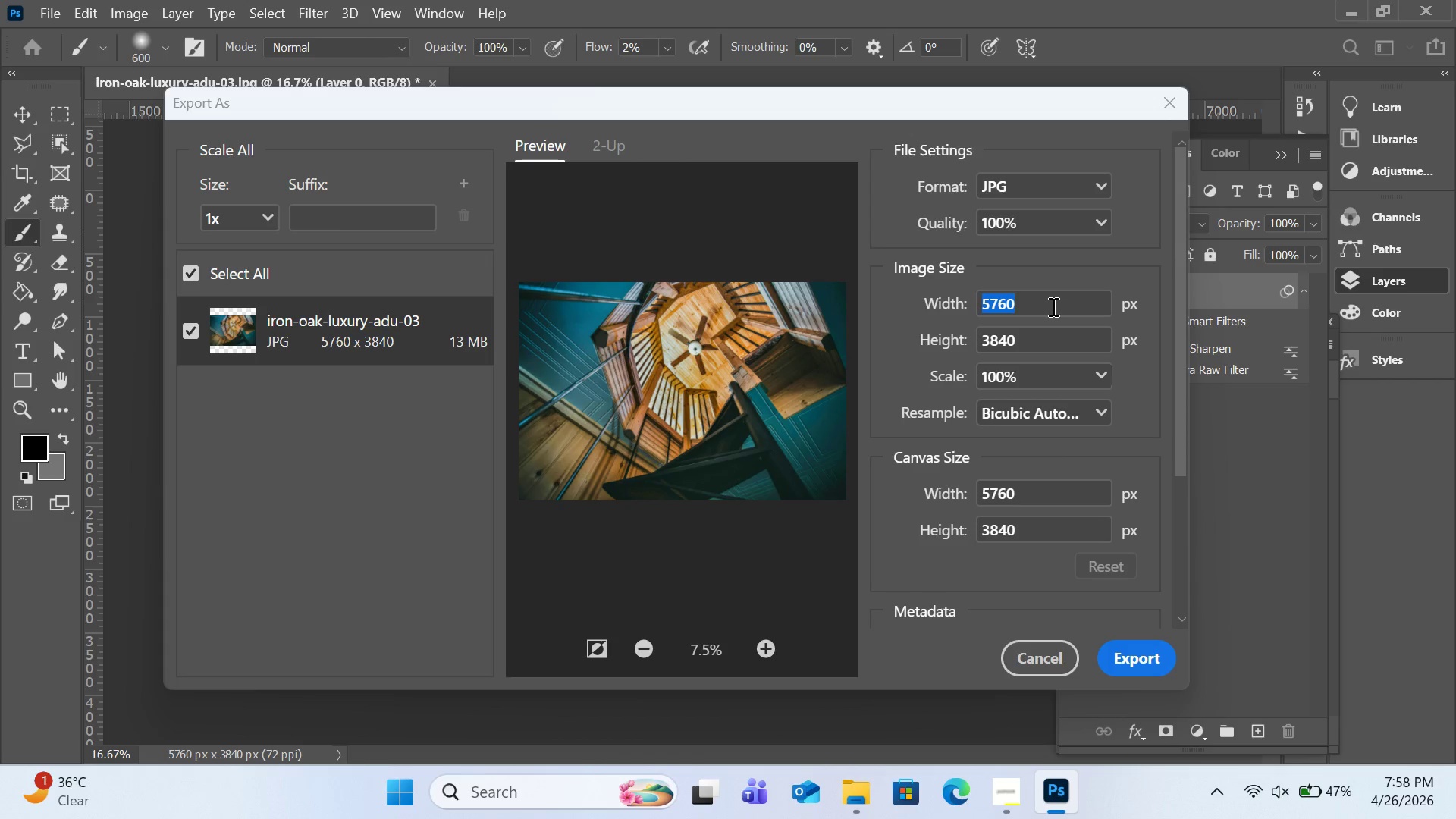 
type(2000)
 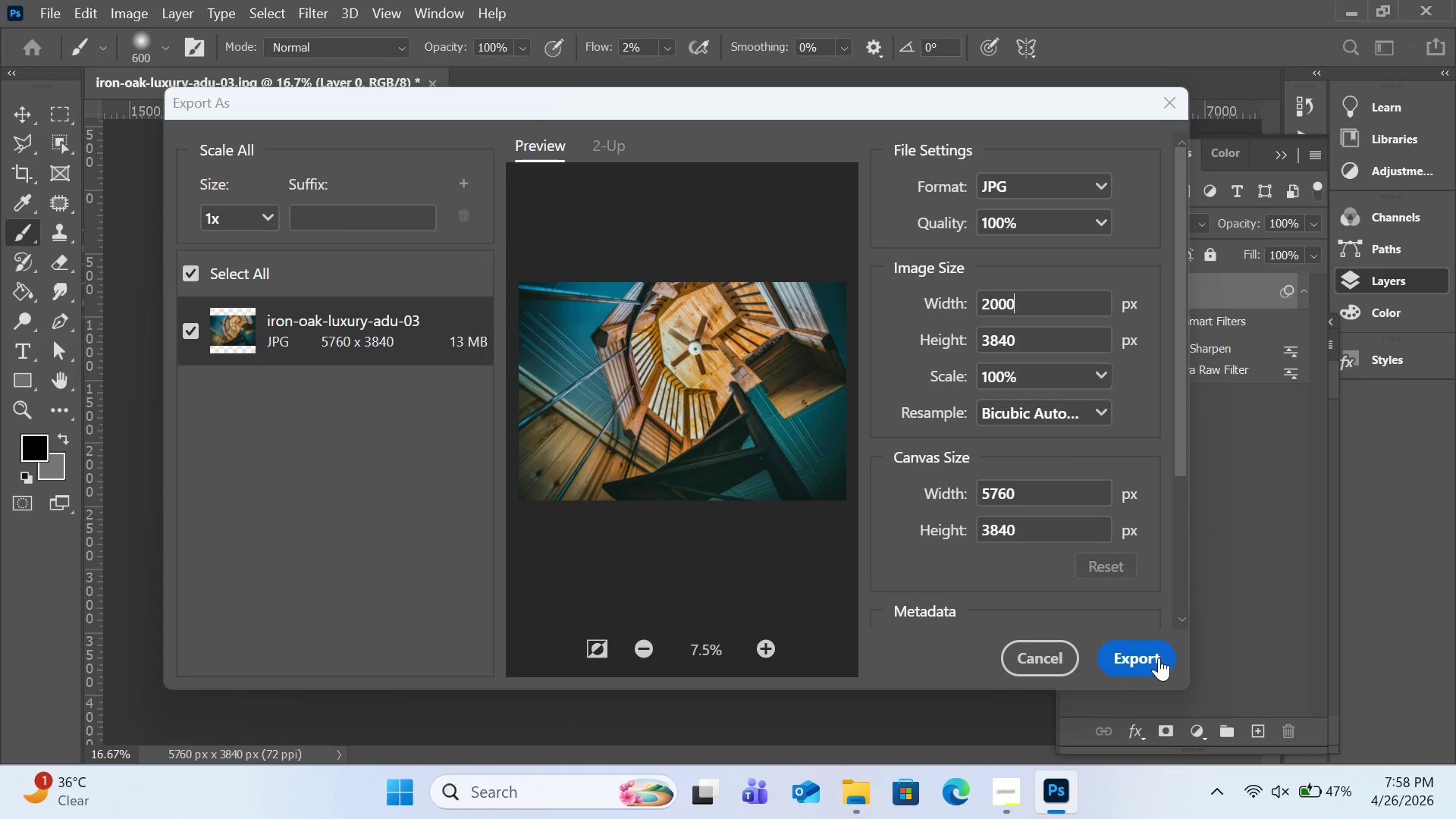 
left_click([1159, 657])
 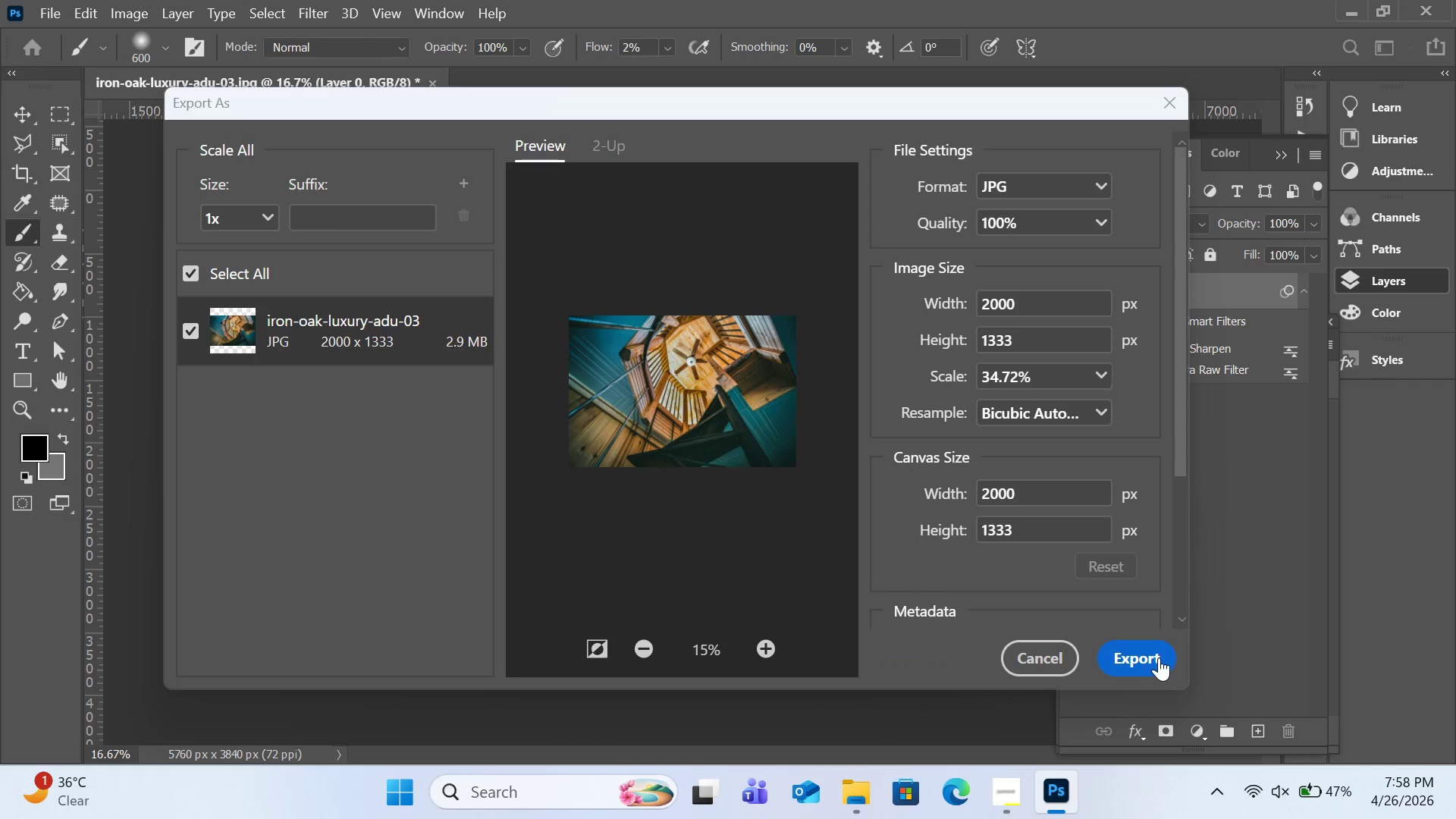 
wait(5.64)
 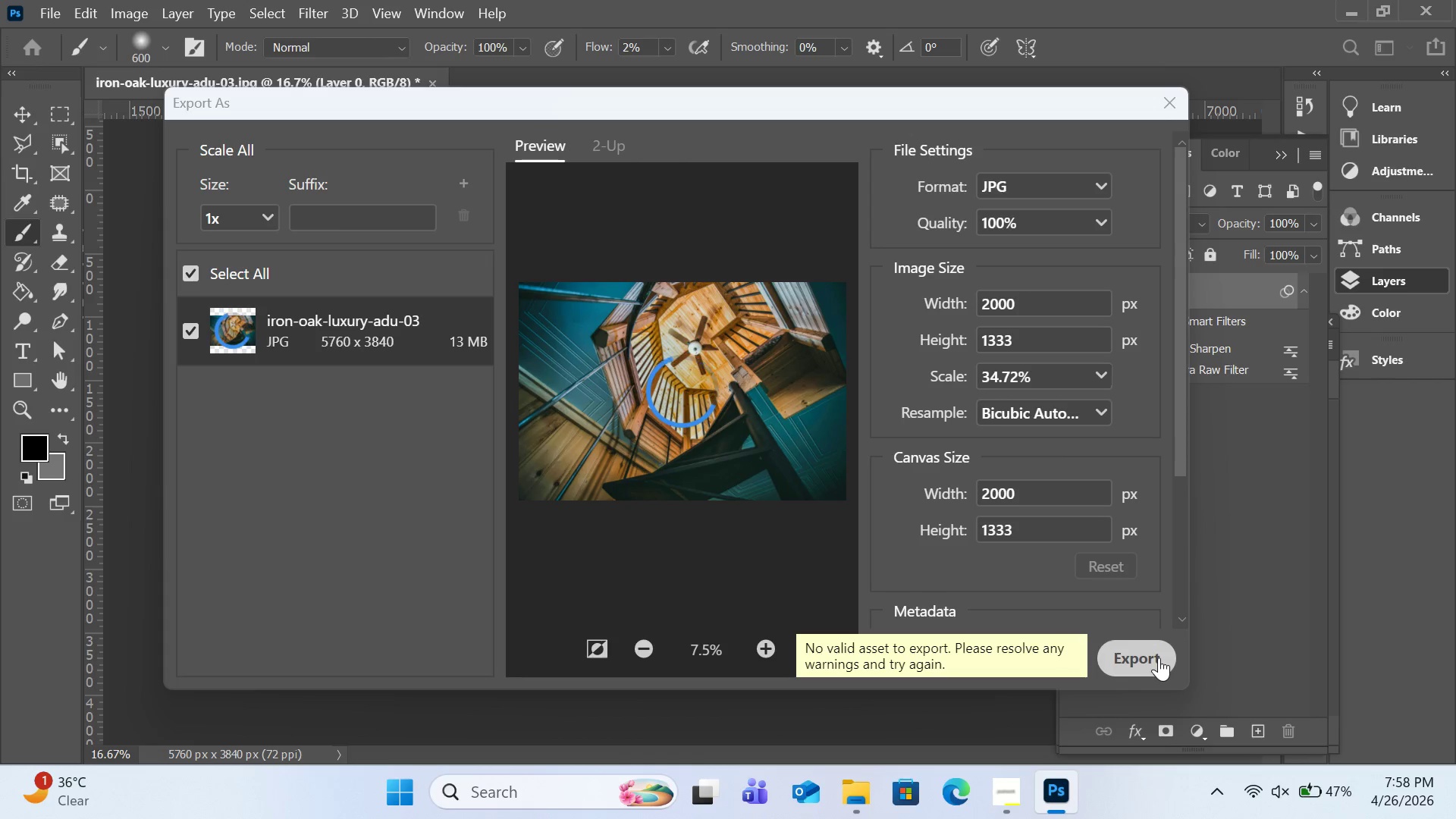 
left_click([1159, 657])
 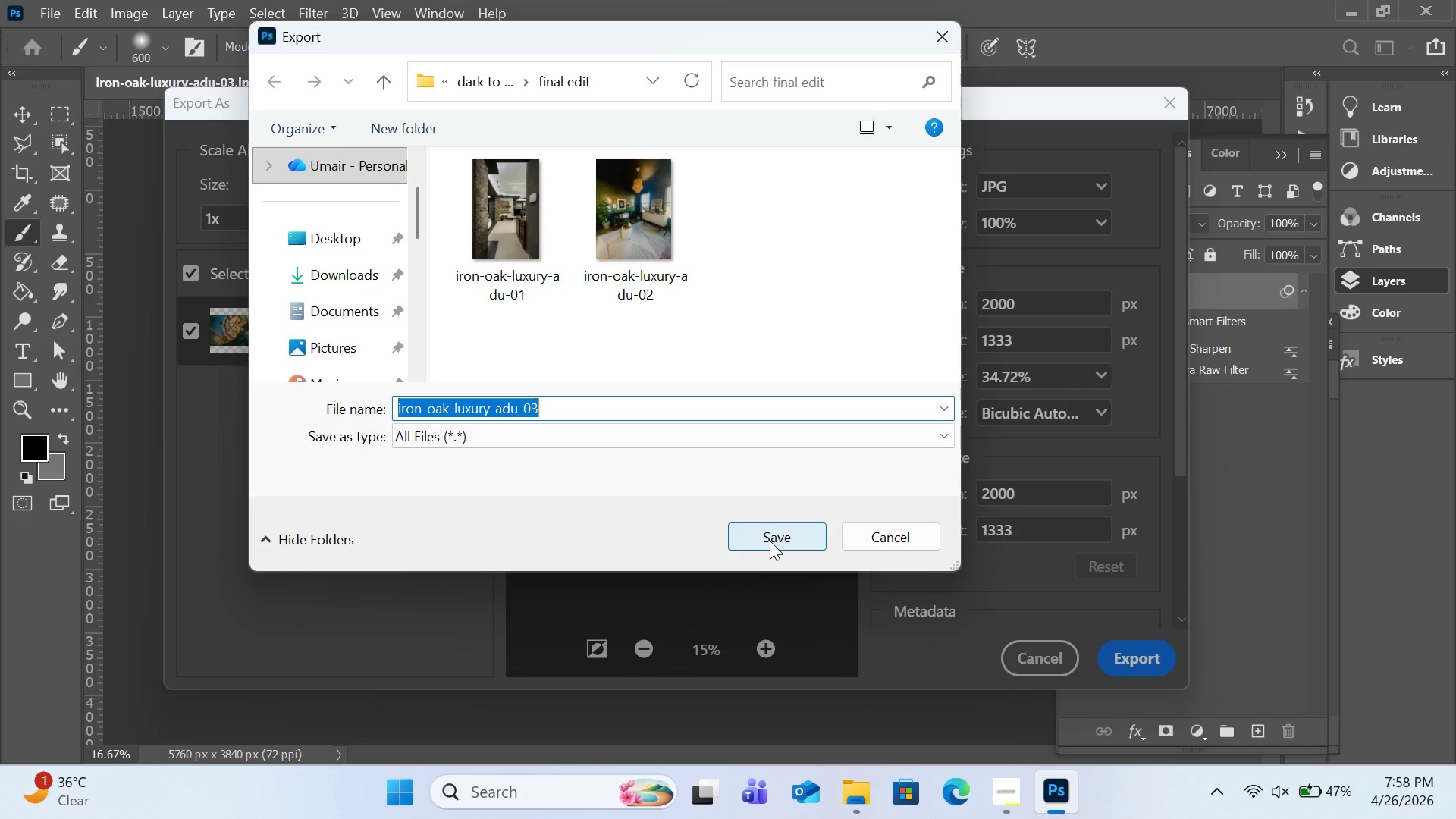 
left_click([770, 541])
 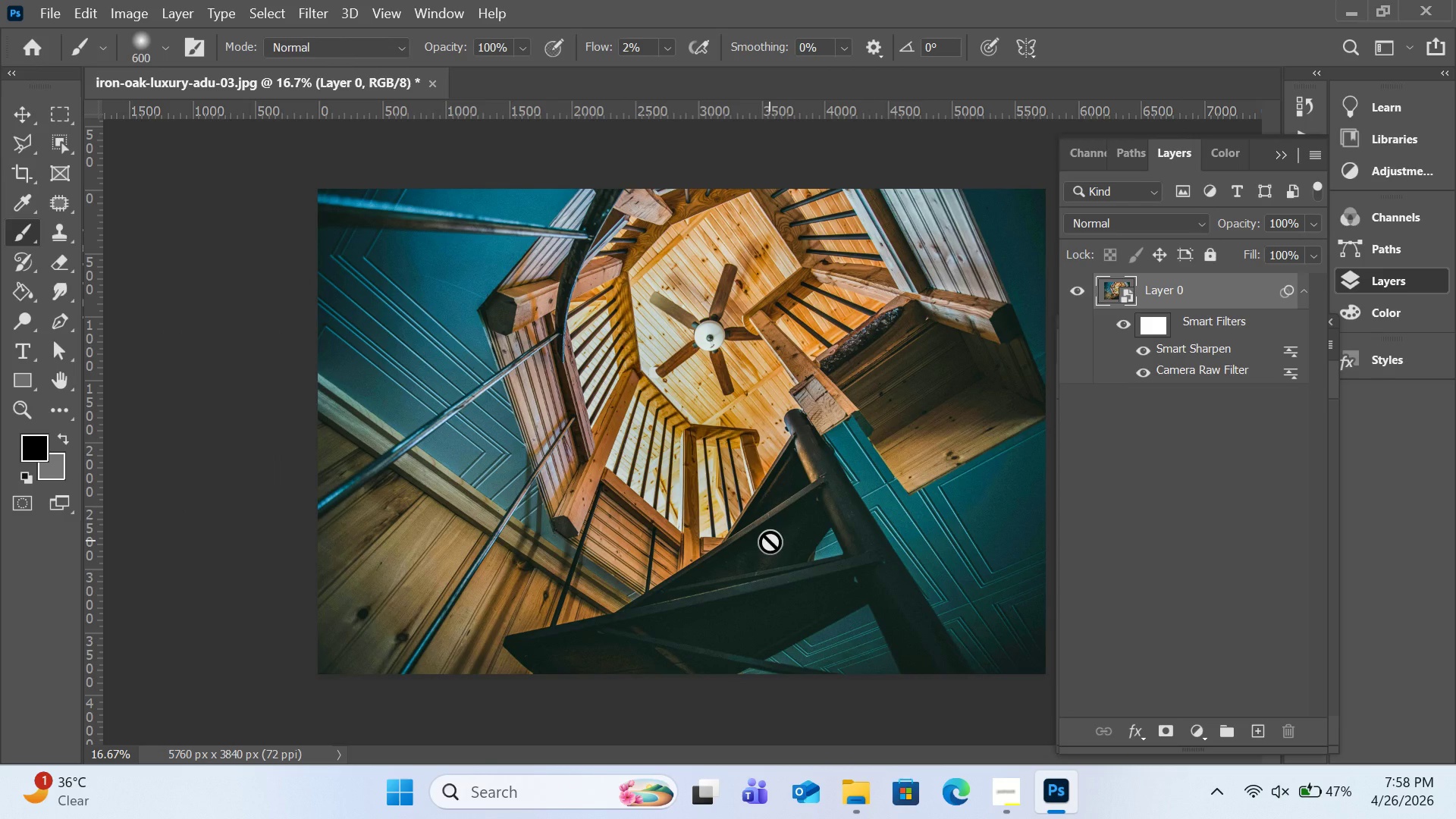 
wait(11.81)
 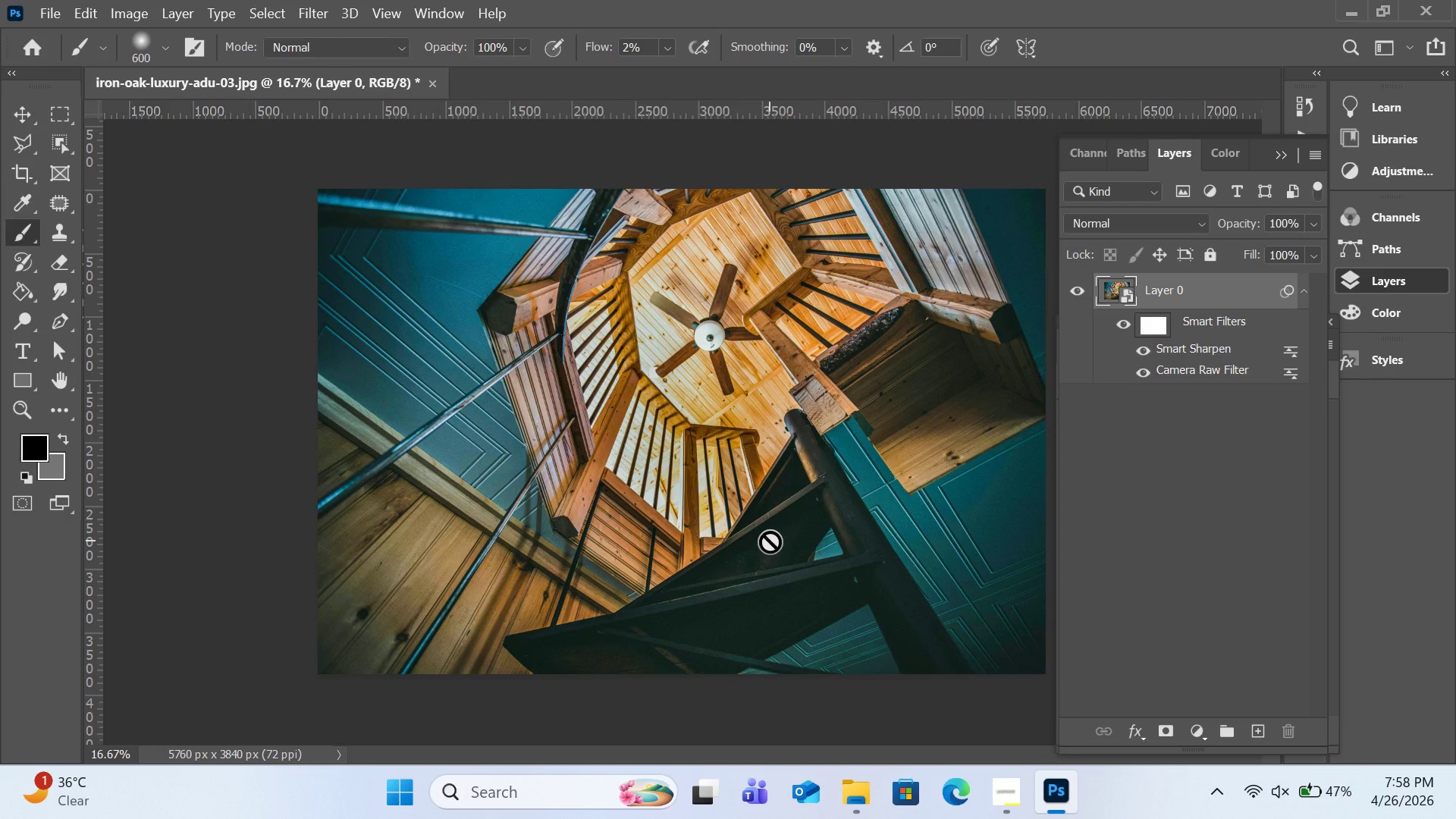 
key(Control+S)
 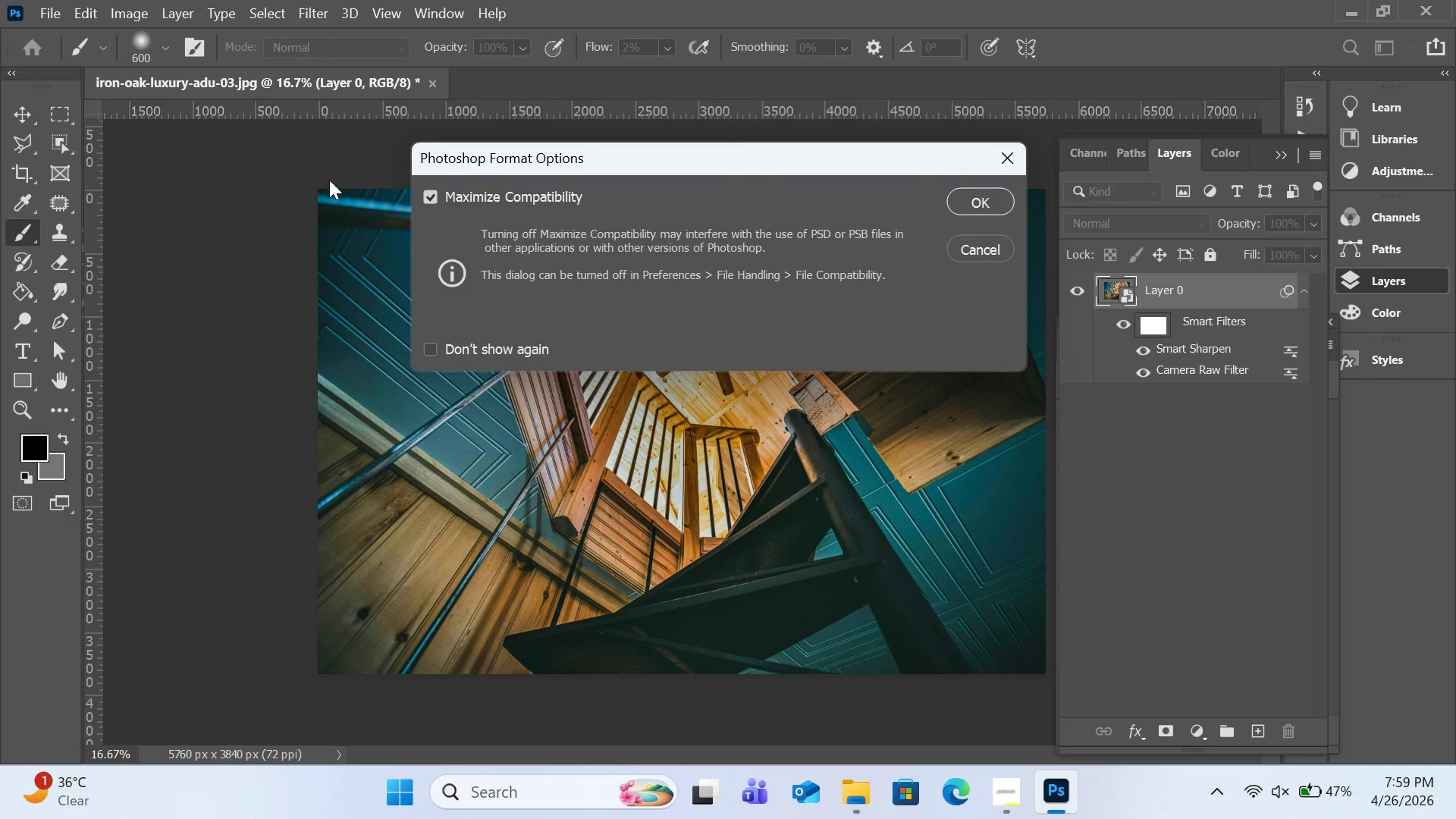 
left_click([999, 203])
 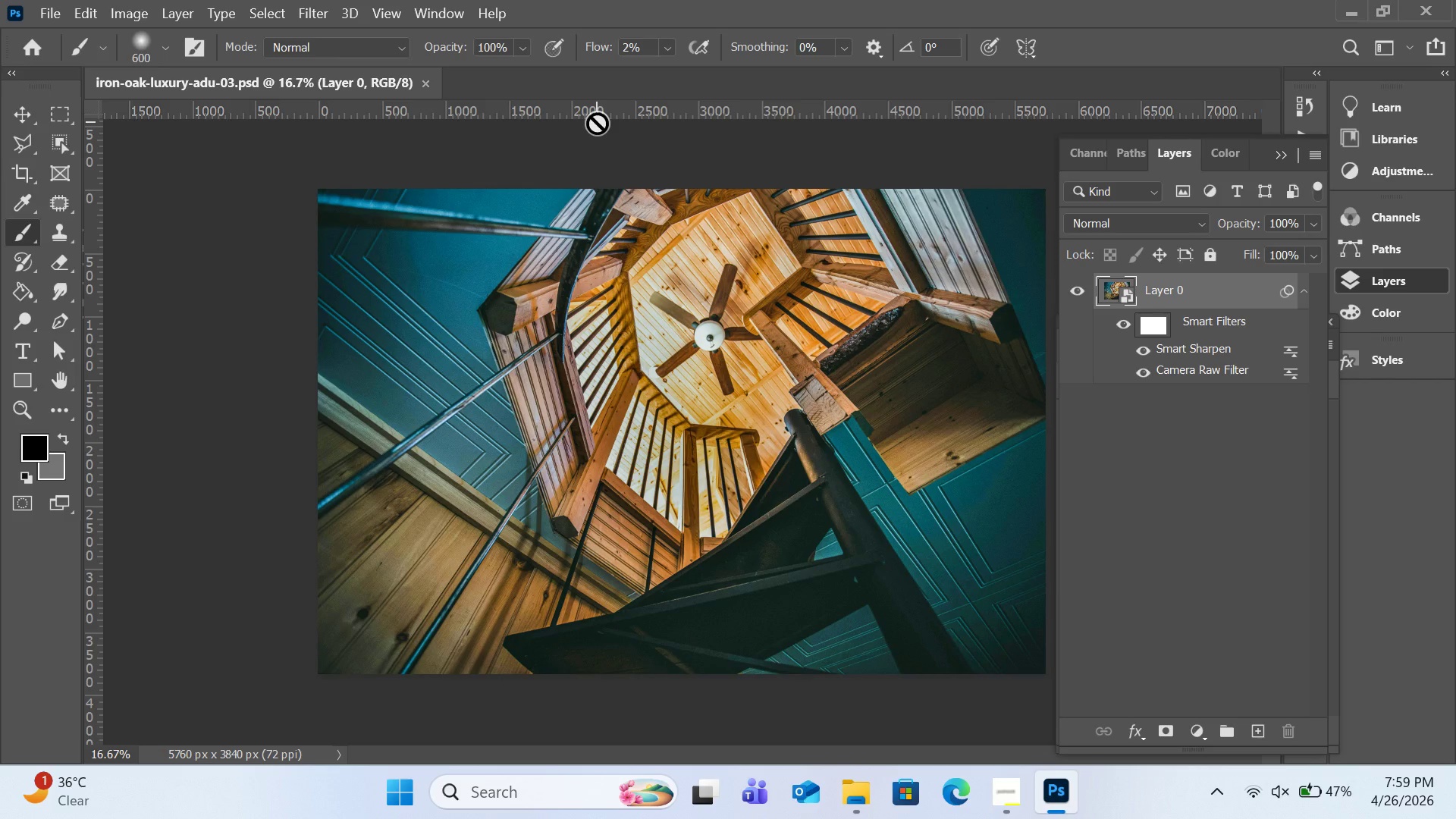 
wait(5.77)
 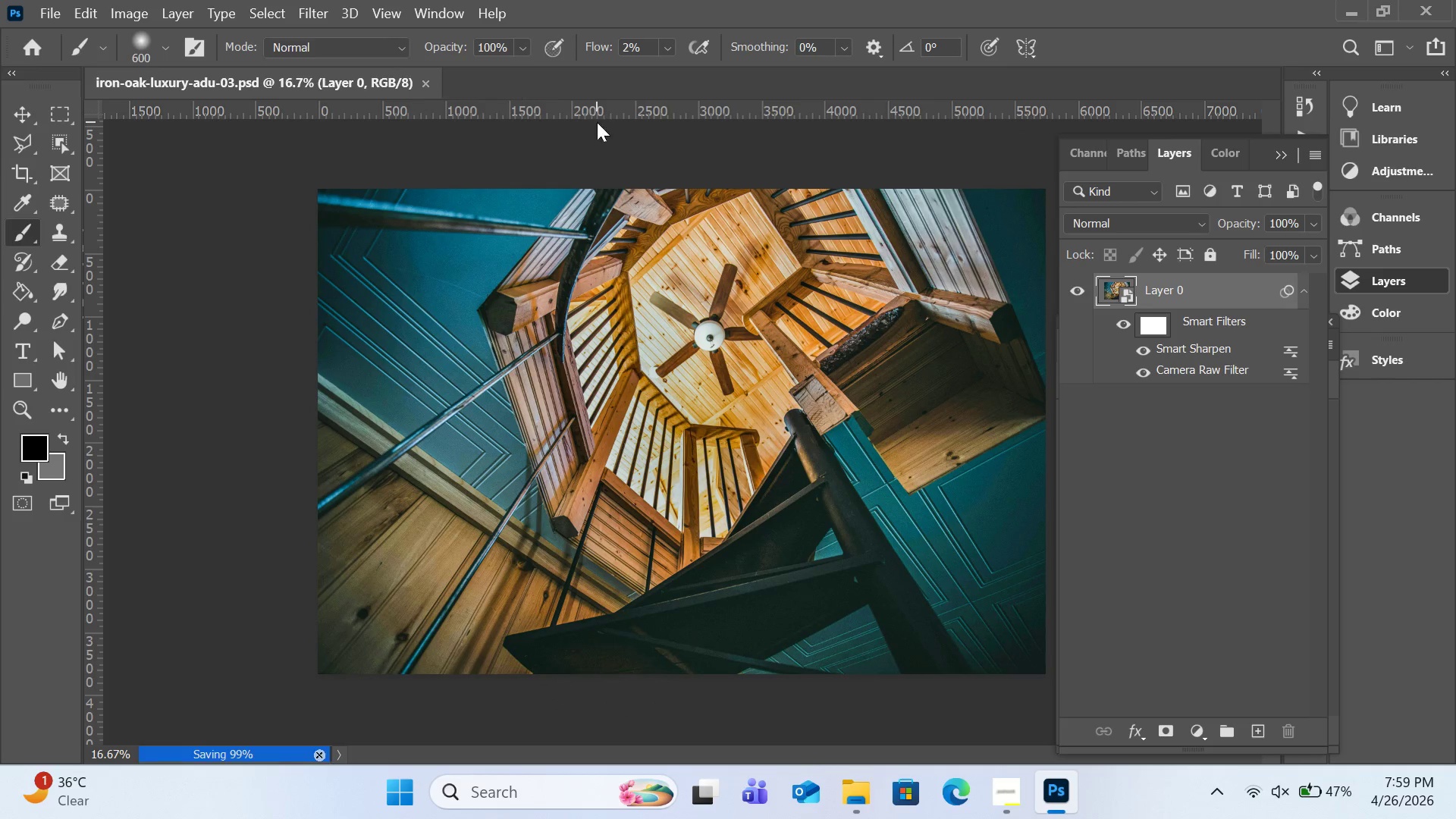 
left_click([424, 86])
 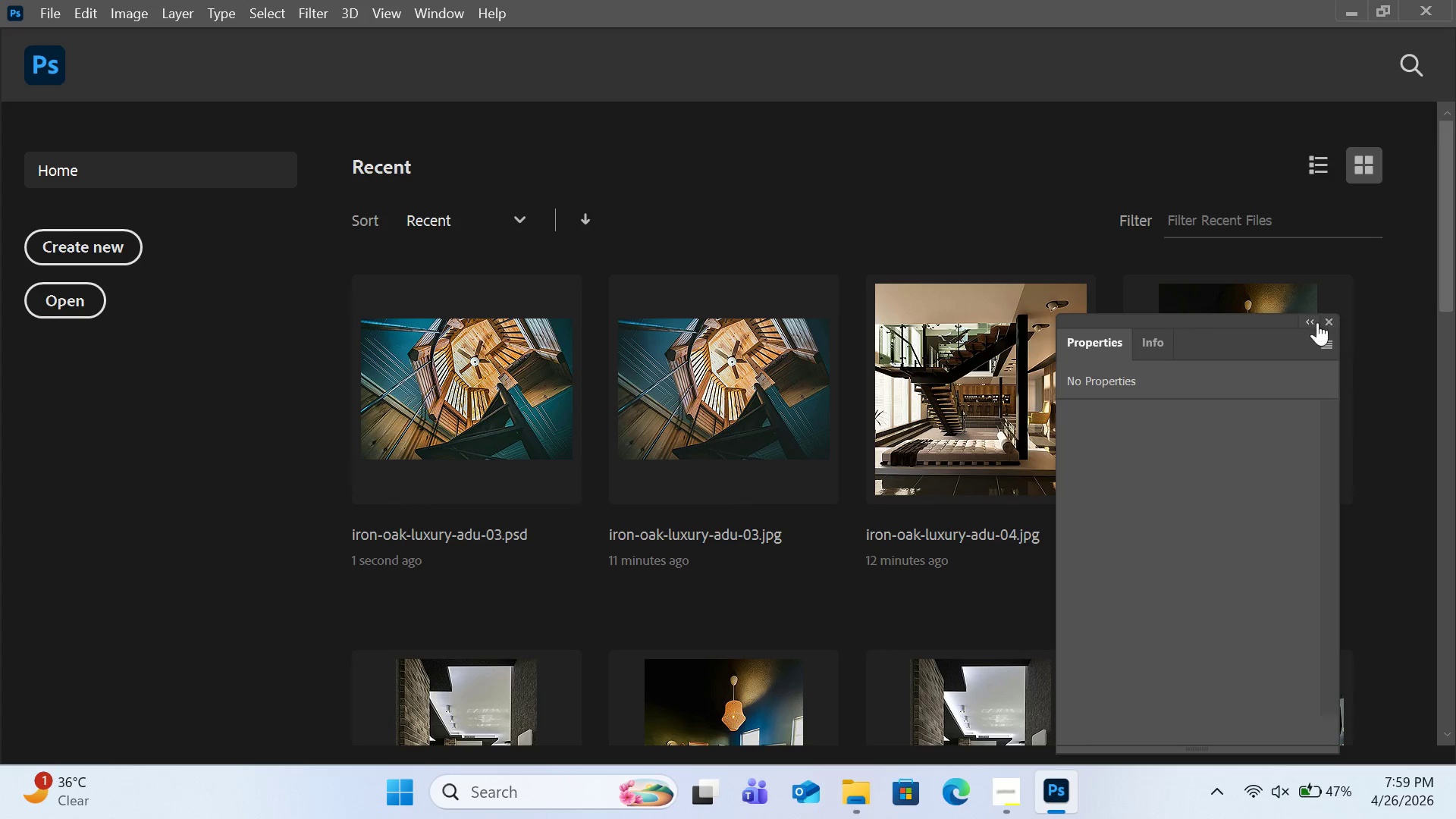 
left_click_drag(start_coordinate=[1249, 321], to_coordinate=[1414, 287])
 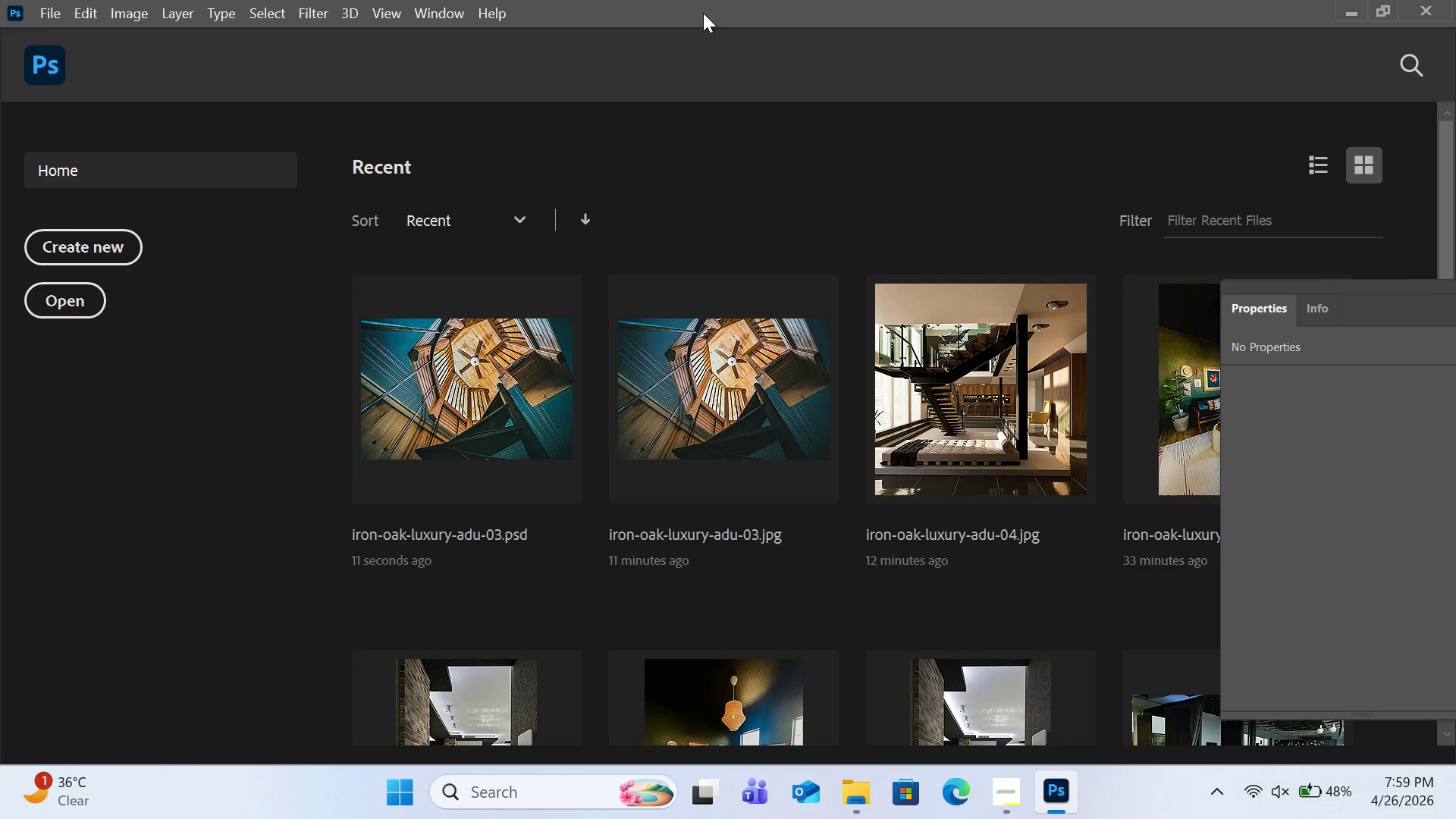 
left_click([1353, 11])
 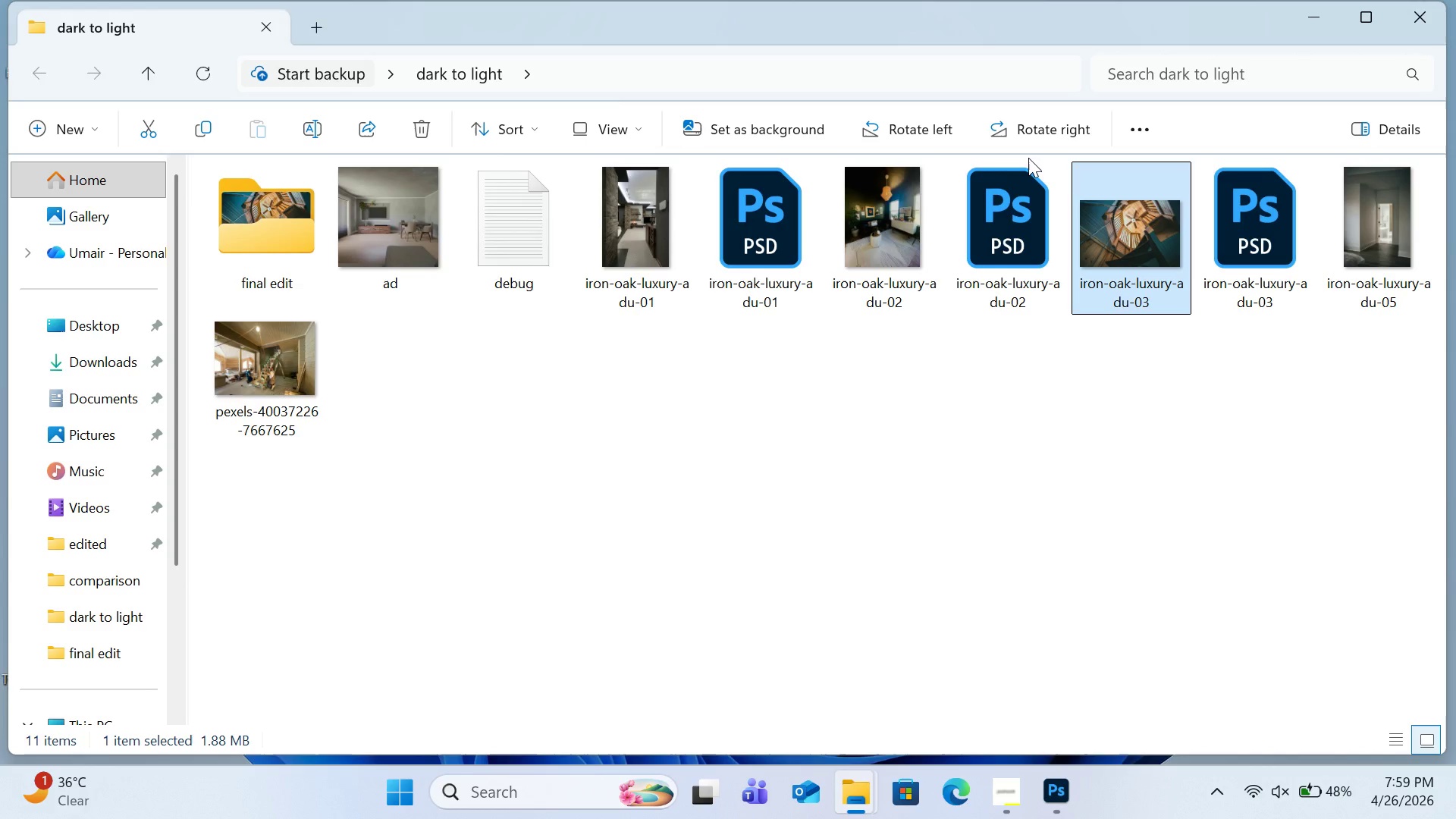 
mouse_move([1367, 236])
 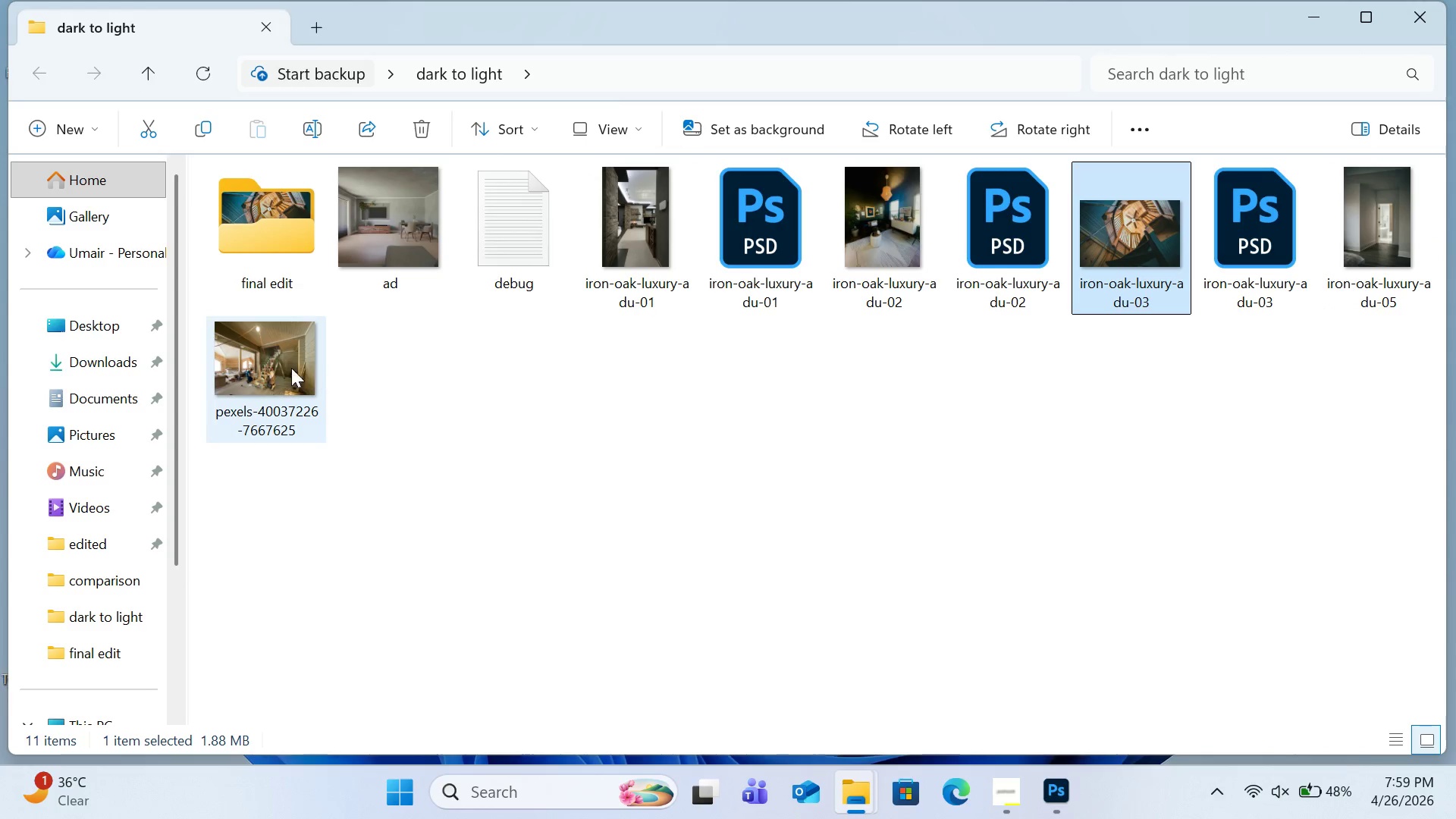 
left_click_drag(start_coordinate=[280, 368], to_coordinate=[552, 74])
 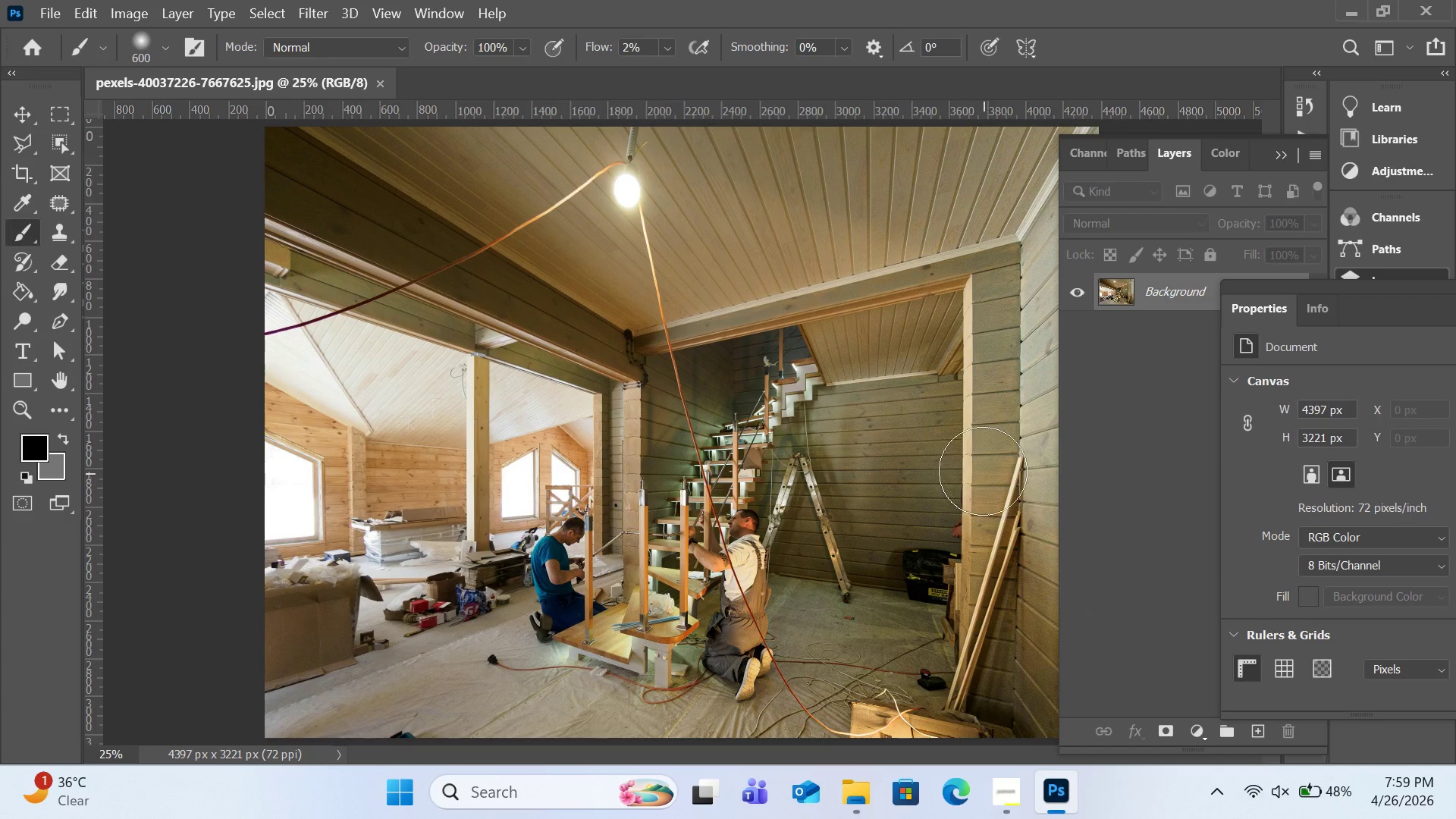 
wait(9.45)
 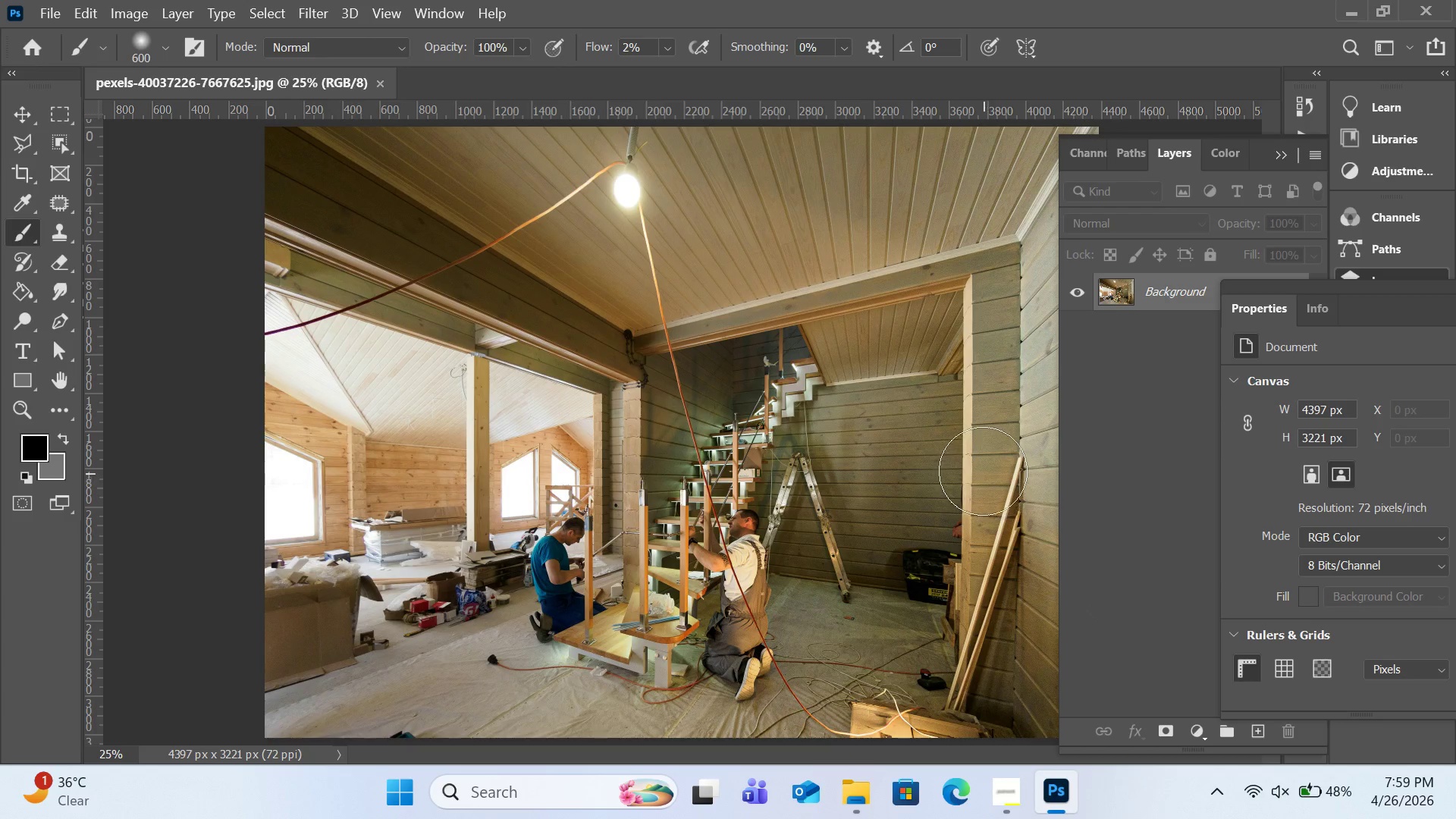 
left_click([1302, 437])
 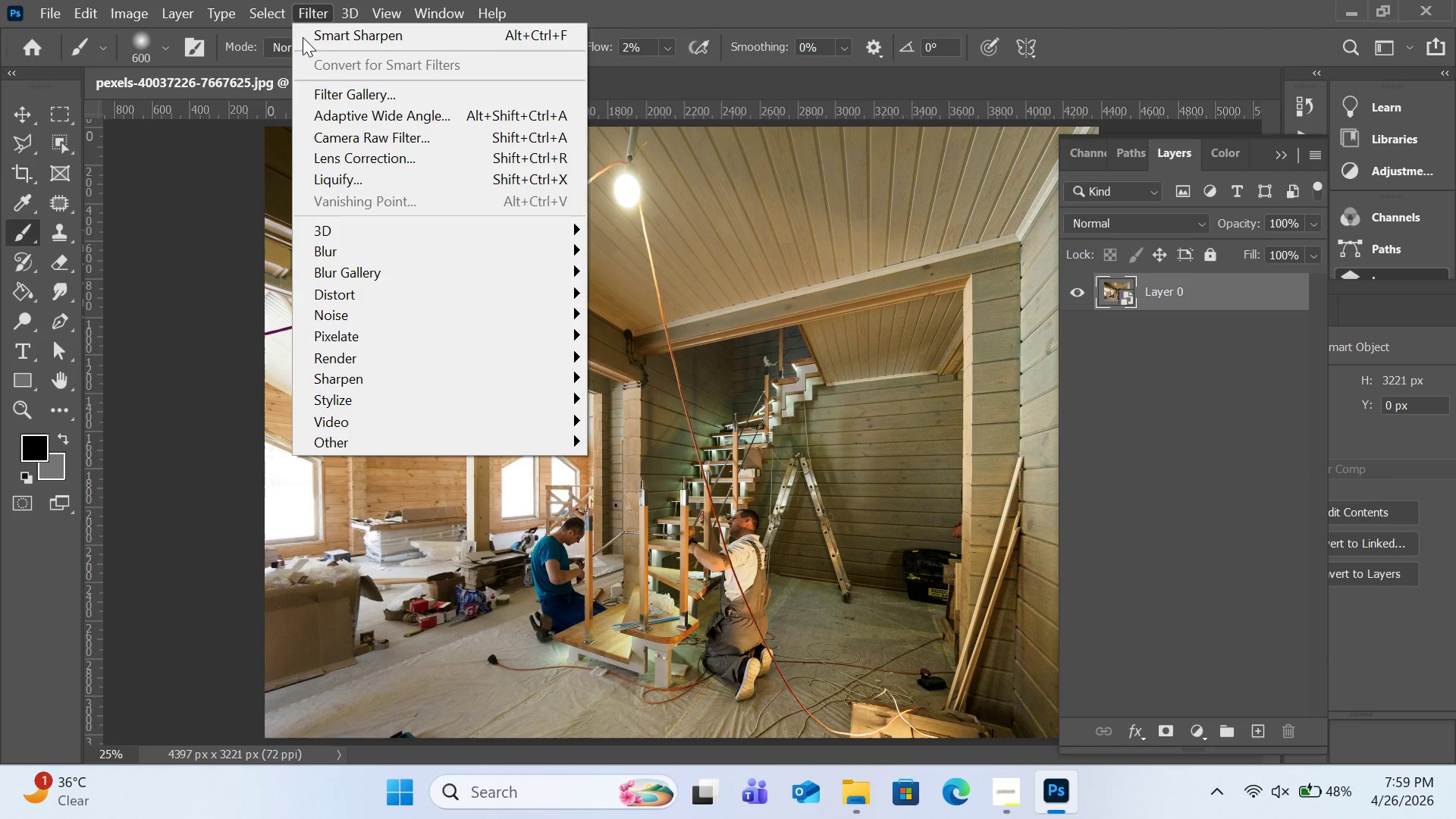 
left_click([482, 140])
 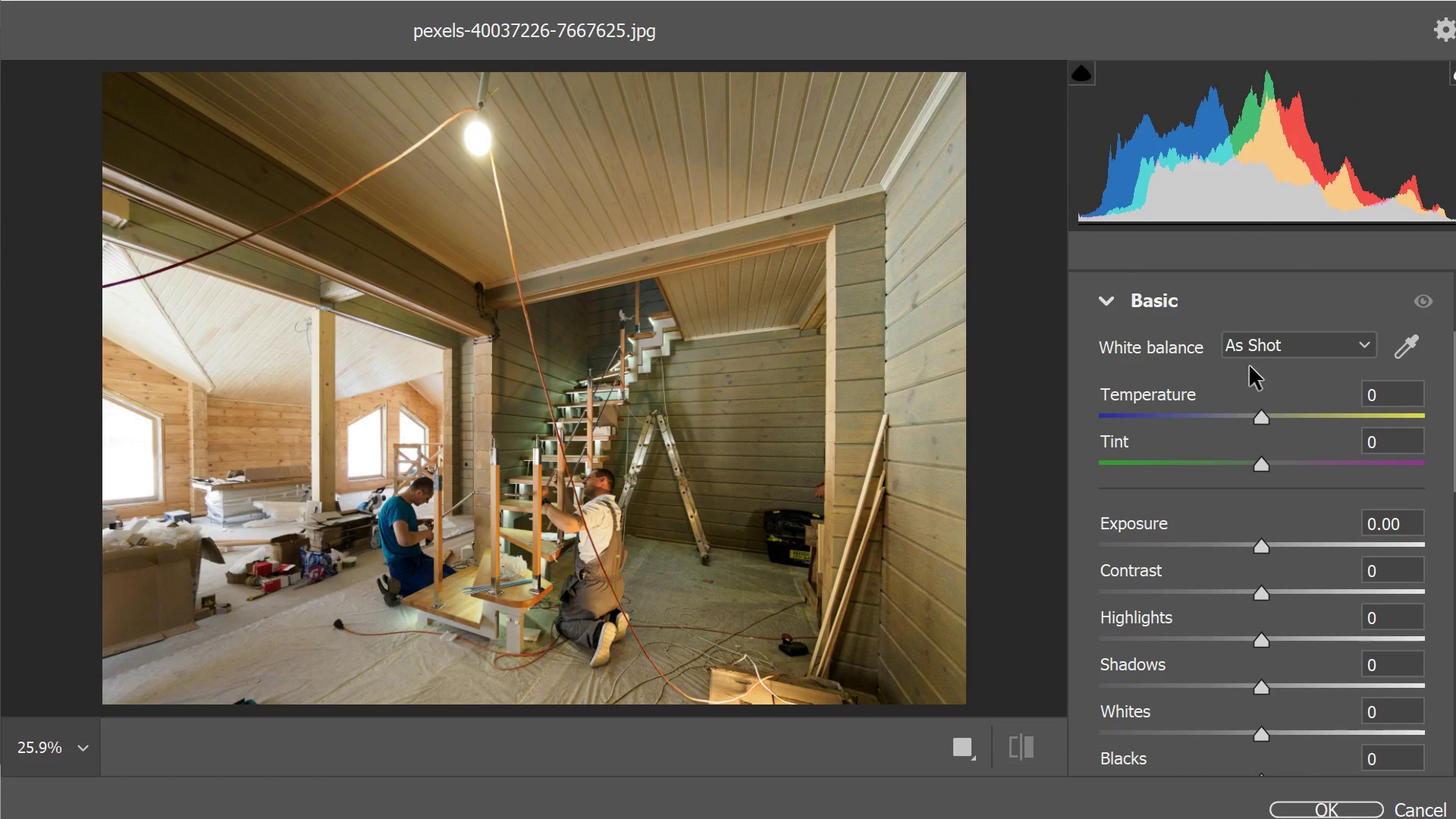 
wait(5.92)
 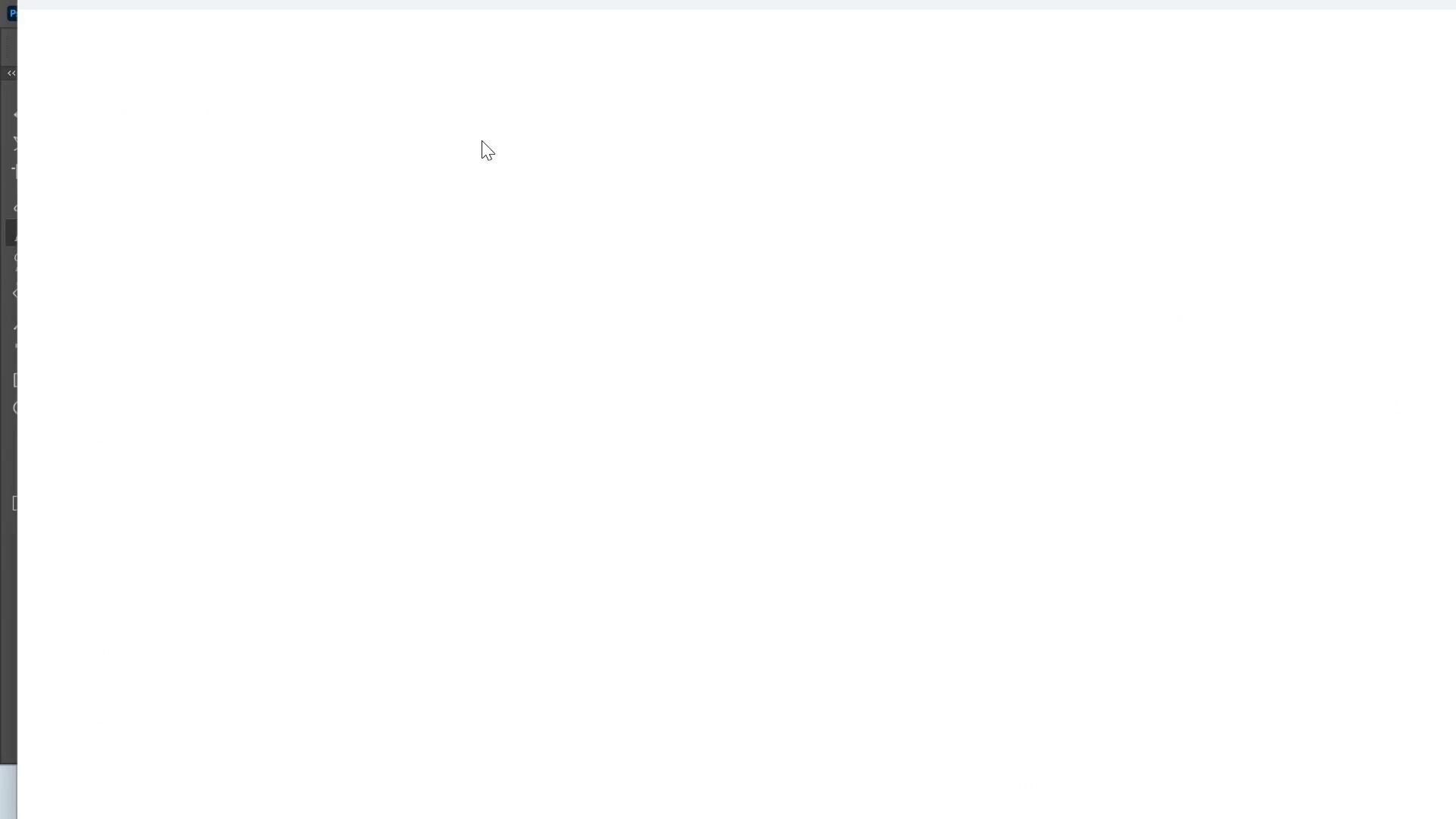 
left_click_drag(start_coordinate=[1391, 4], to_coordinate=[1260, 5])
 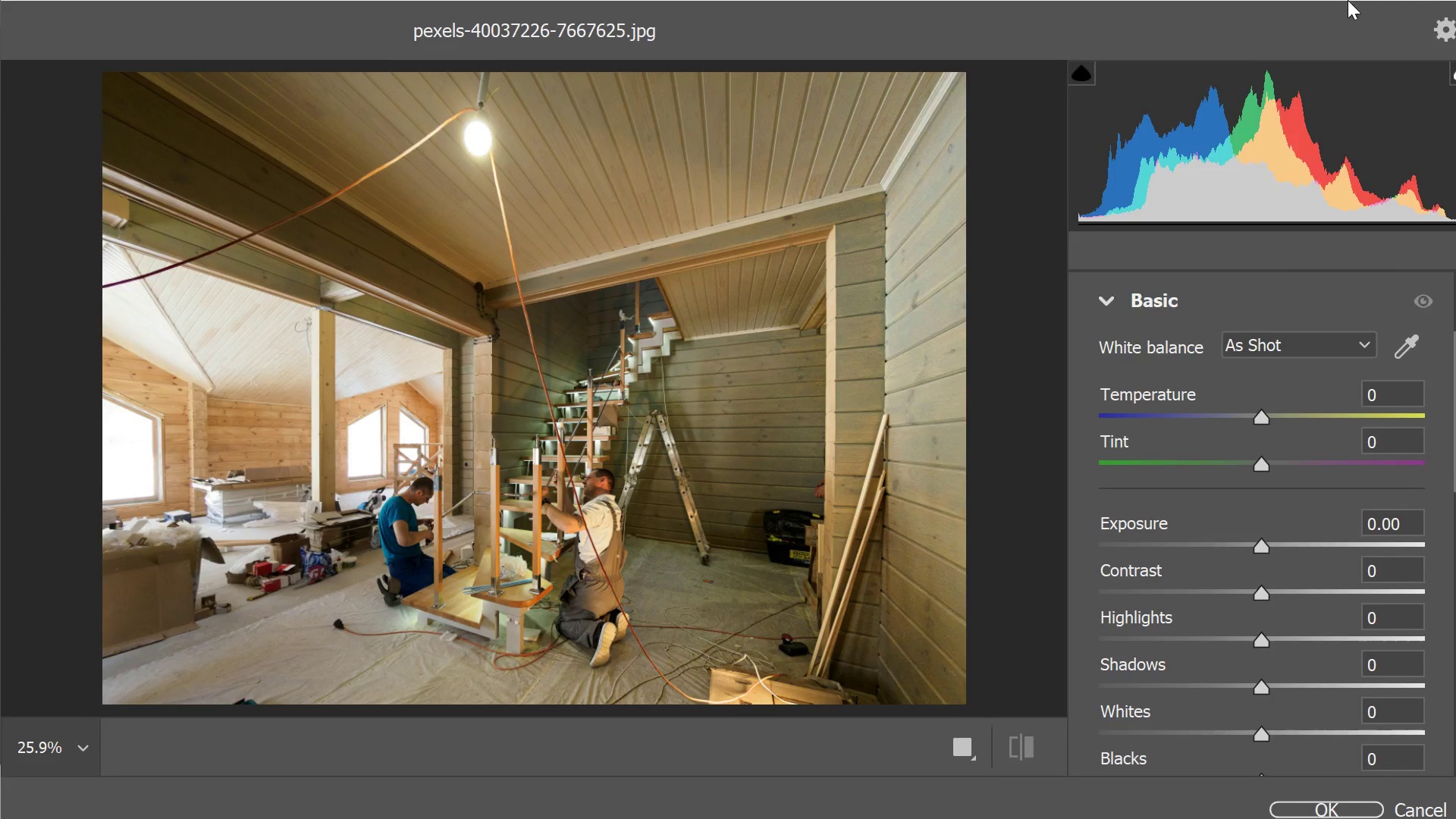 
left_click_drag(start_coordinate=[1348, 0], to_coordinate=[1226, 5])
 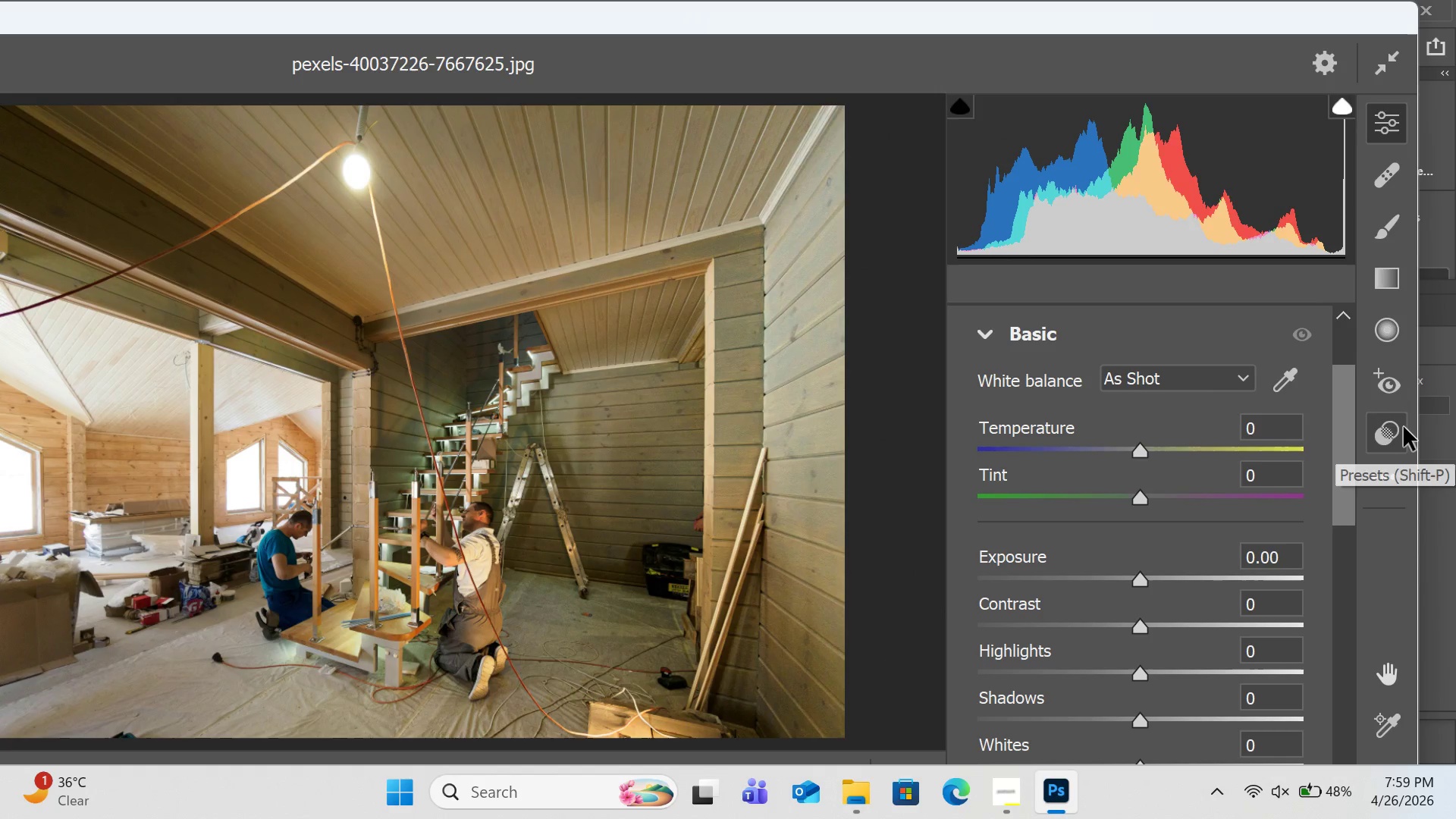 
left_click([1404, 428])
 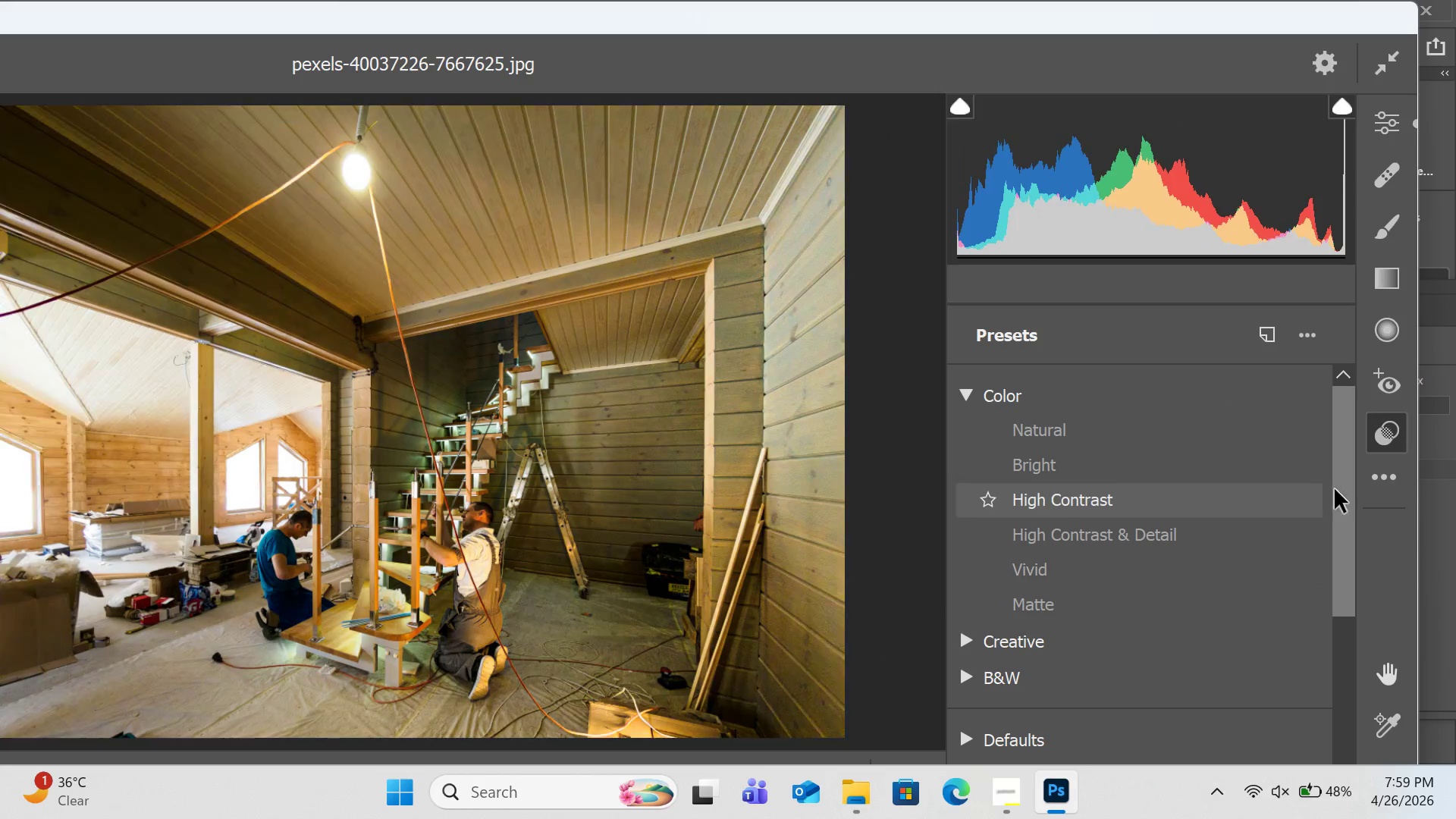 
left_click_drag(start_coordinate=[1343, 491], to_coordinate=[1346, 726])
 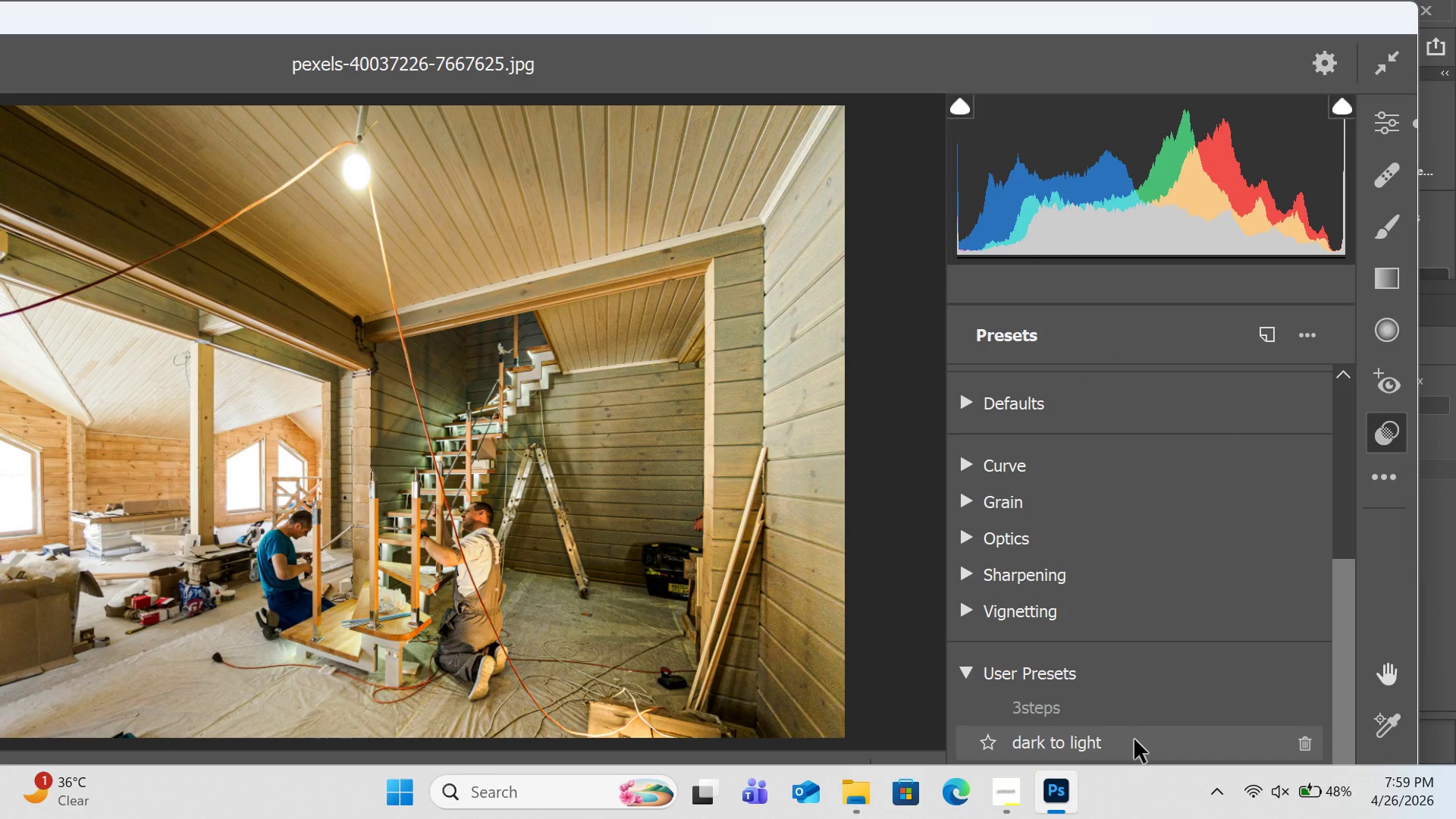 
wait(5.8)
 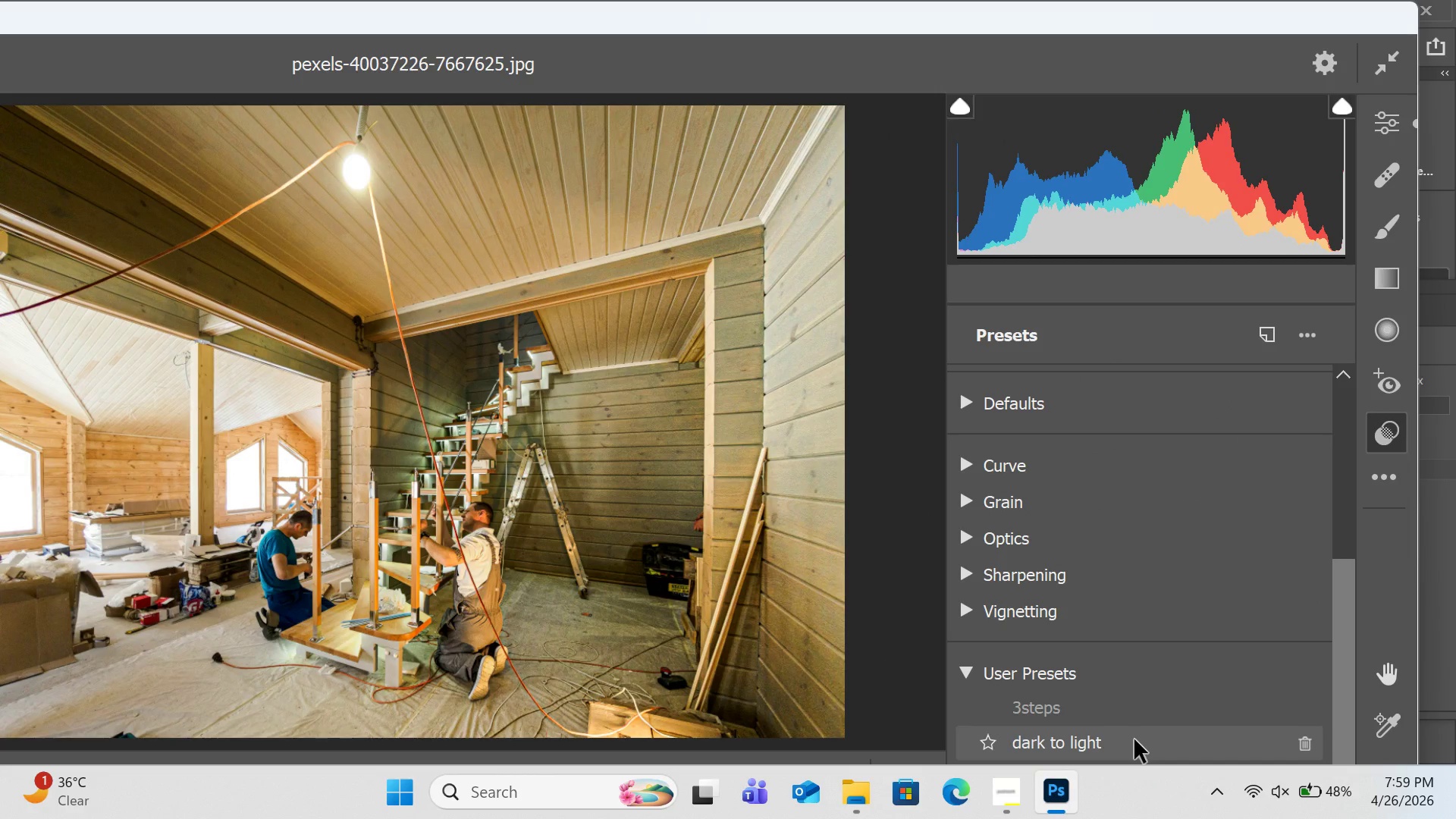 
left_click([1134, 739])
 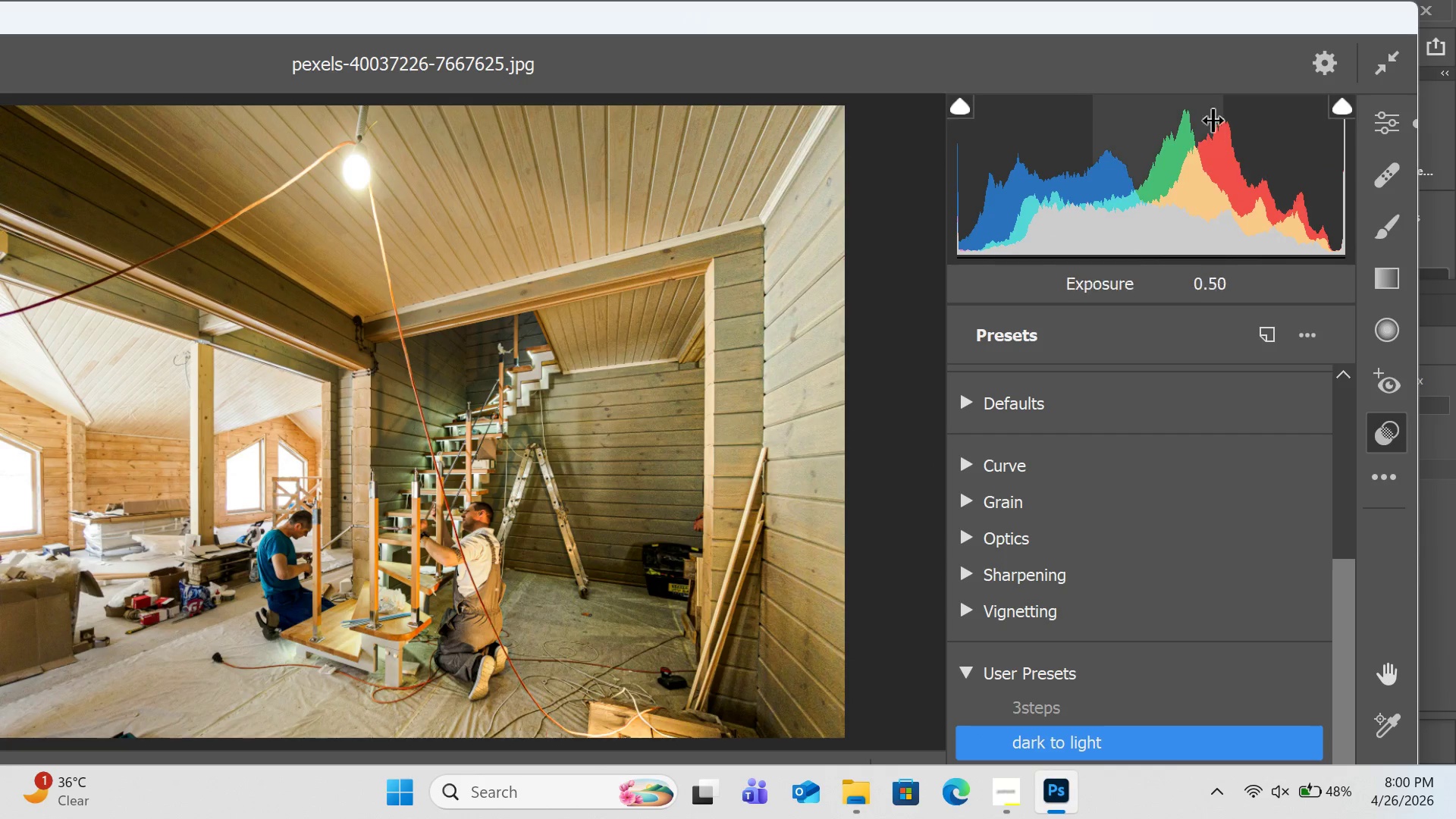 
left_click_drag(start_coordinate=[1269, 5], to_coordinate=[1216, 0])
 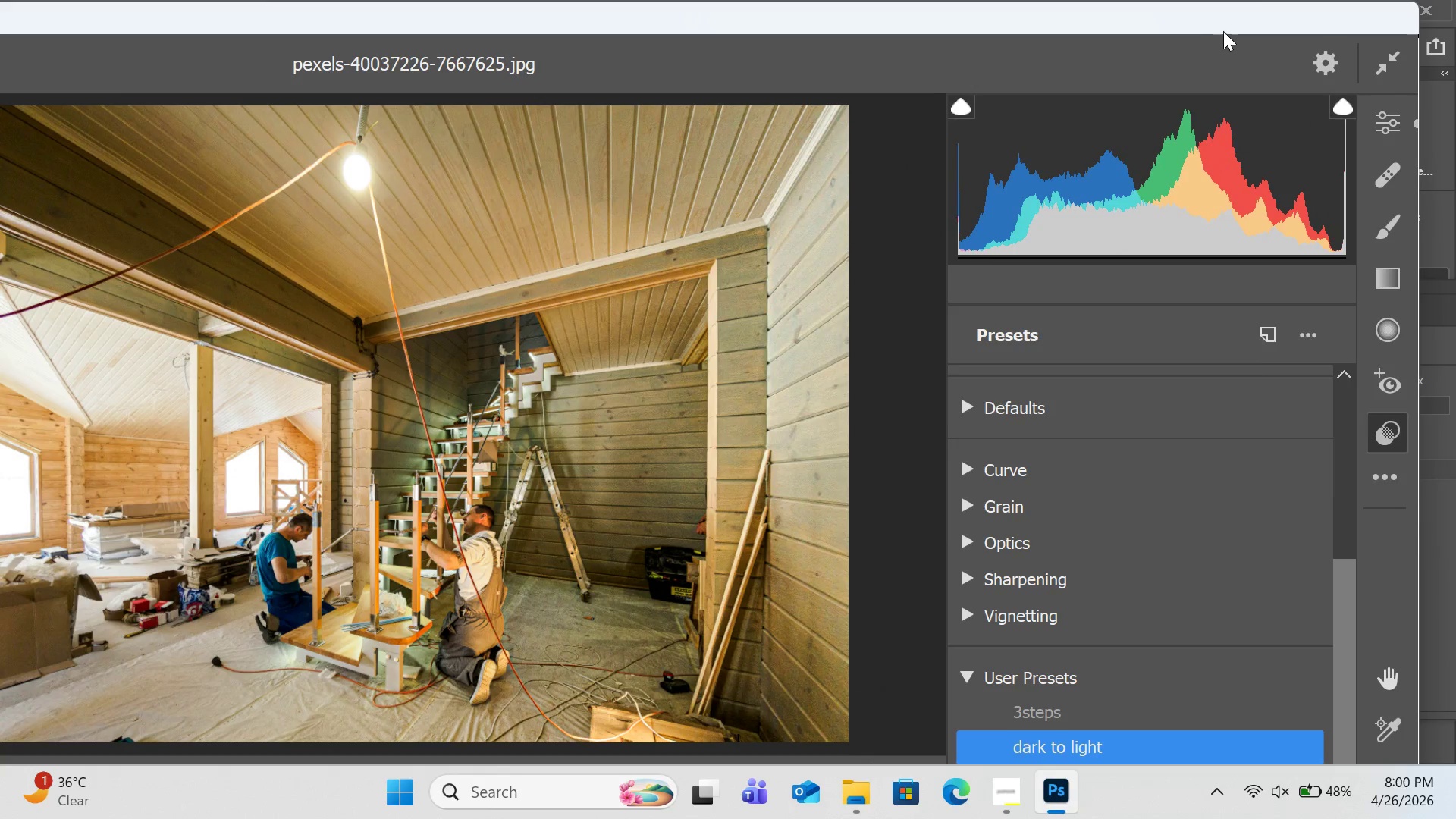 
left_click_drag(start_coordinate=[1223, 31], to_coordinate=[1186, 0])
 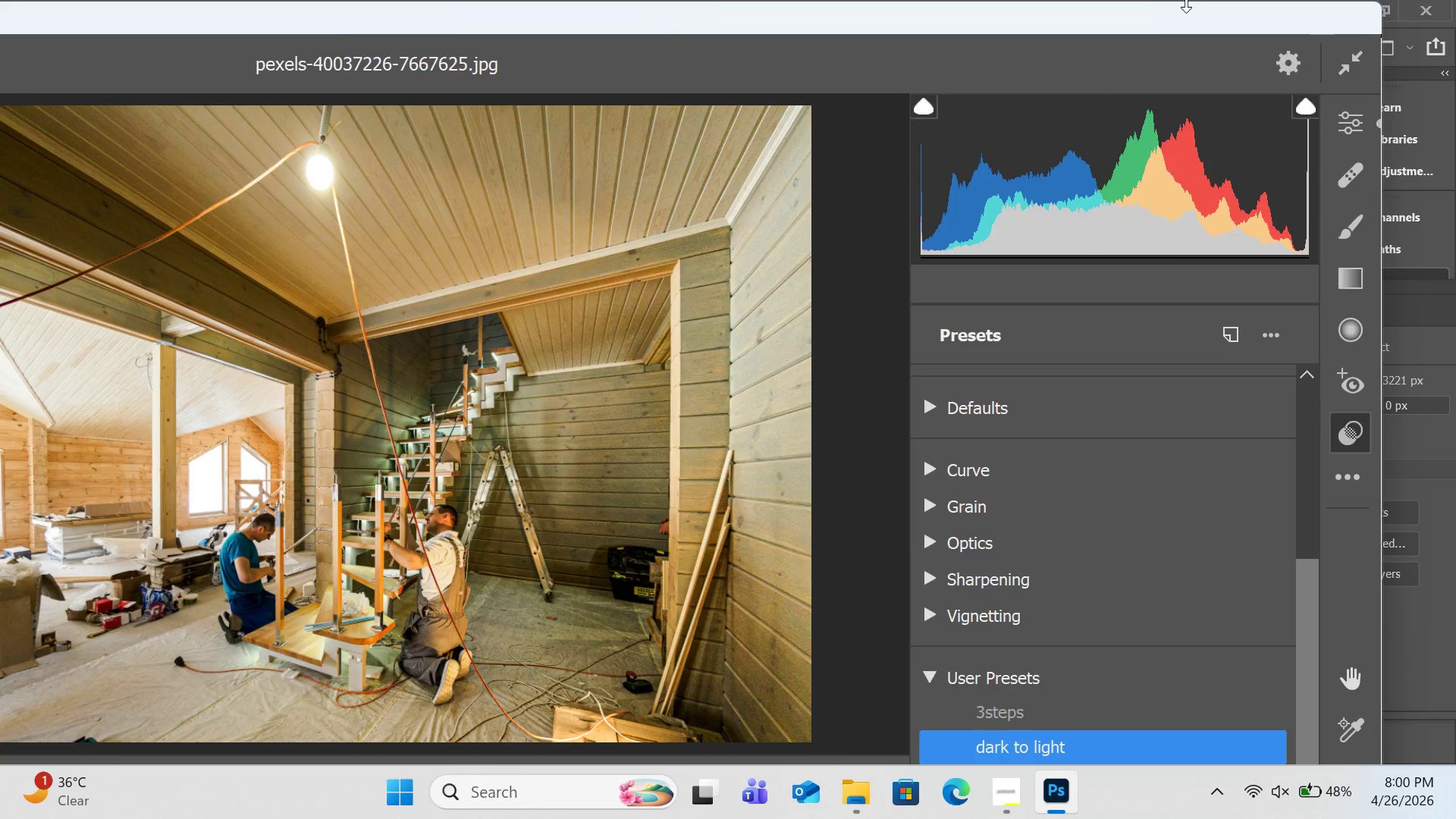 
key(F)
 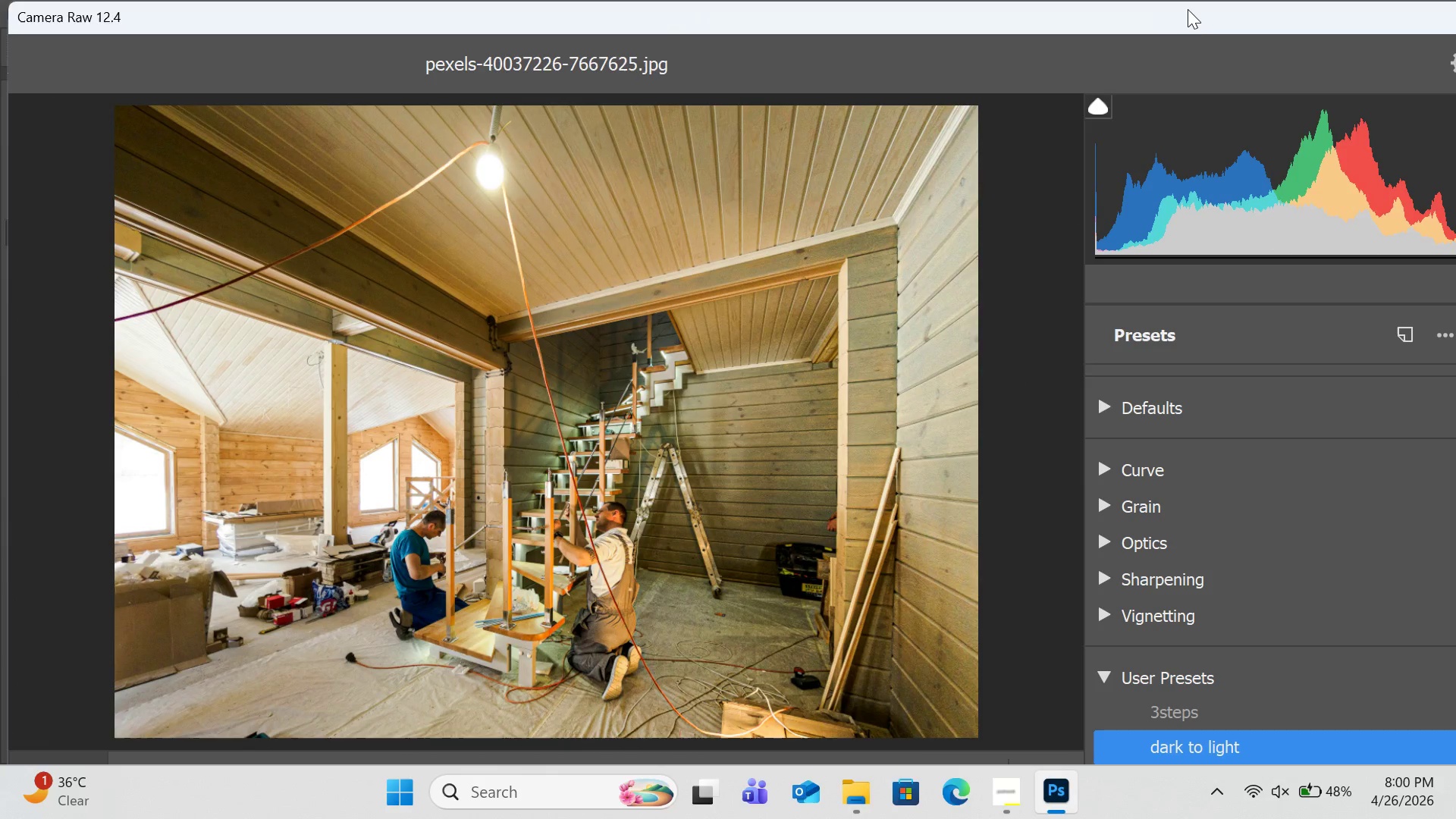 
key(F)
 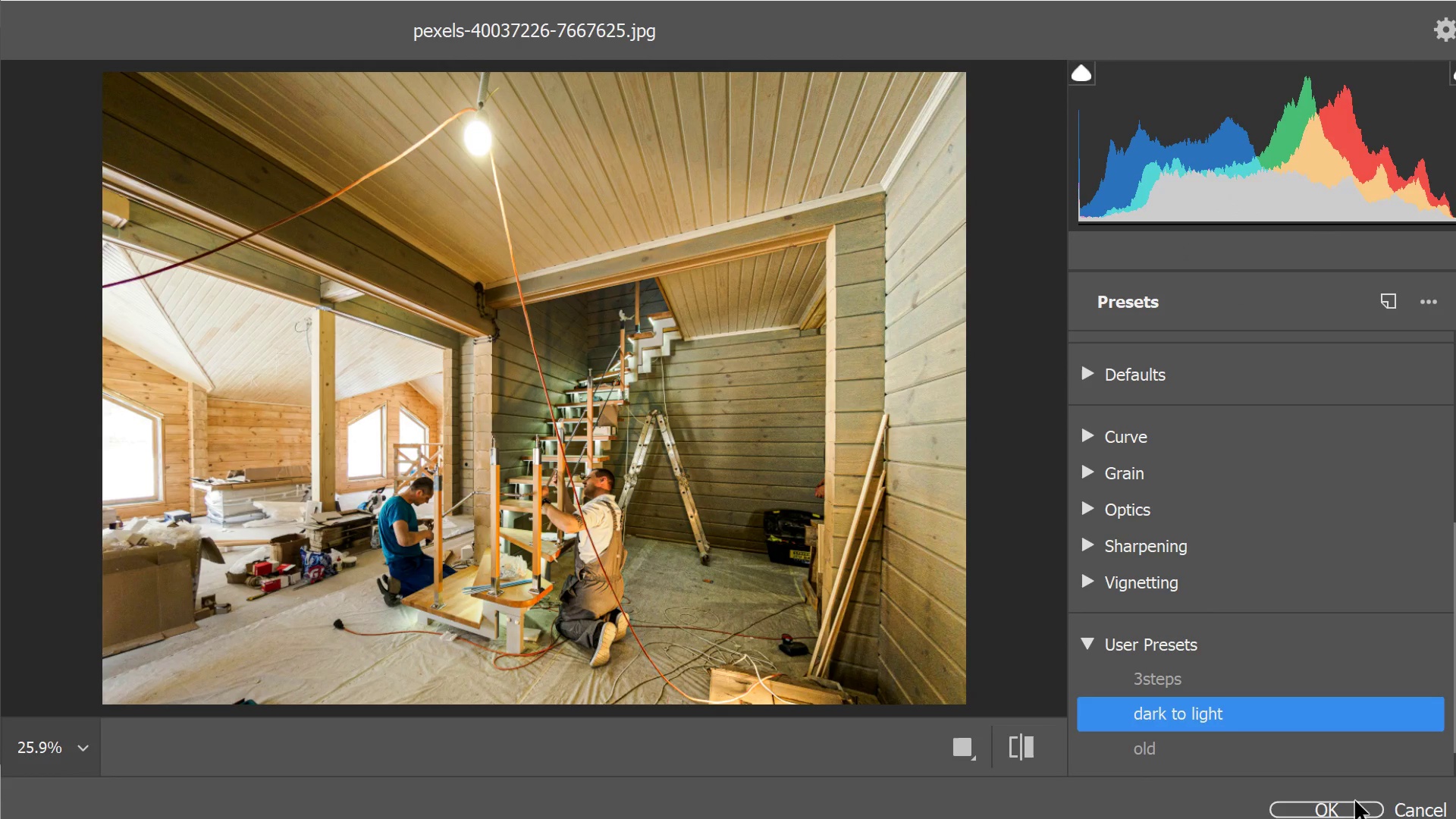 
left_click([1355, 809])
 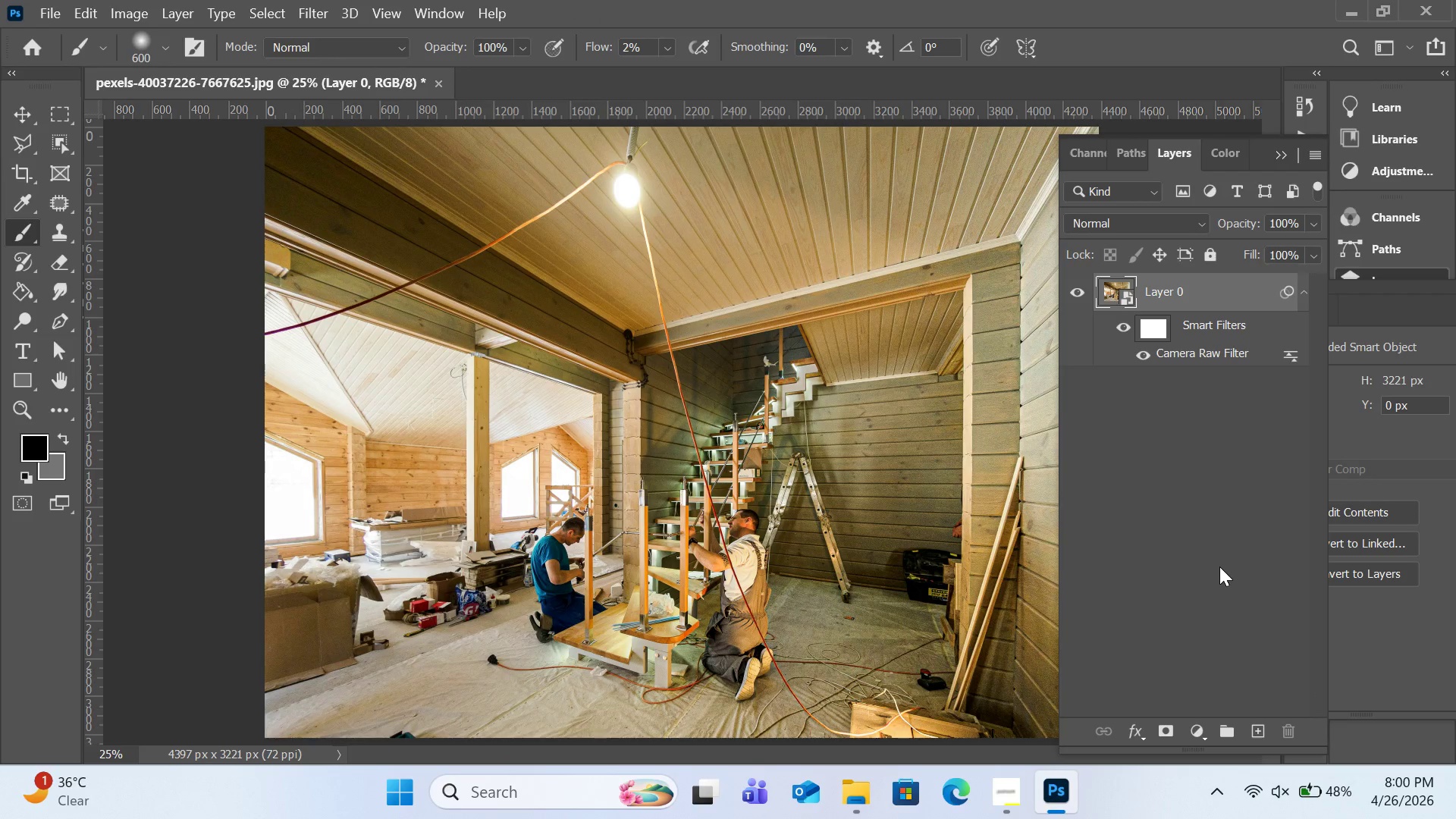 
wait(8.17)
 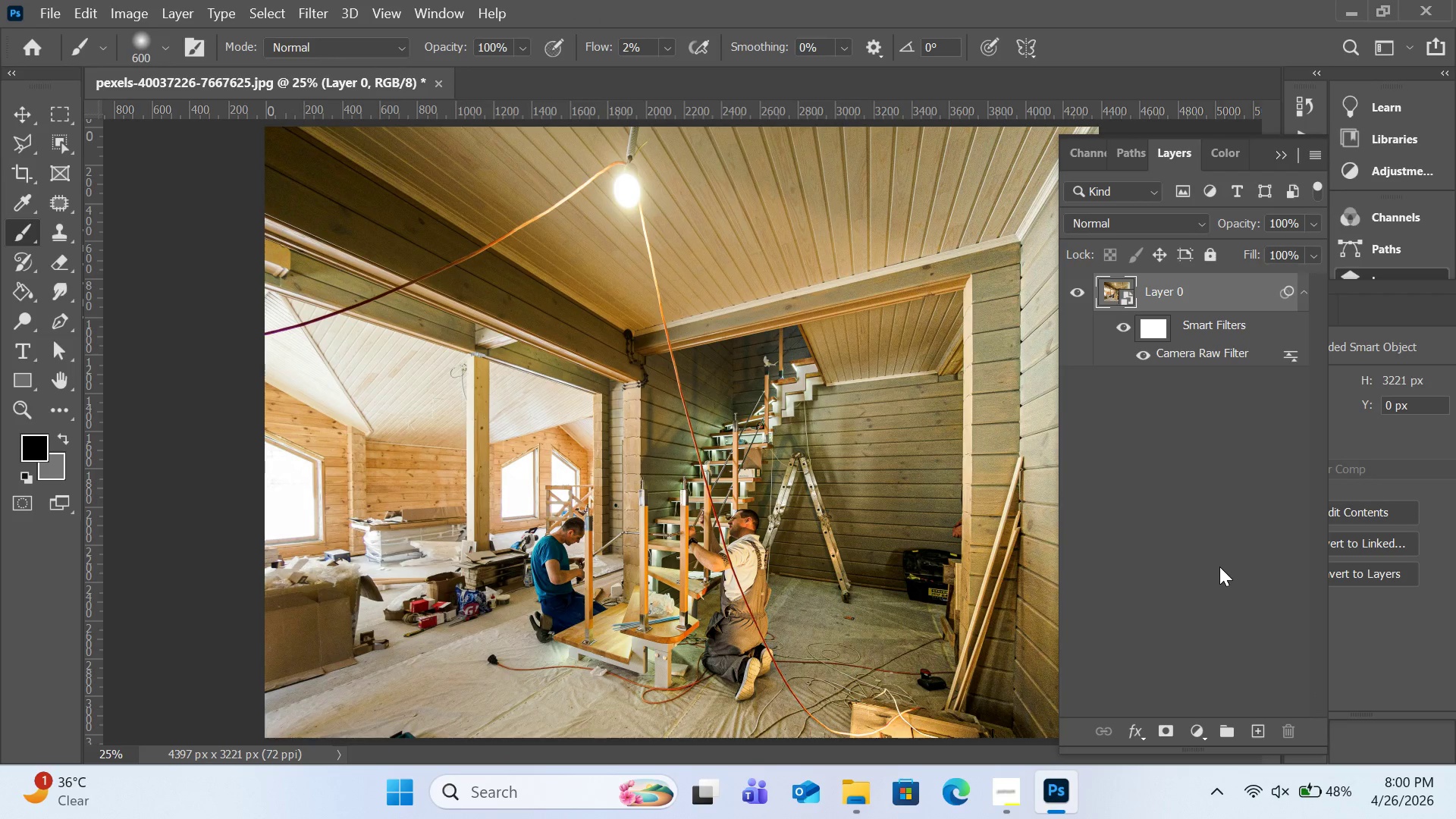 
double_click([1197, 354])
 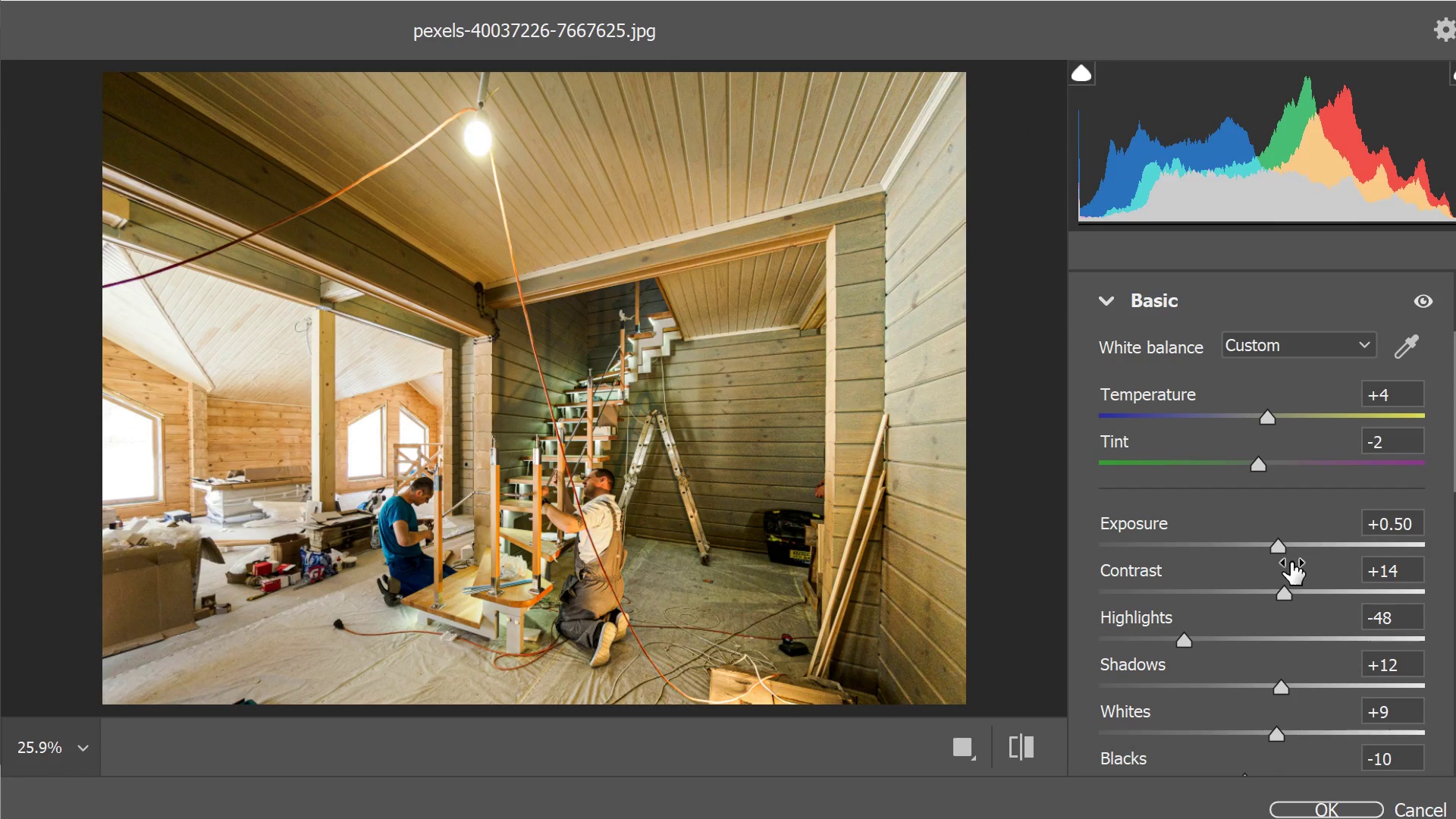 
wait(5.7)
 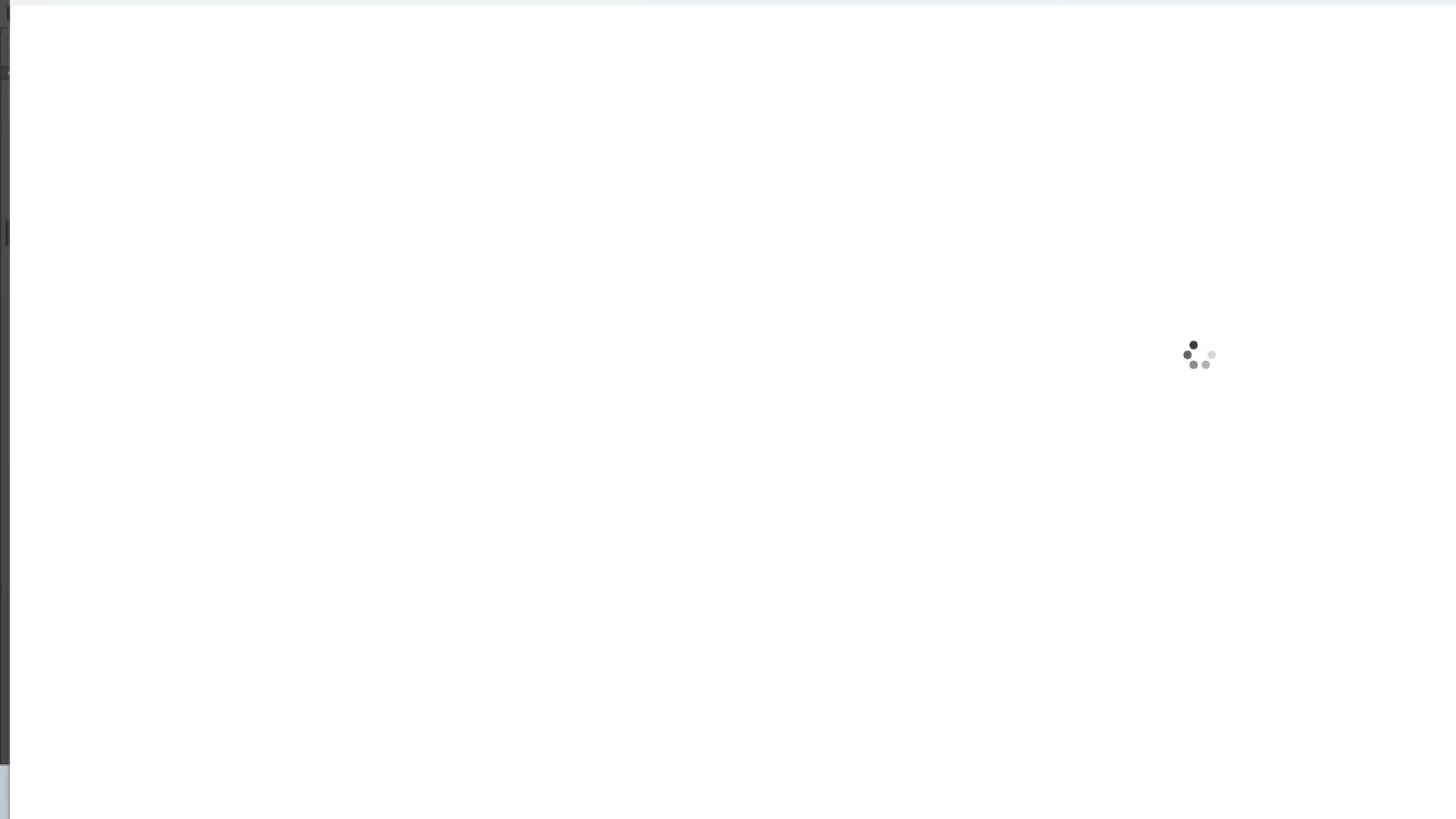 
scroll: coordinate [1274, 623], scroll_direction: down, amount: 9.0
 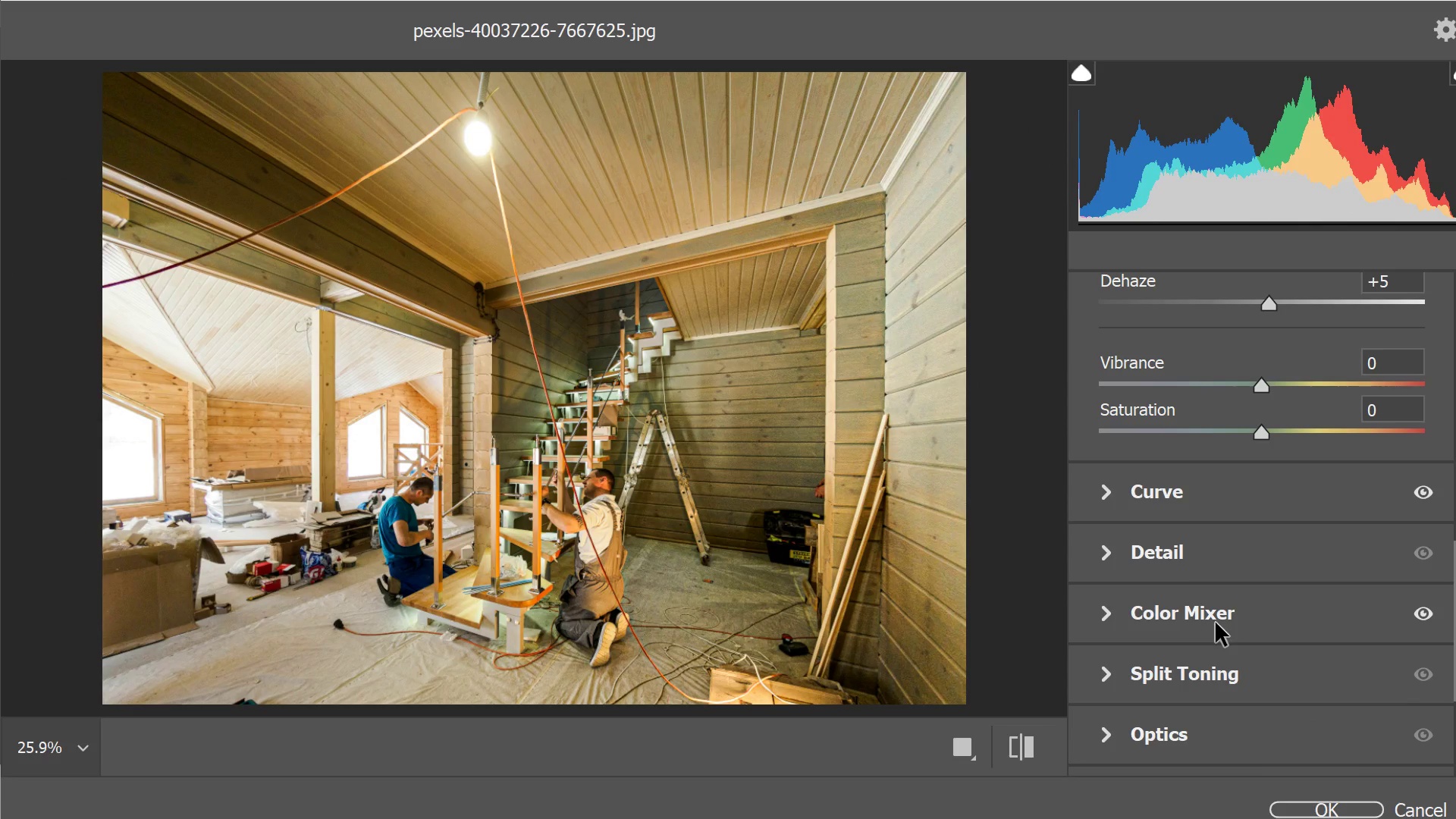 
left_click([1216, 623])
 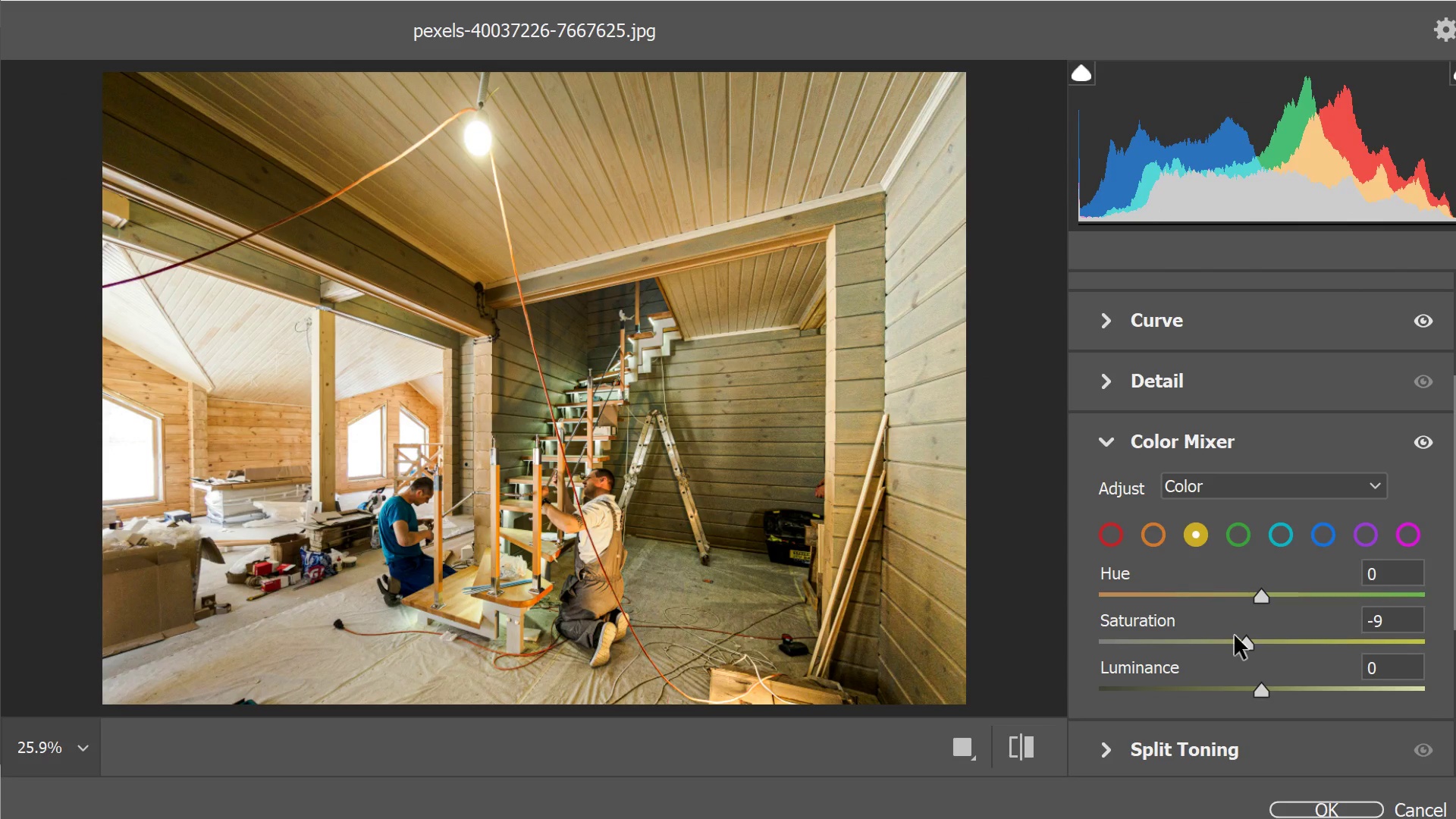 
left_click([1158, 546])
 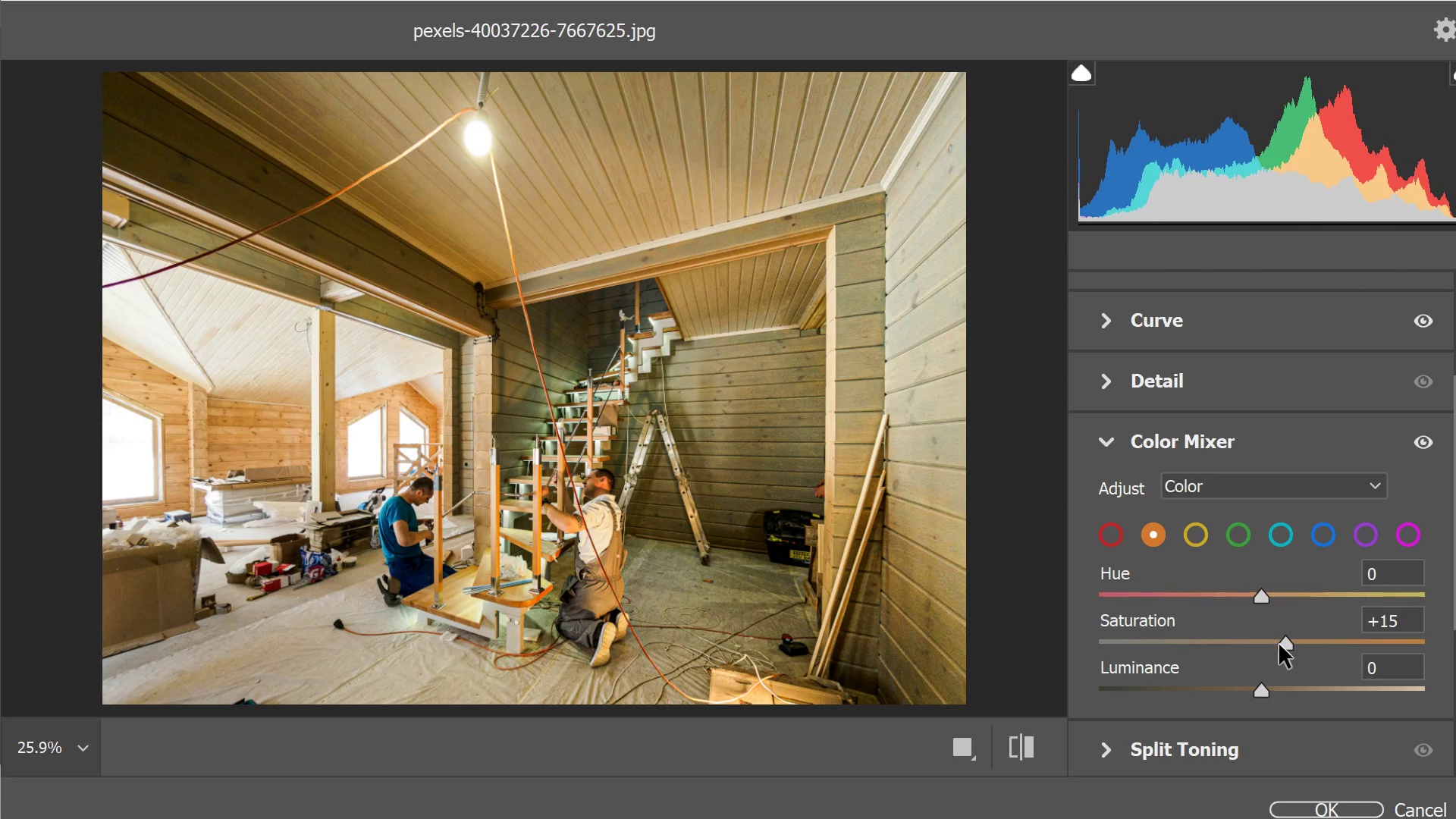 
left_click_drag(start_coordinate=[1282, 643], to_coordinate=[1234, 661])
 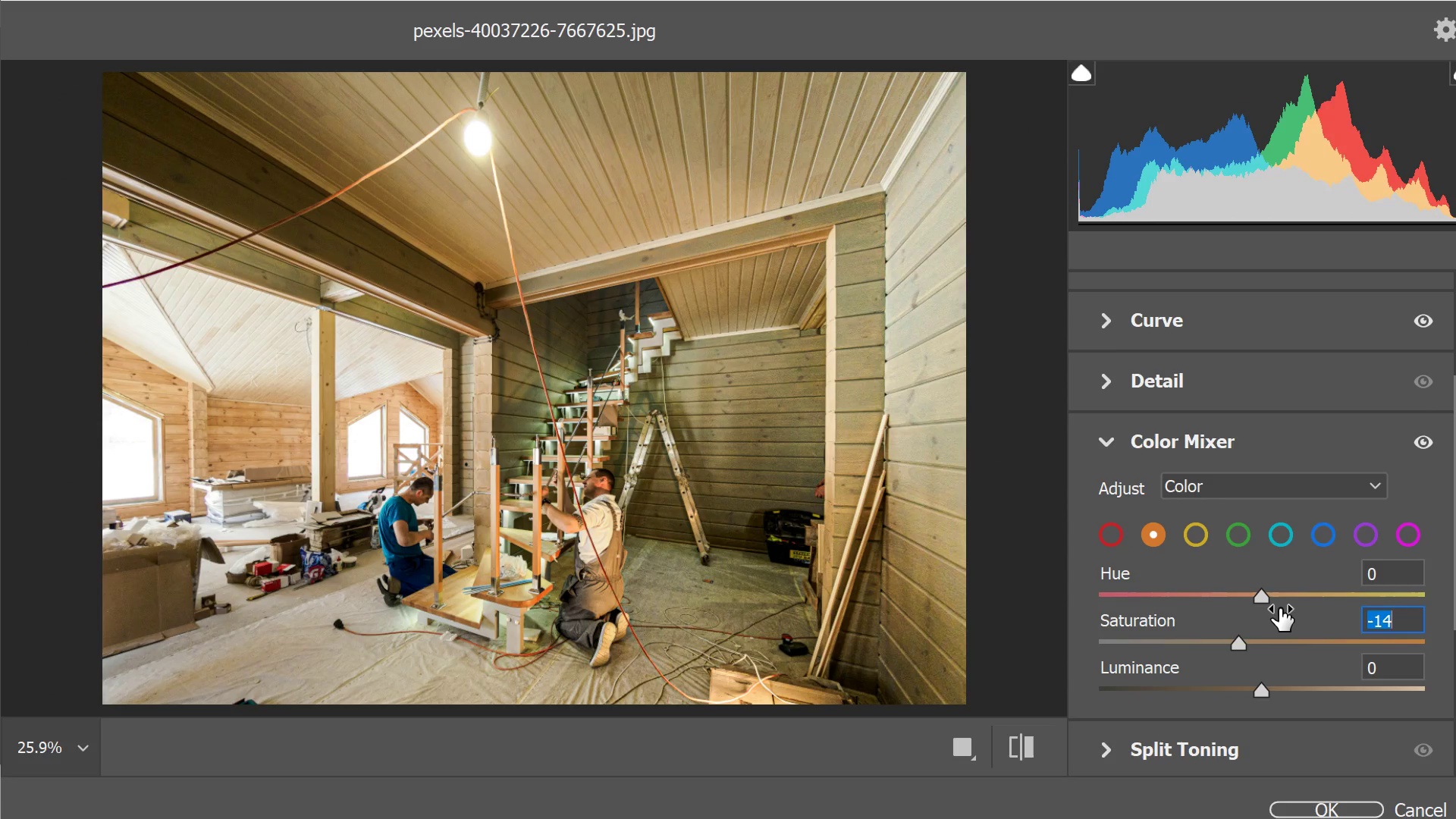 
wait(7.92)
 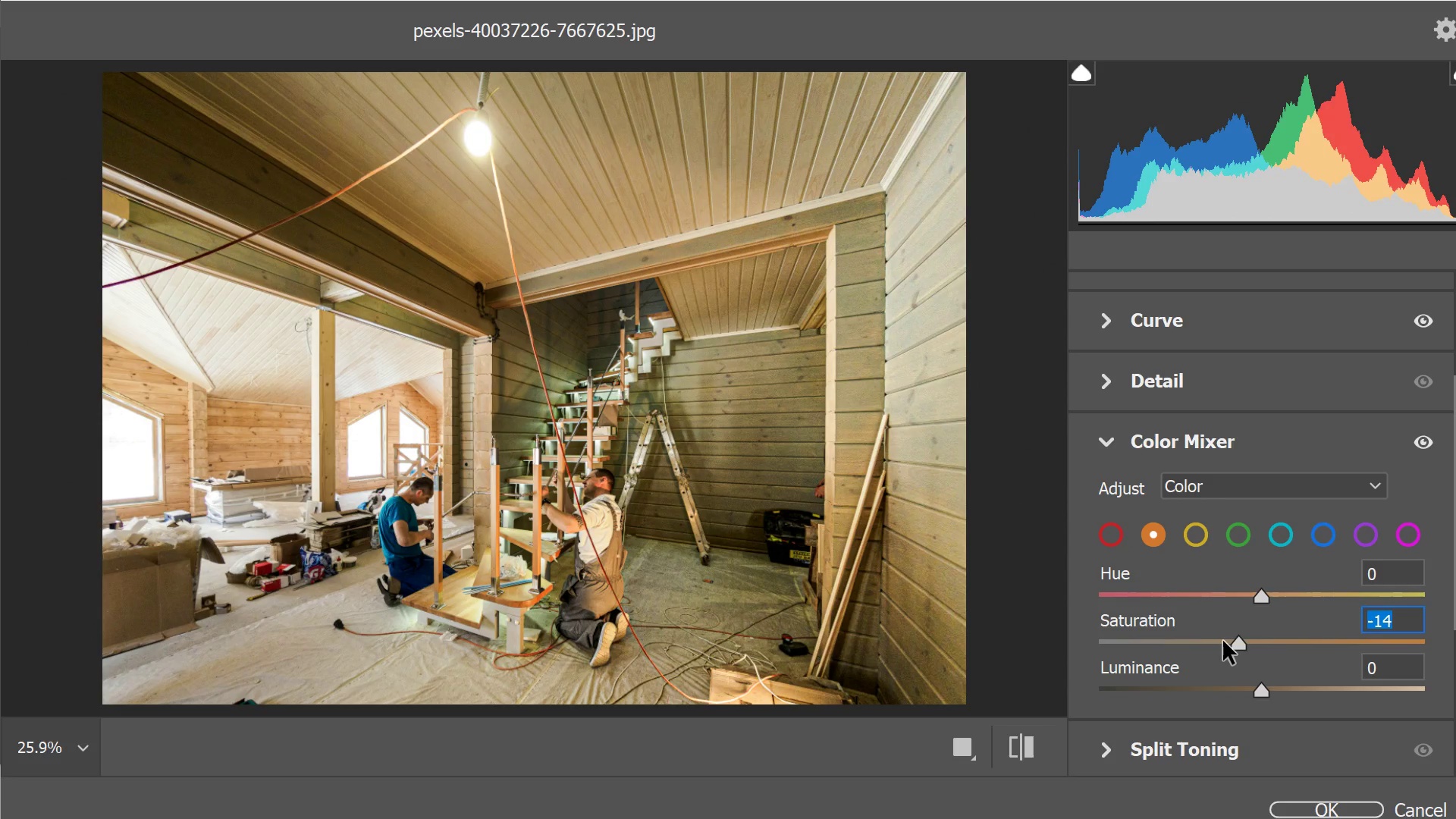 
left_click_drag(start_coordinate=[1241, 644], to_coordinate=[1234, 654])
 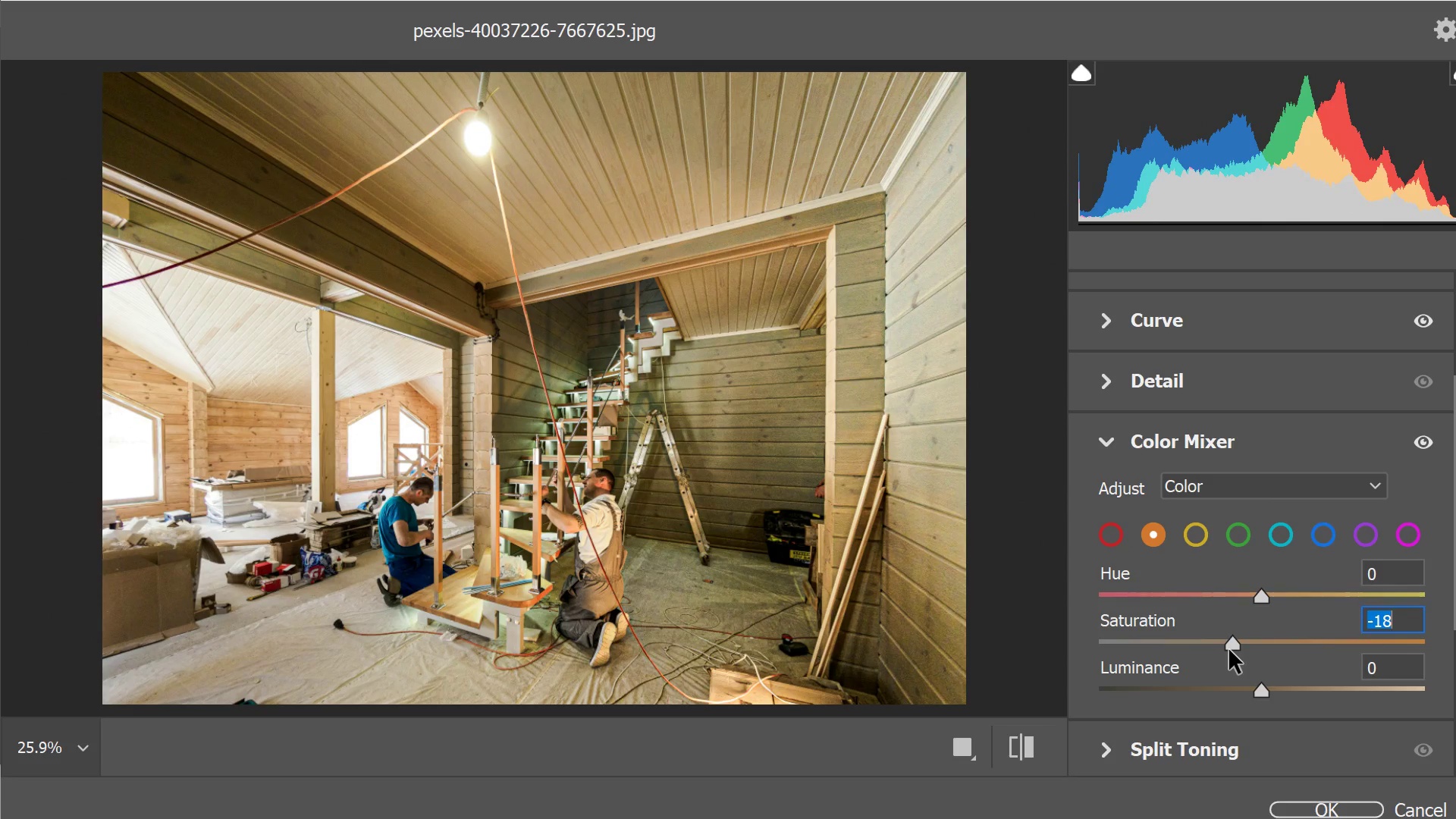 
left_click_drag(start_coordinate=[1232, 645], to_coordinate=[1242, 645])
 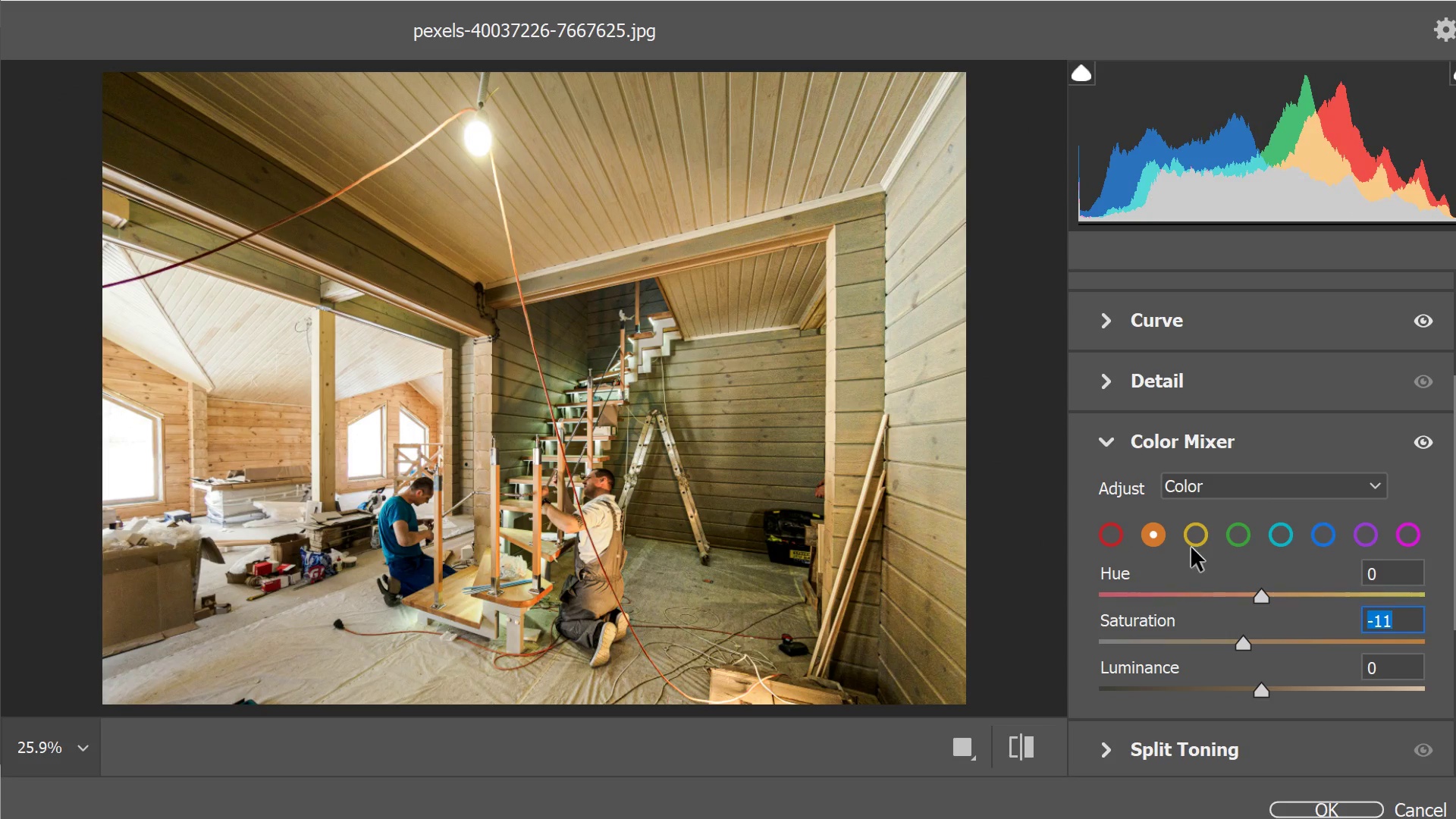 
left_click([1191, 548])
 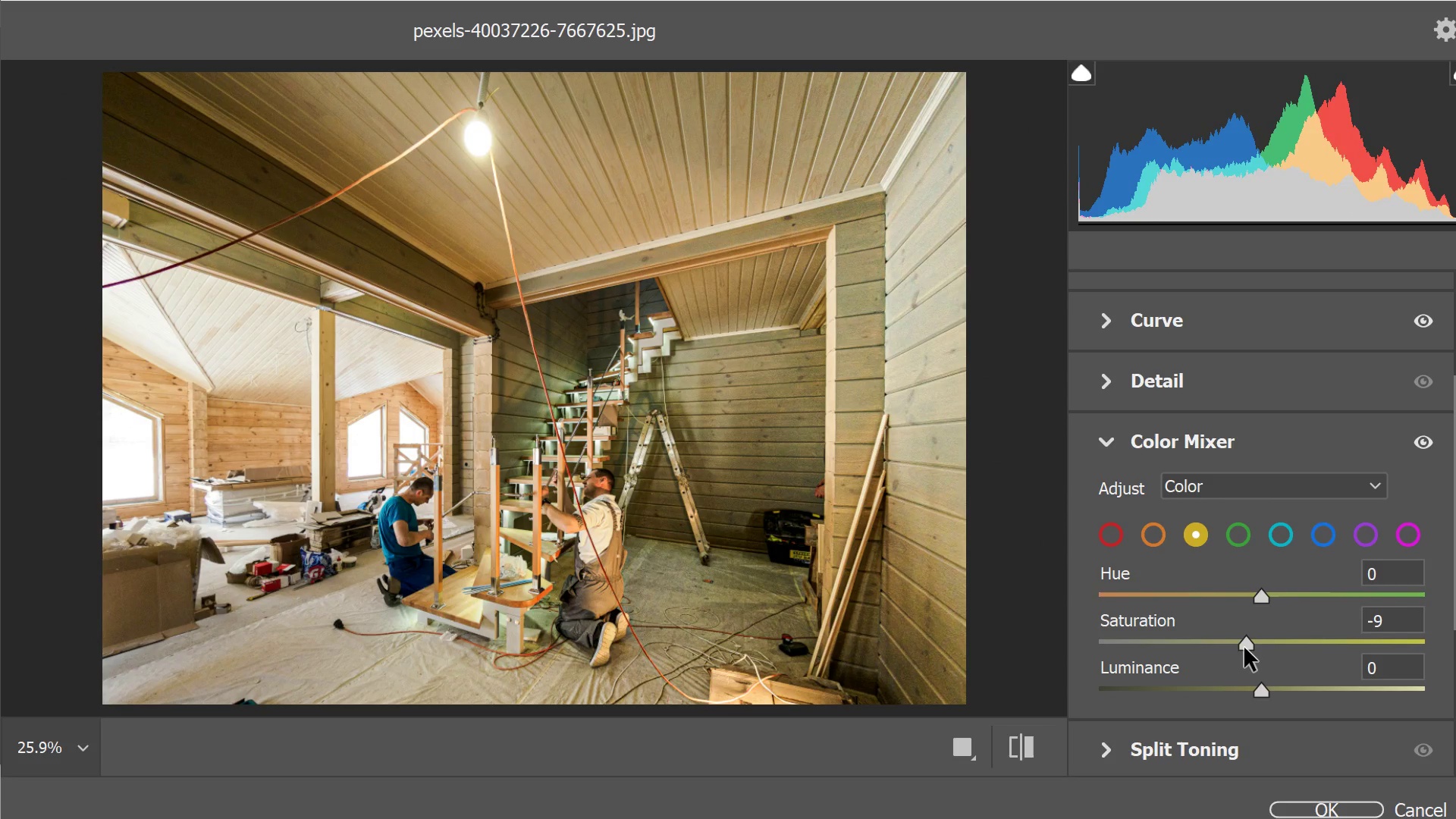 
left_click_drag(start_coordinate=[1244, 648], to_coordinate=[1219, 654])
 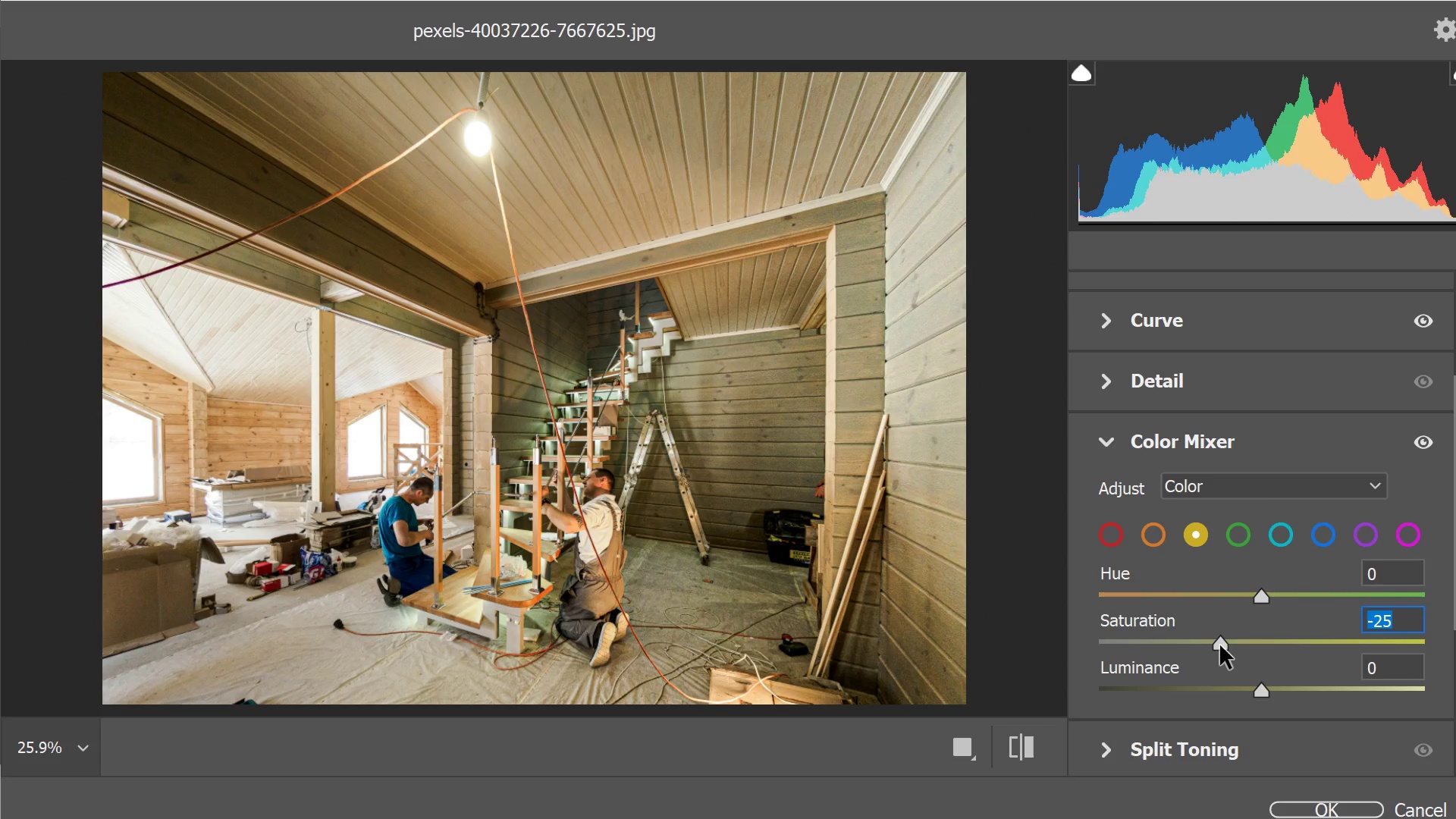 
left_click_drag(start_coordinate=[1222, 644], to_coordinate=[1232, 646])
 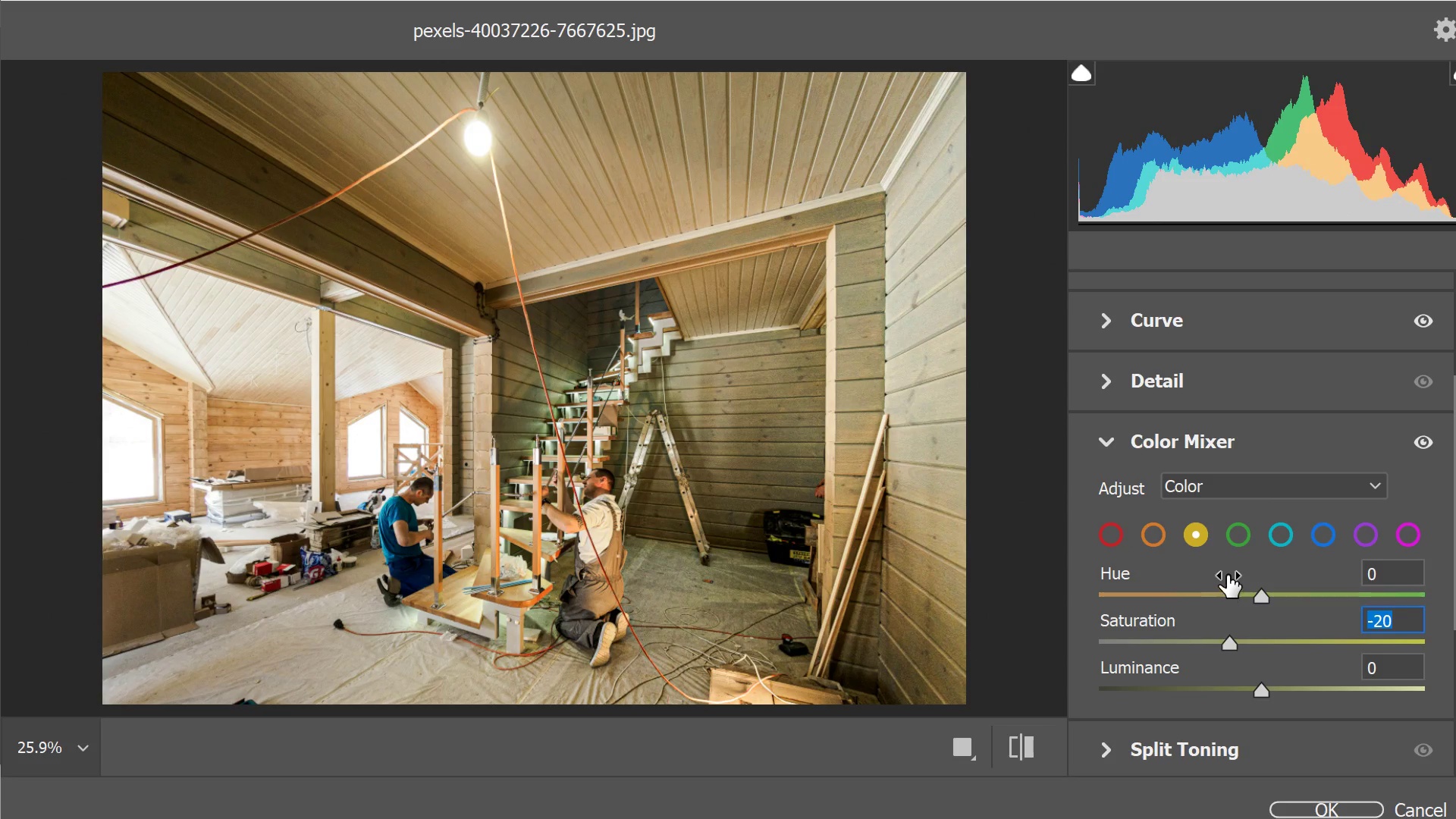 
left_click([1235, 540])
 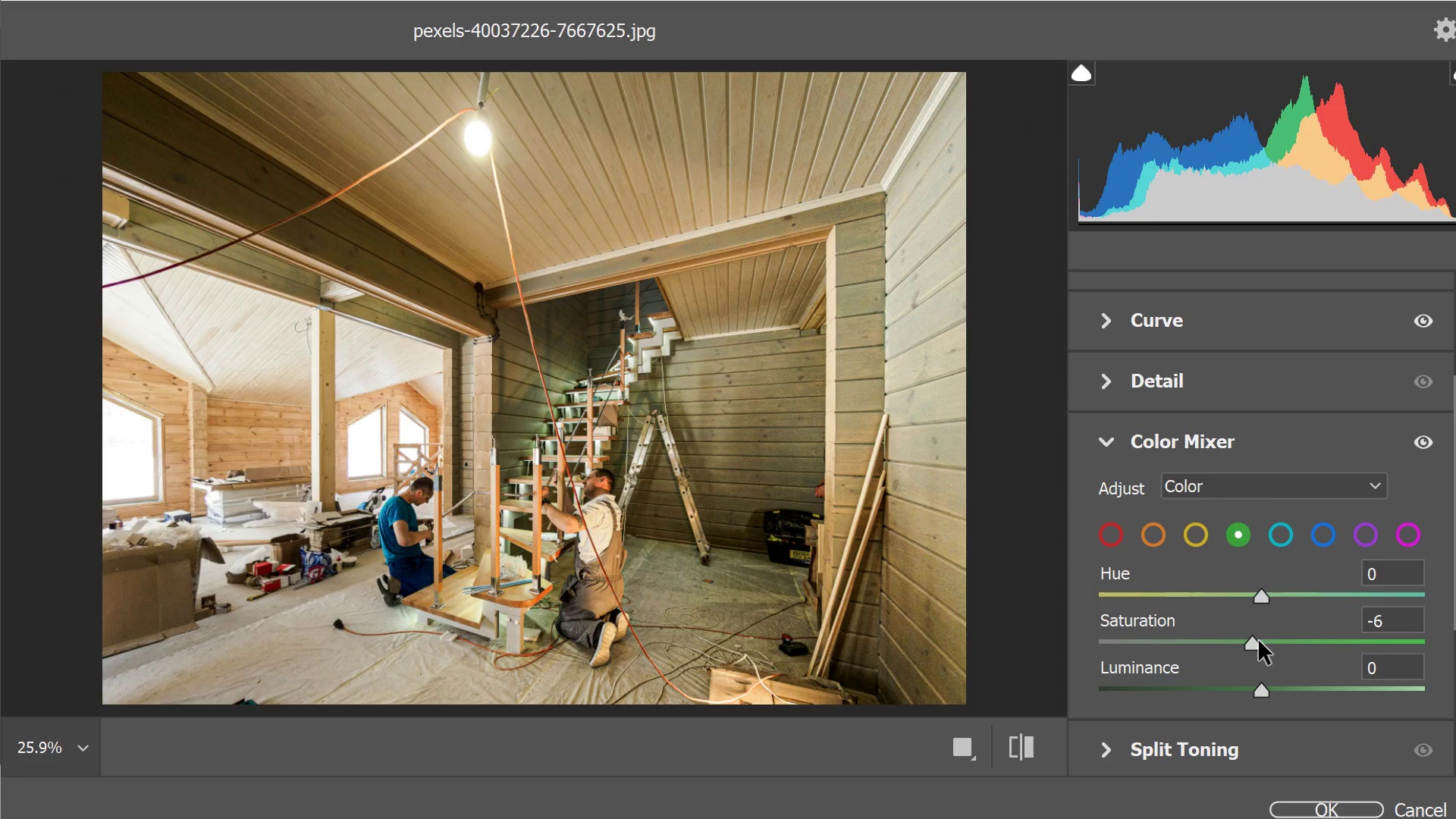 
left_click_drag(start_coordinate=[1253, 643], to_coordinate=[1216, 663])
 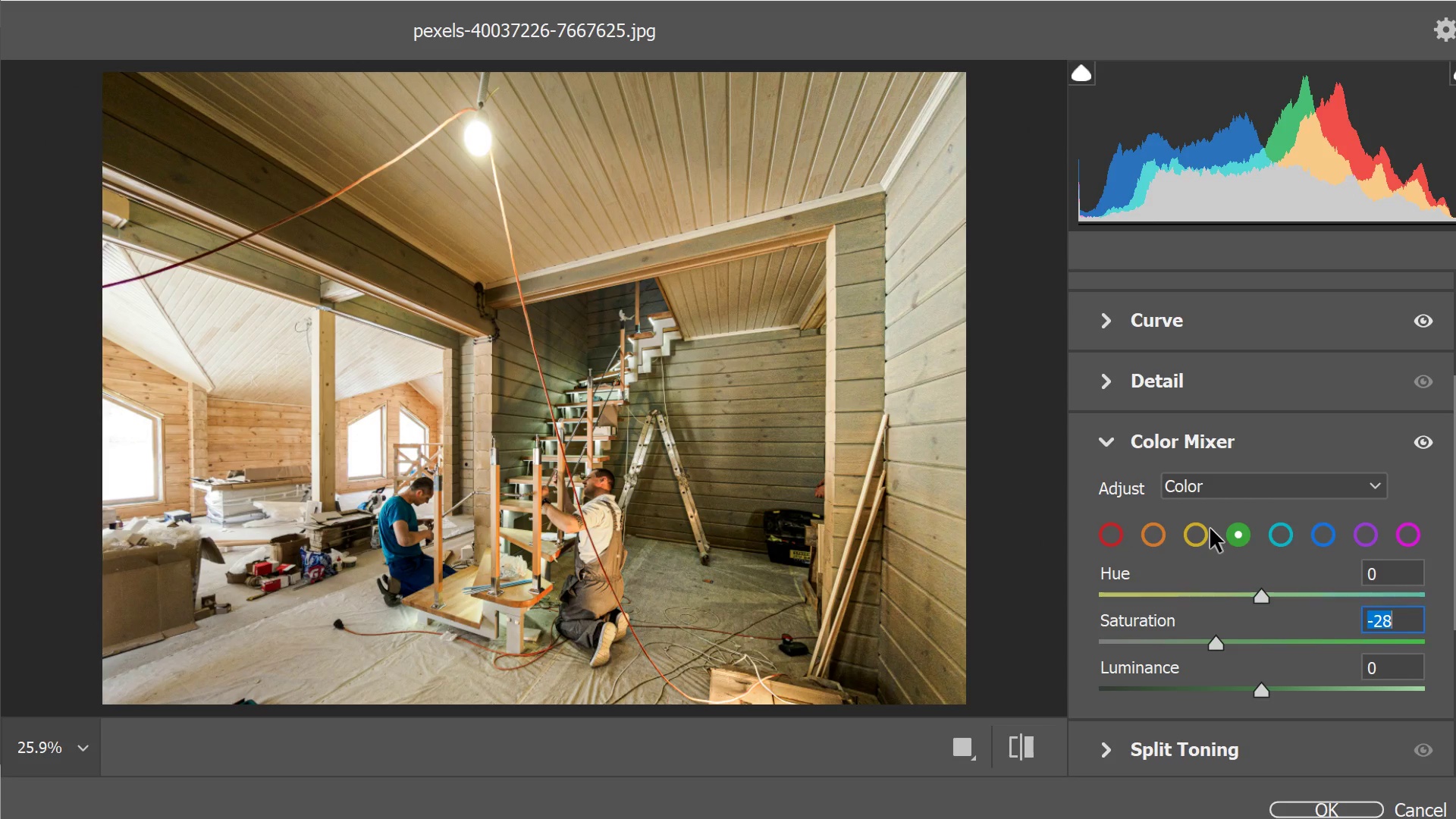 
wait(7.12)
 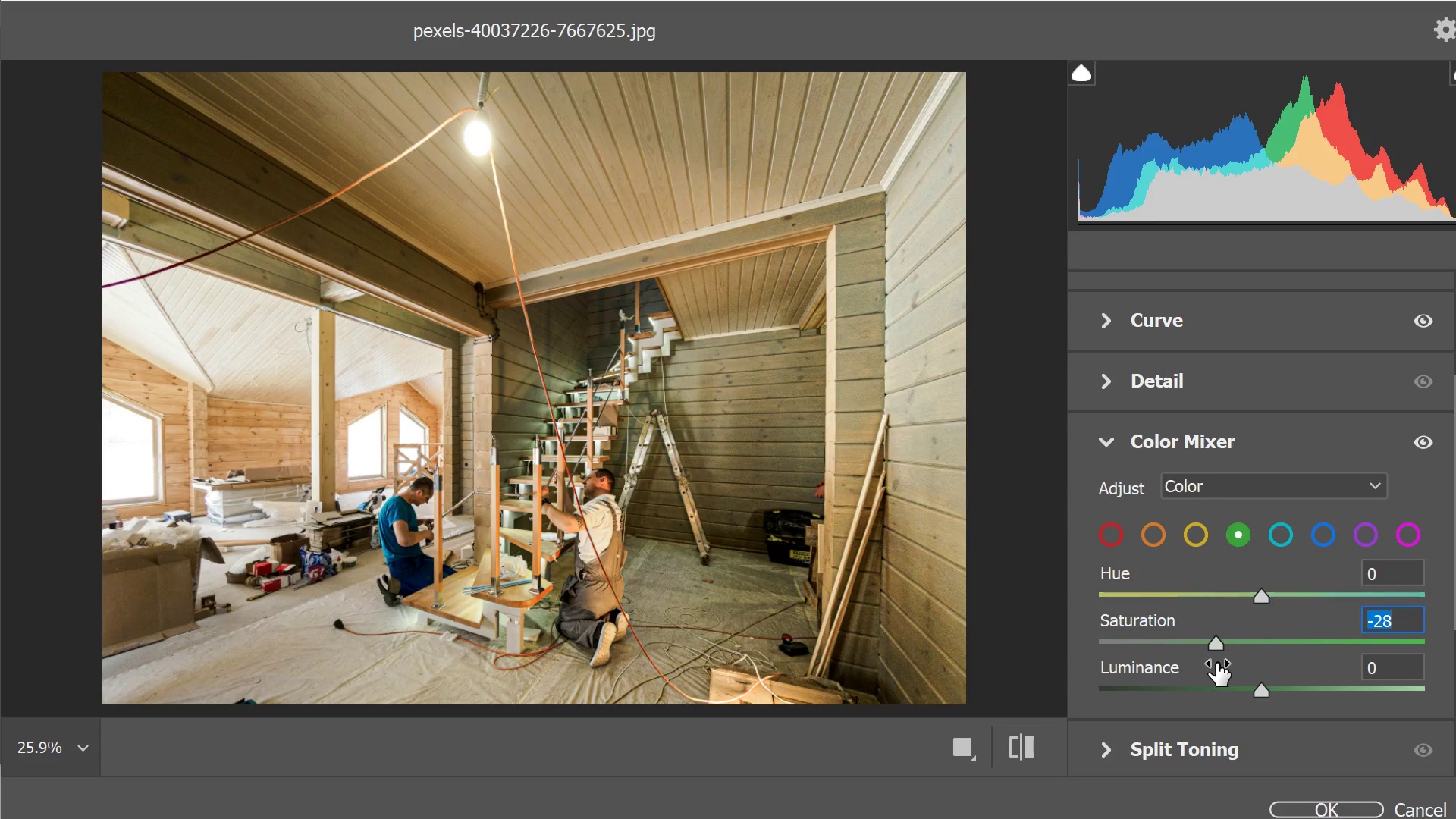 
scroll: coordinate [1225, 601], scroll_direction: down, amount: 1.0
 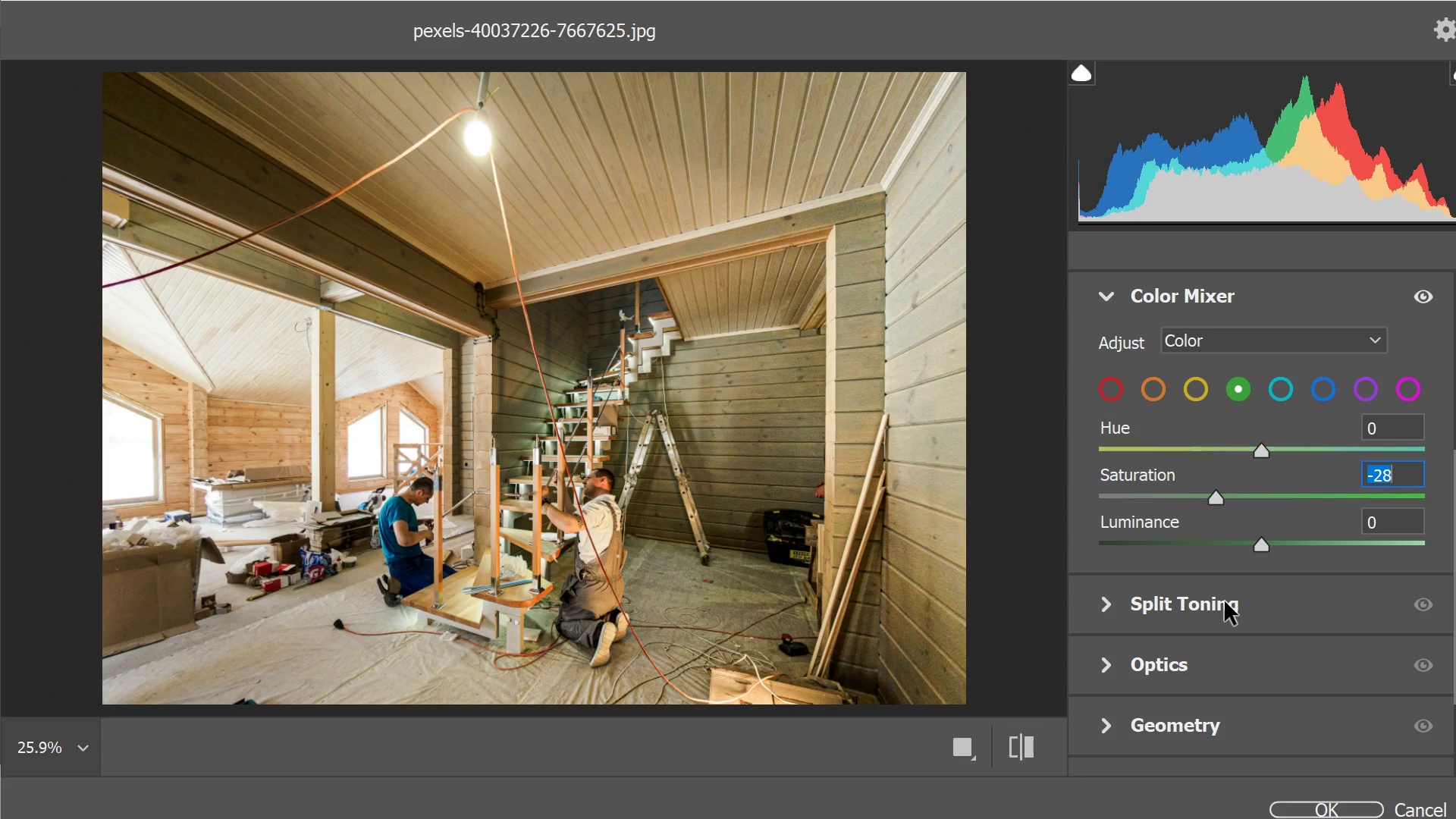 
left_click([1225, 601])
 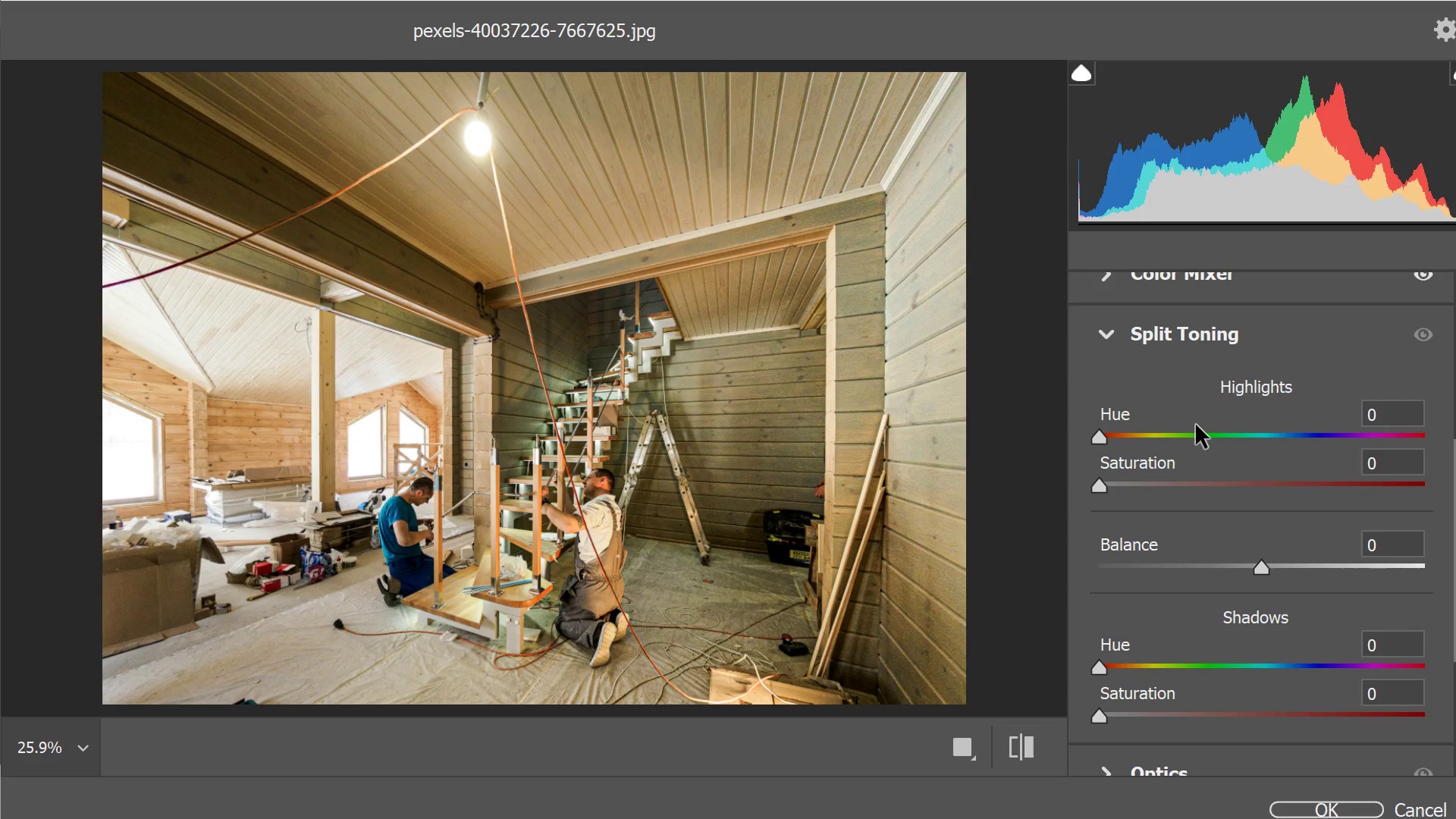 
left_click([1175, 350])
 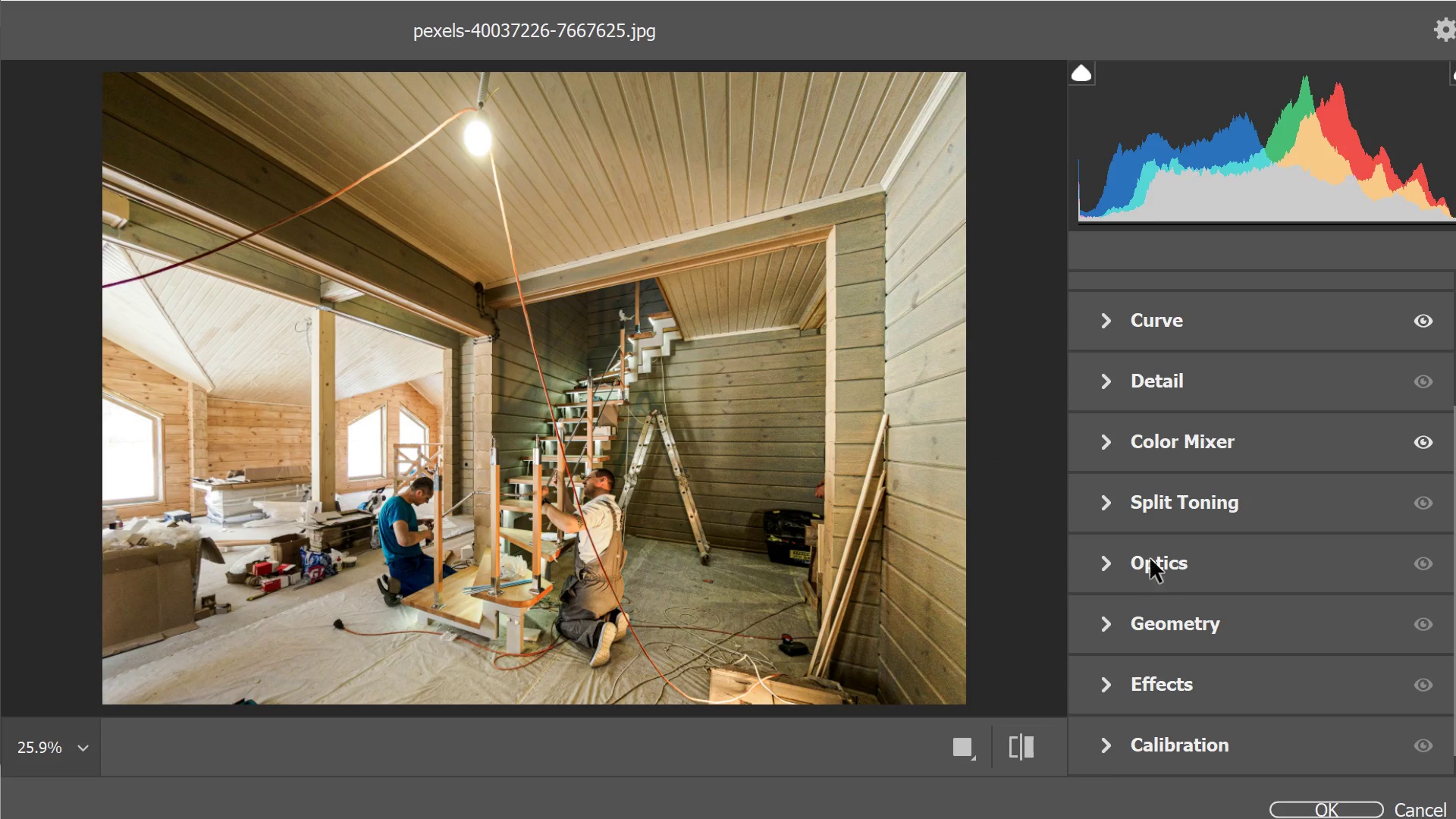 
scroll: coordinate [1174, 525], scroll_direction: up, amount: 8.0
 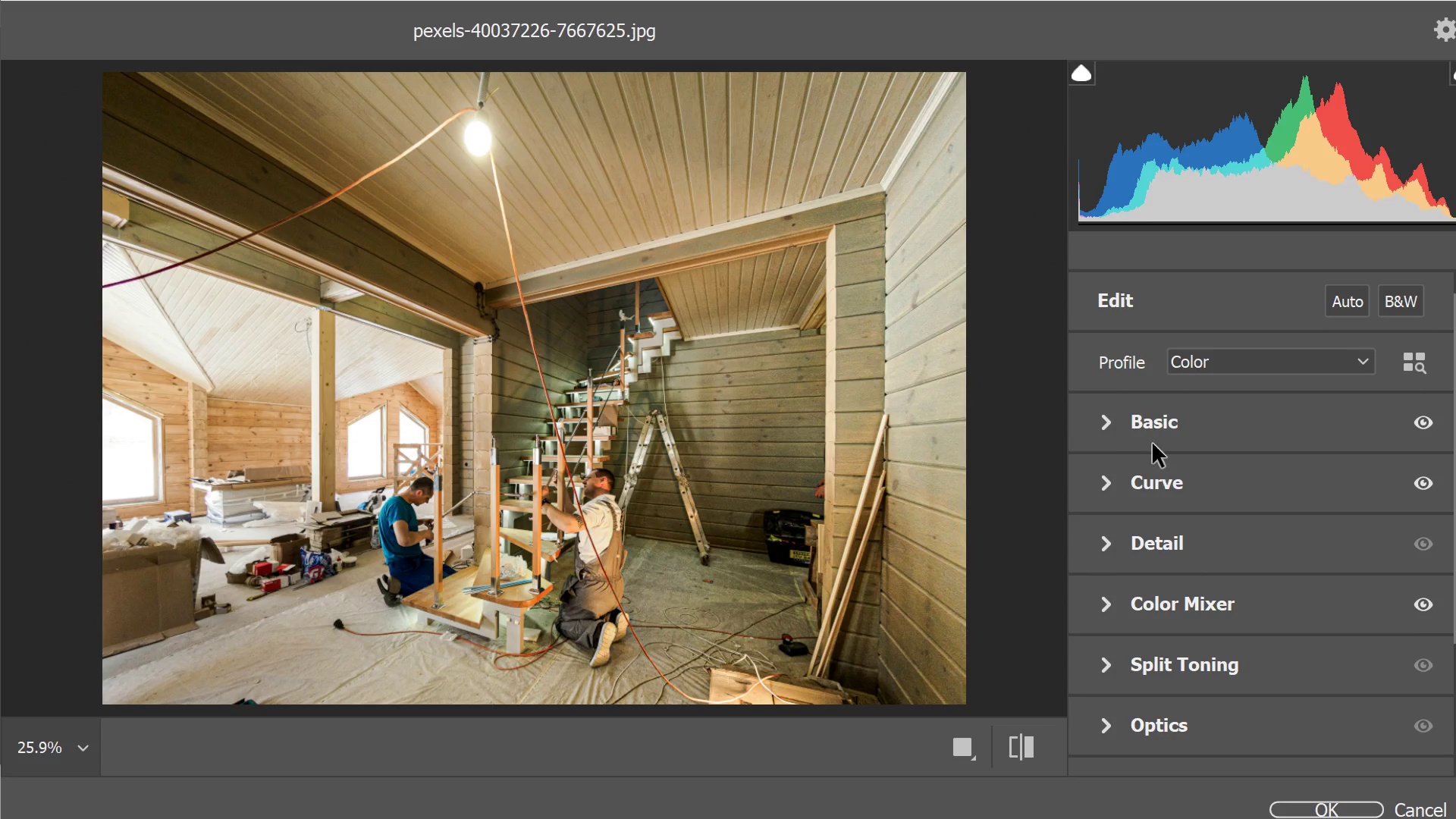 
left_click([1153, 435])
 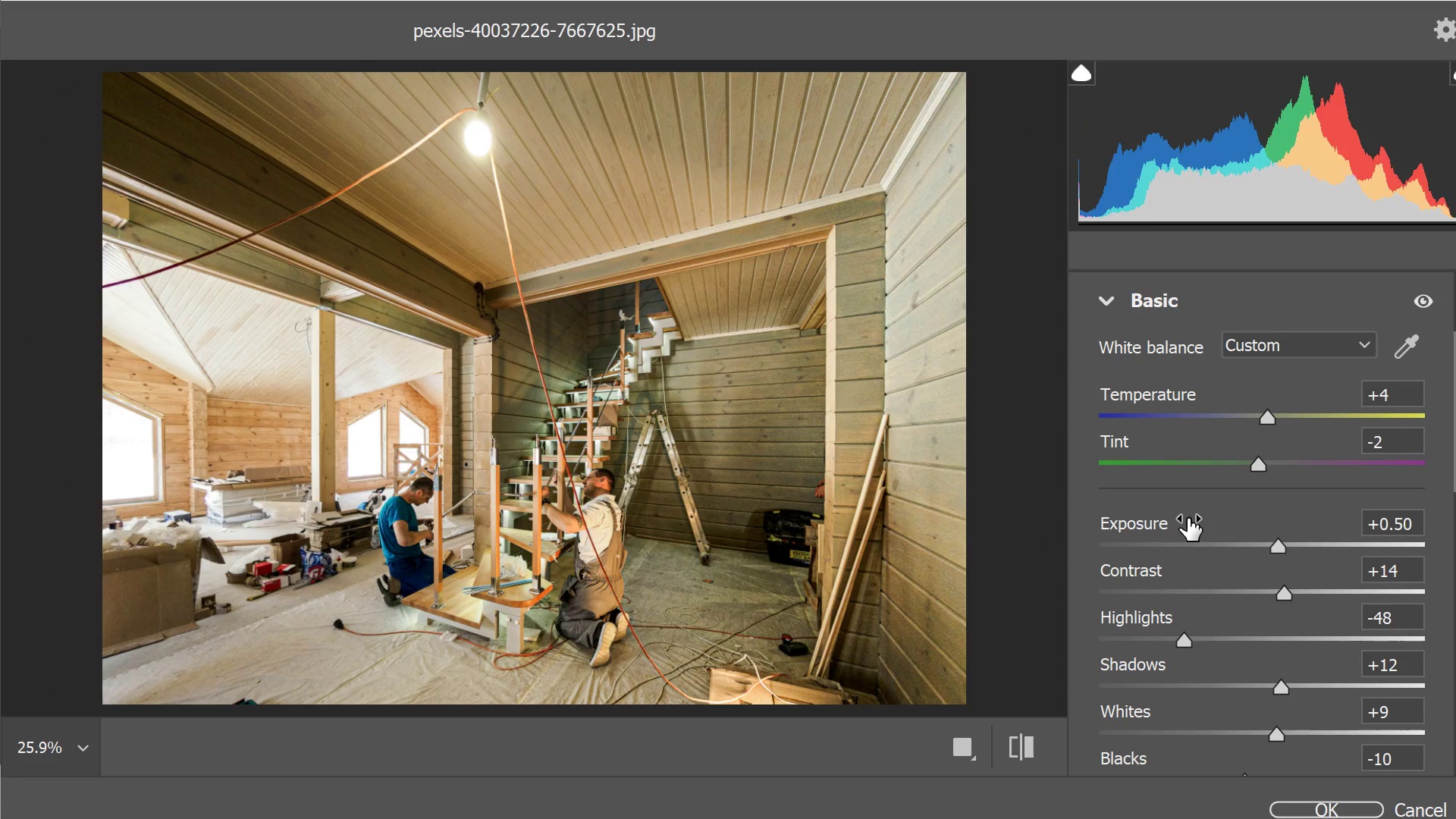 
scroll: coordinate [1188, 518], scroll_direction: down, amount: 6.0
 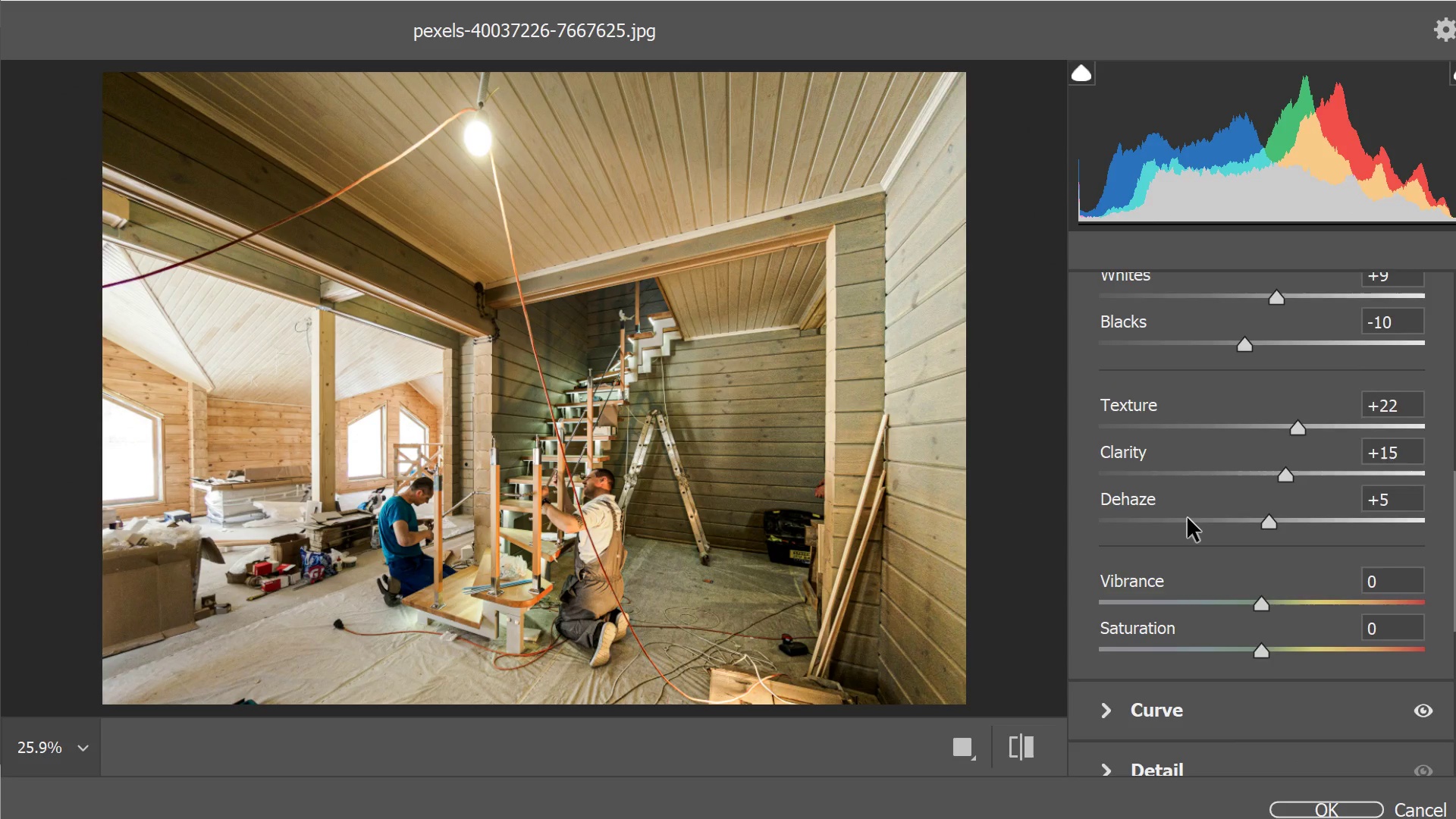 
scroll: coordinate [1188, 518], scroll_direction: up, amount: 6.0
 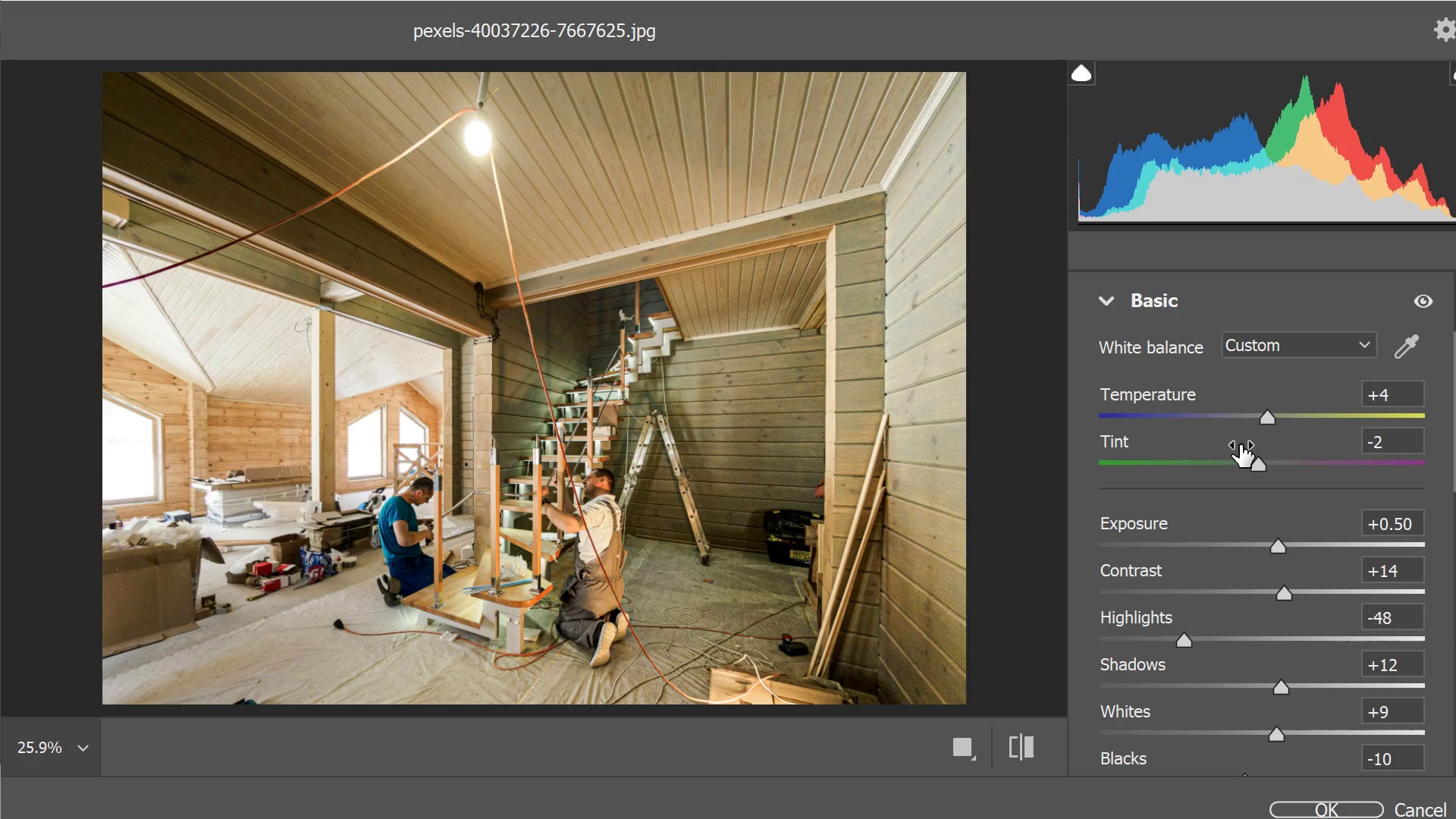 
wait(5.08)
 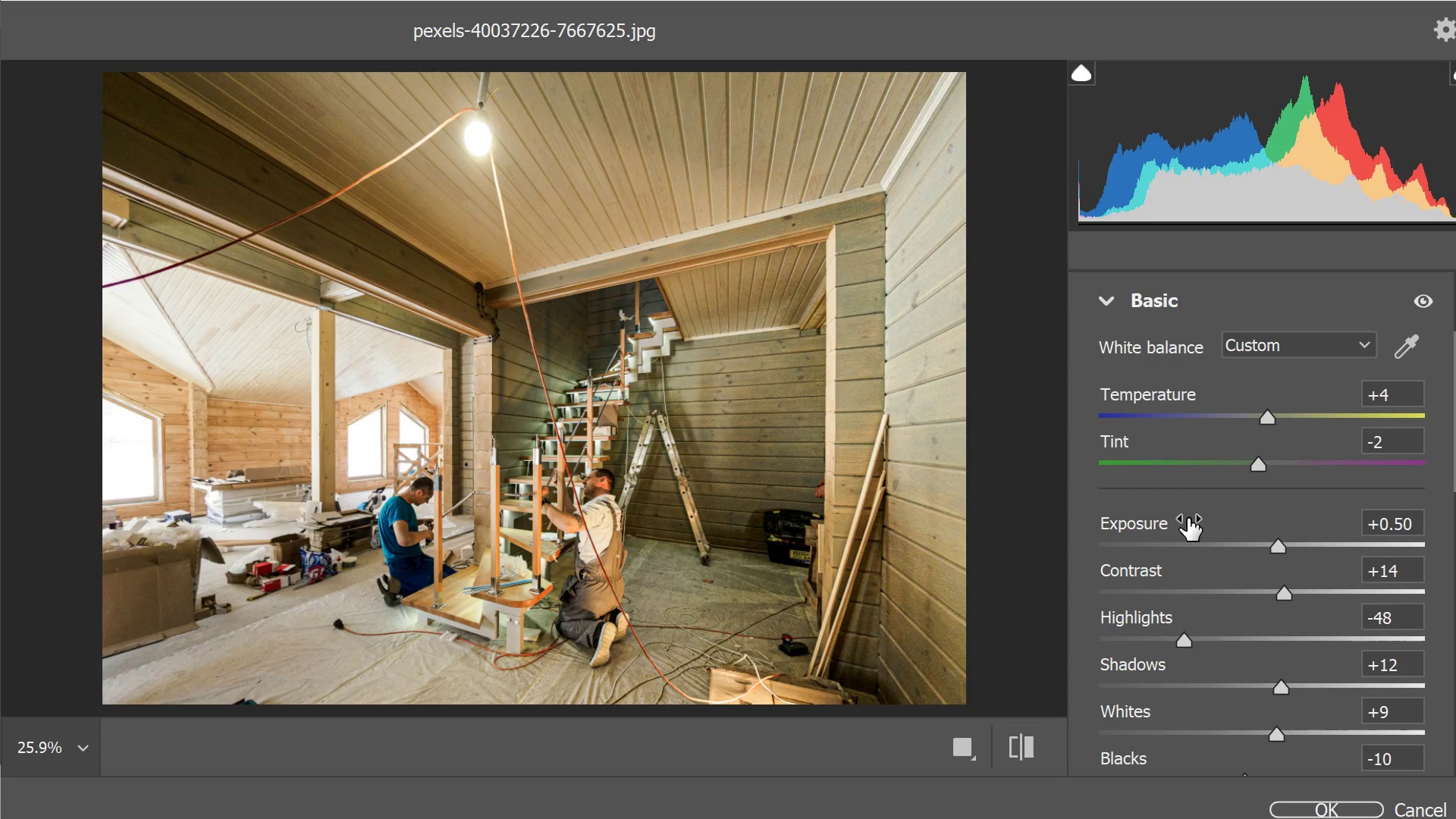 
left_click_drag(start_coordinate=[1268, 418], to_coordinate=[1259, 435])
 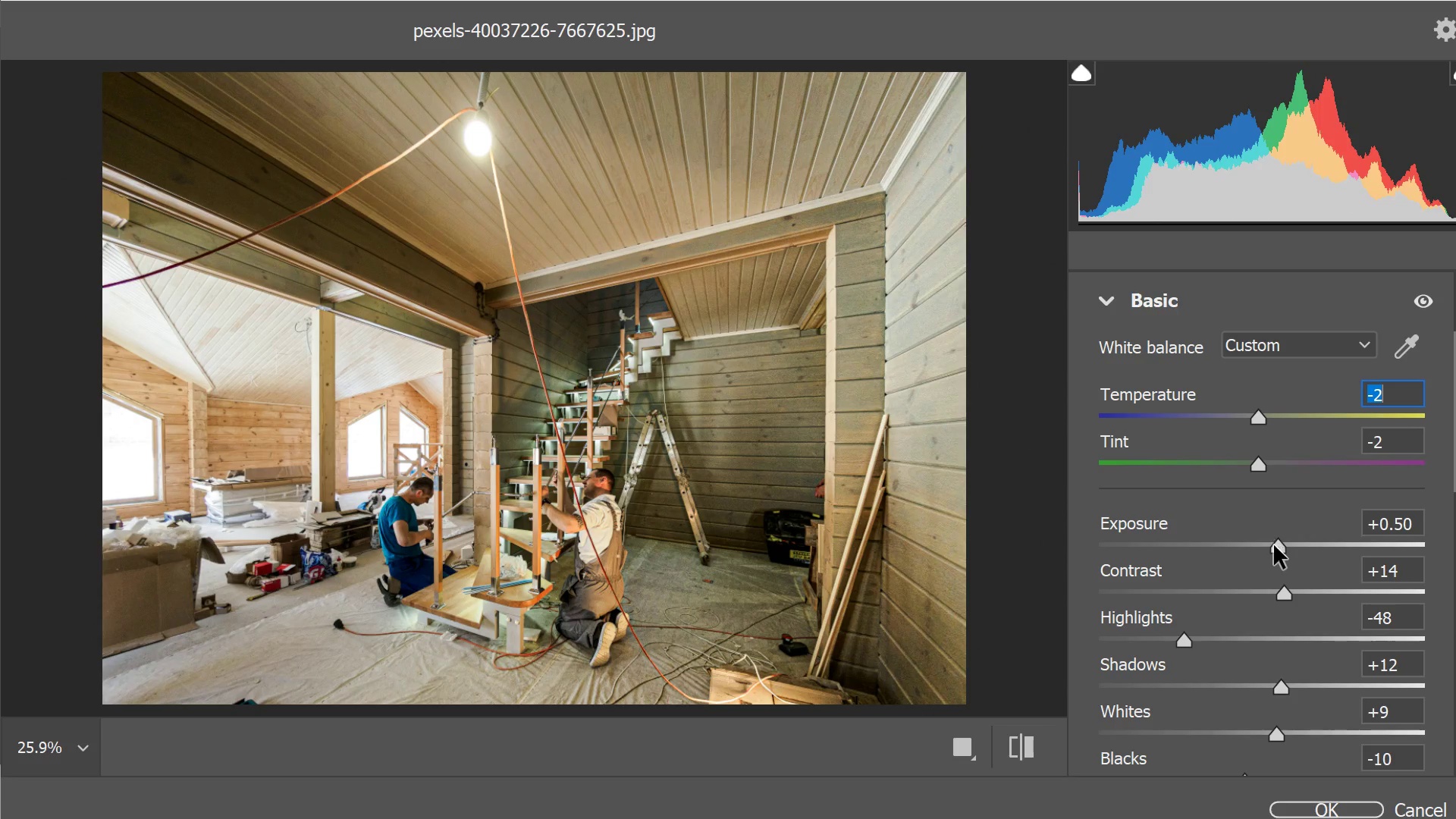 
wait(6.01)
 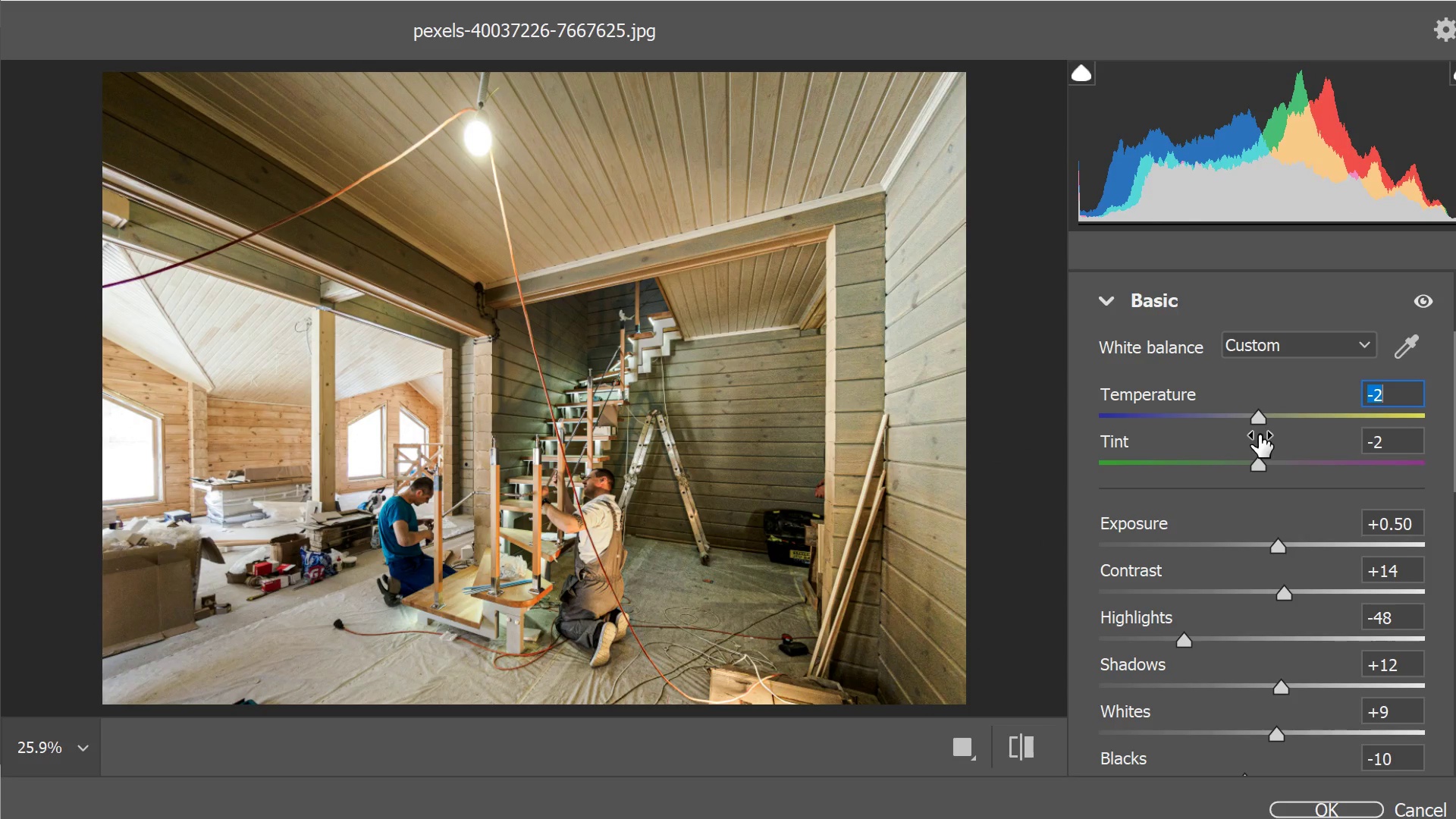 
left_click_drag(start_coordinate=[1279, 548], to_coordinate=[1275, 552])
 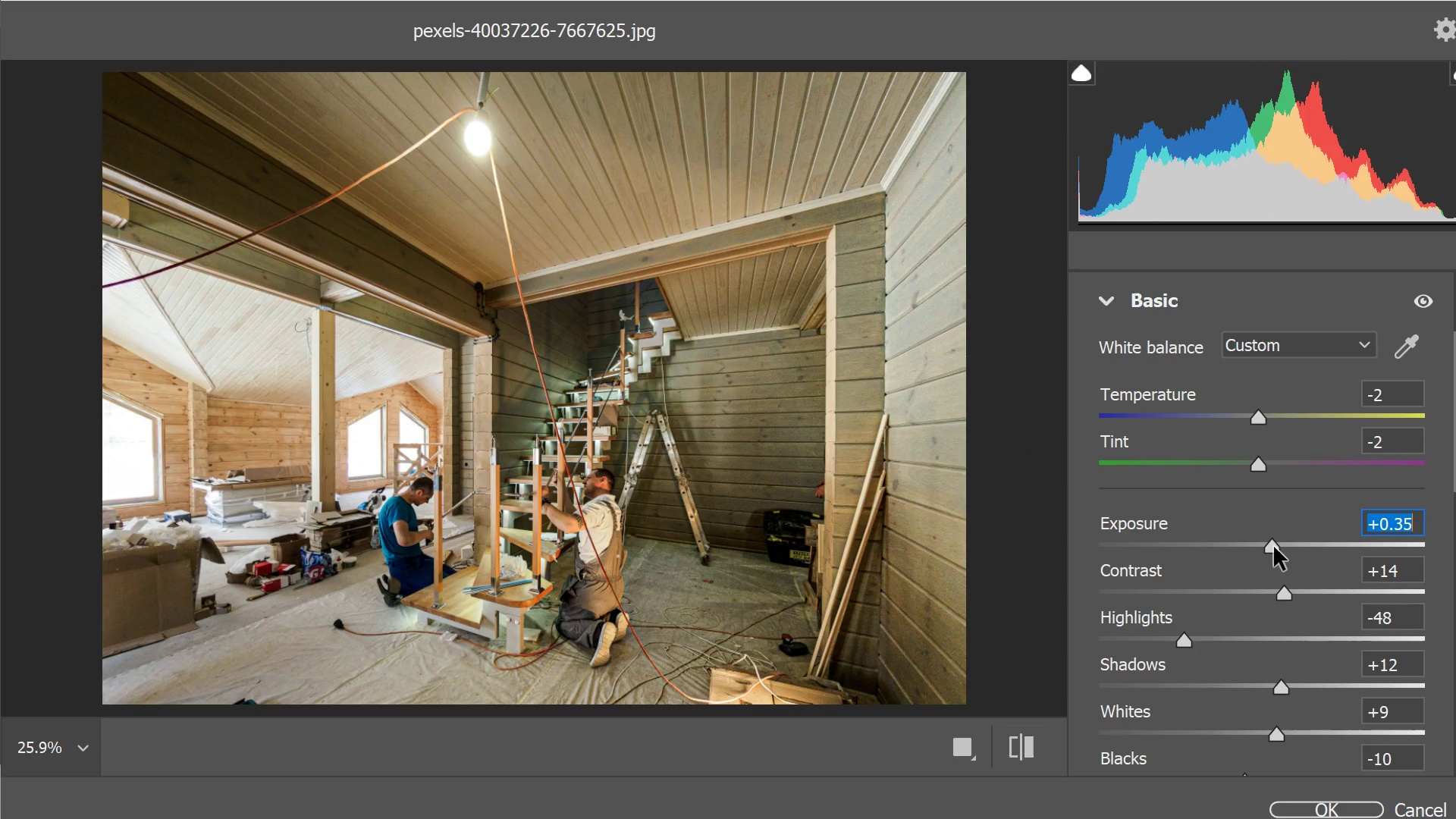 
scroll: coordinate [1274, 549], scroll_direction: down, amount: 1.0
 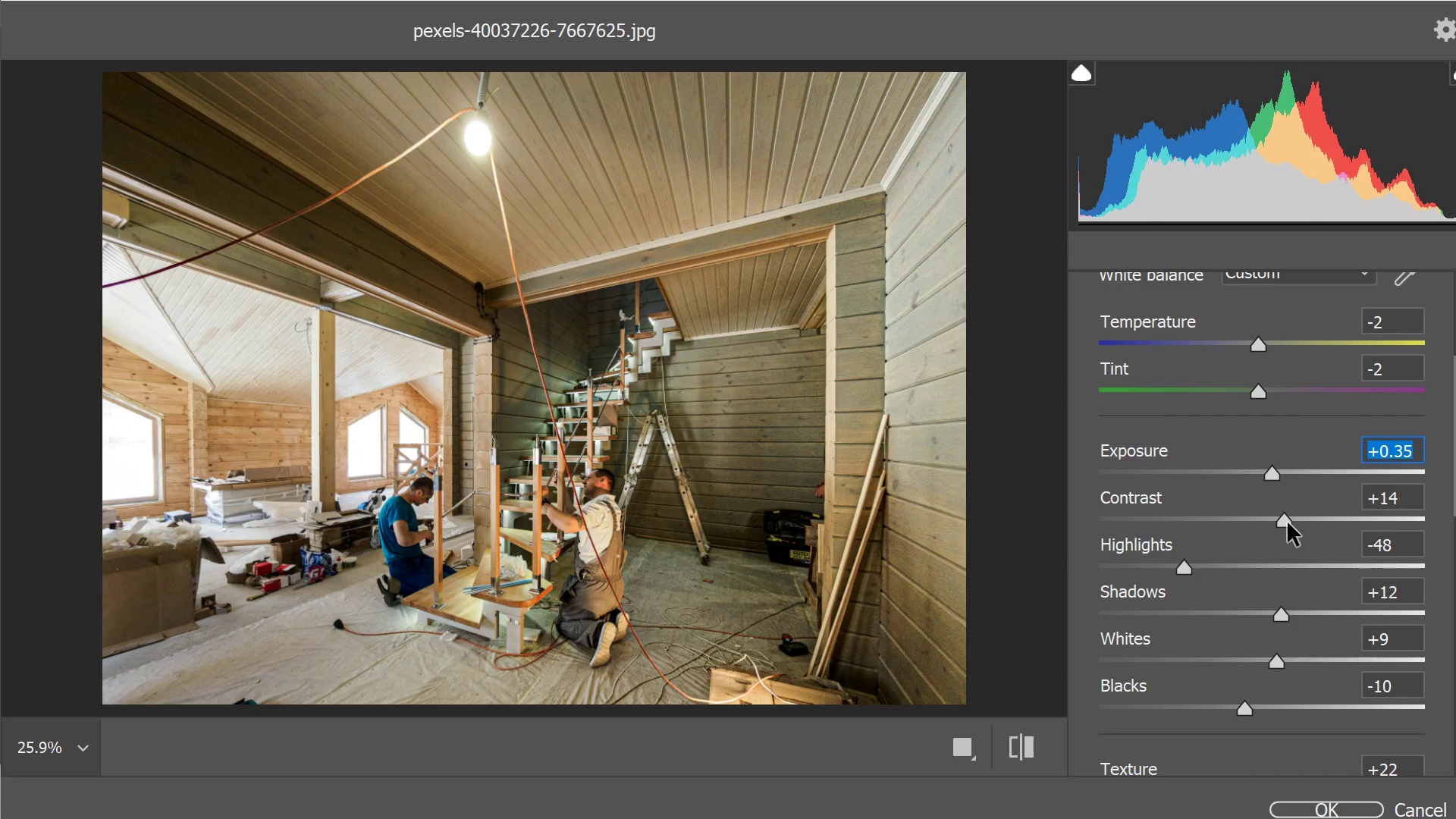 
left_click_drag(start_coordinate=[1288, 522], to_coordinate=[1313, 522])
 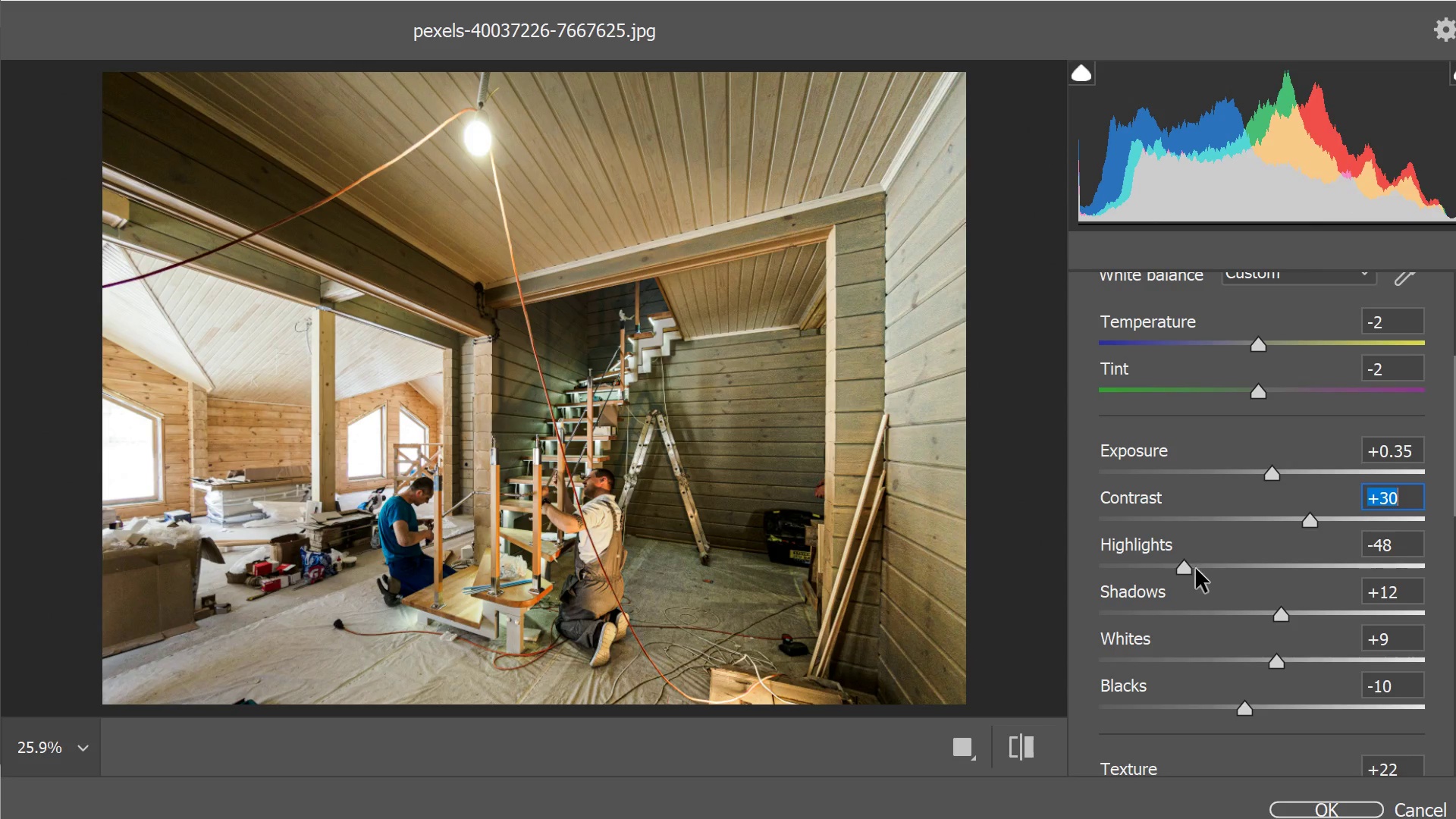 
left_click_drag(start_coordinate=[1188, 570], to_coordinate=[1110, 583])
 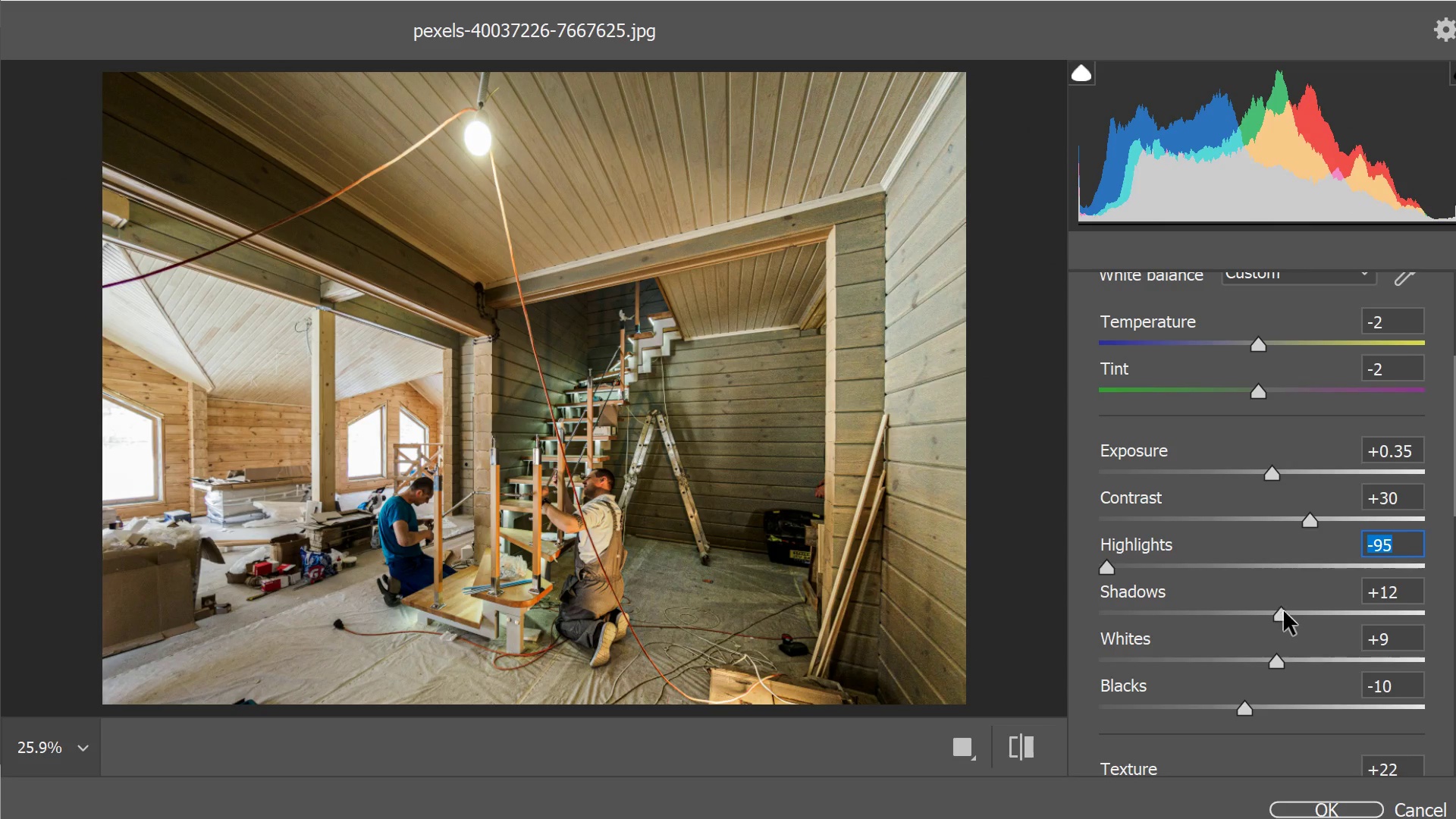 
left_click_drag(start_coordinate=[1284, 611], to_coordinate=[1381, 617])
 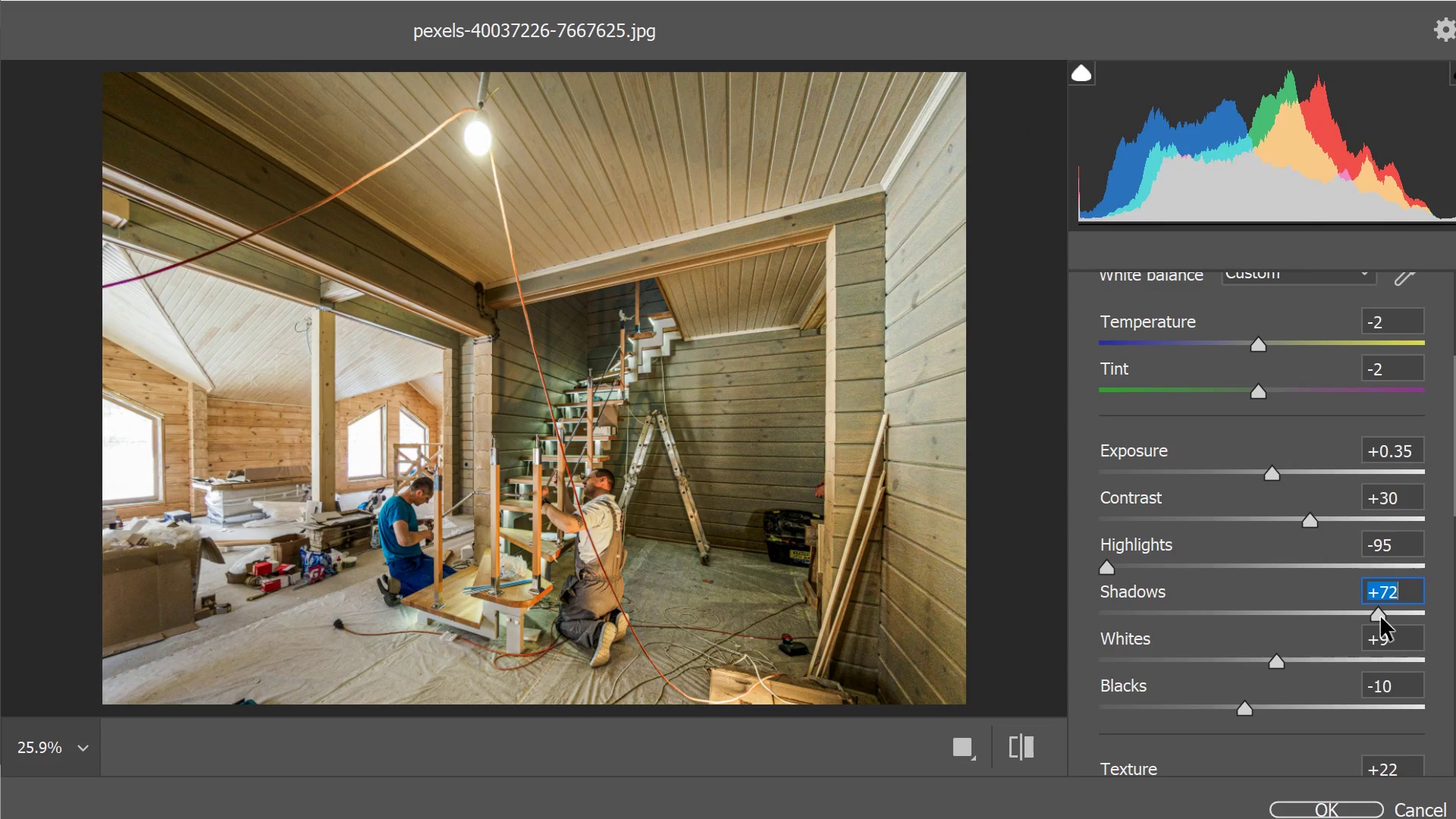 
left_click_drag(start_coordinate=[1375, 620], to_coordinate=[1350, 620])
 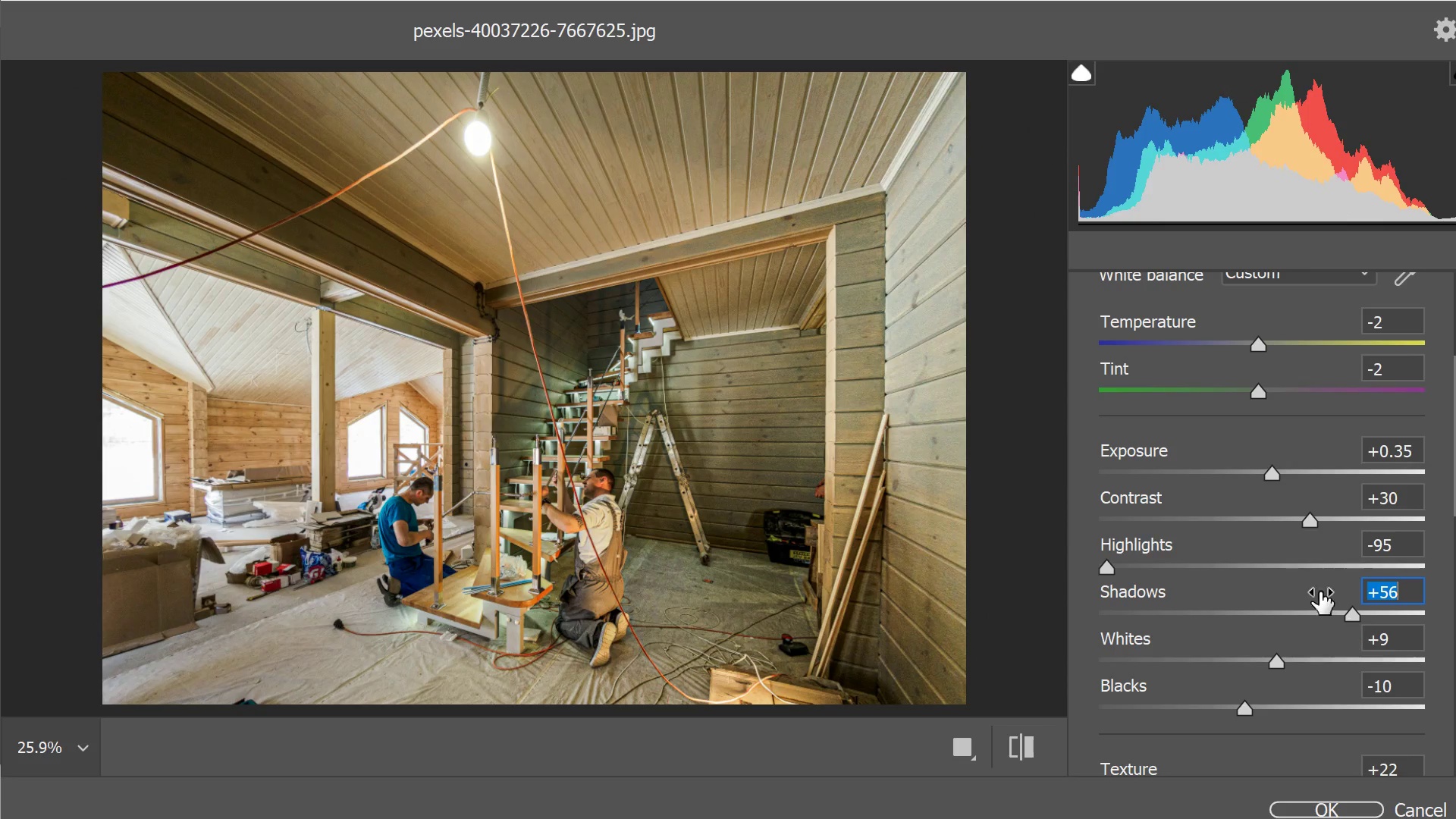 
left_click([795, 457])
 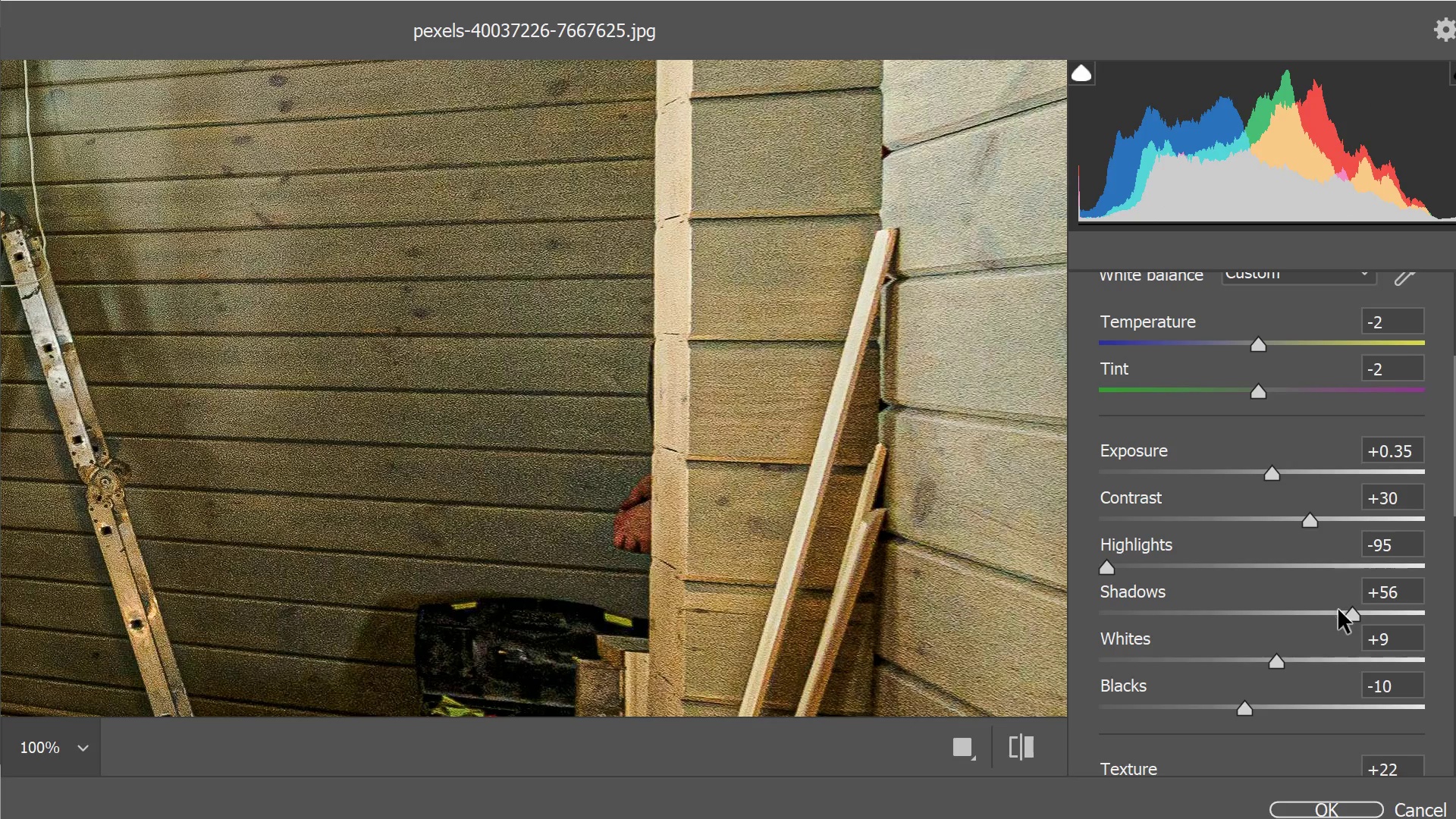 
left_click([1342, 613])
 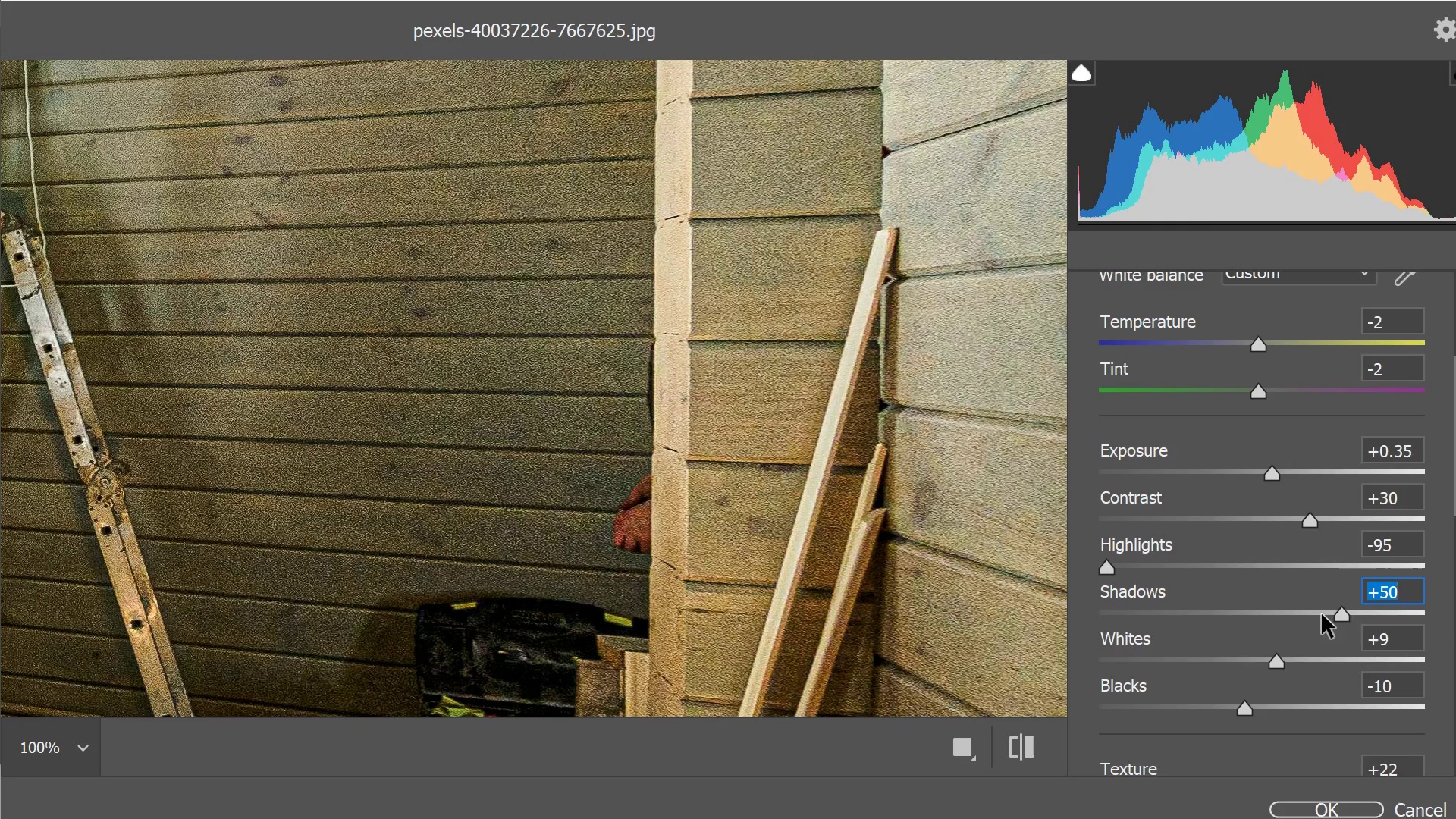 
left_click_drag(start_coordinate=[1320, 616], to_coordinate=[1316, 617])
 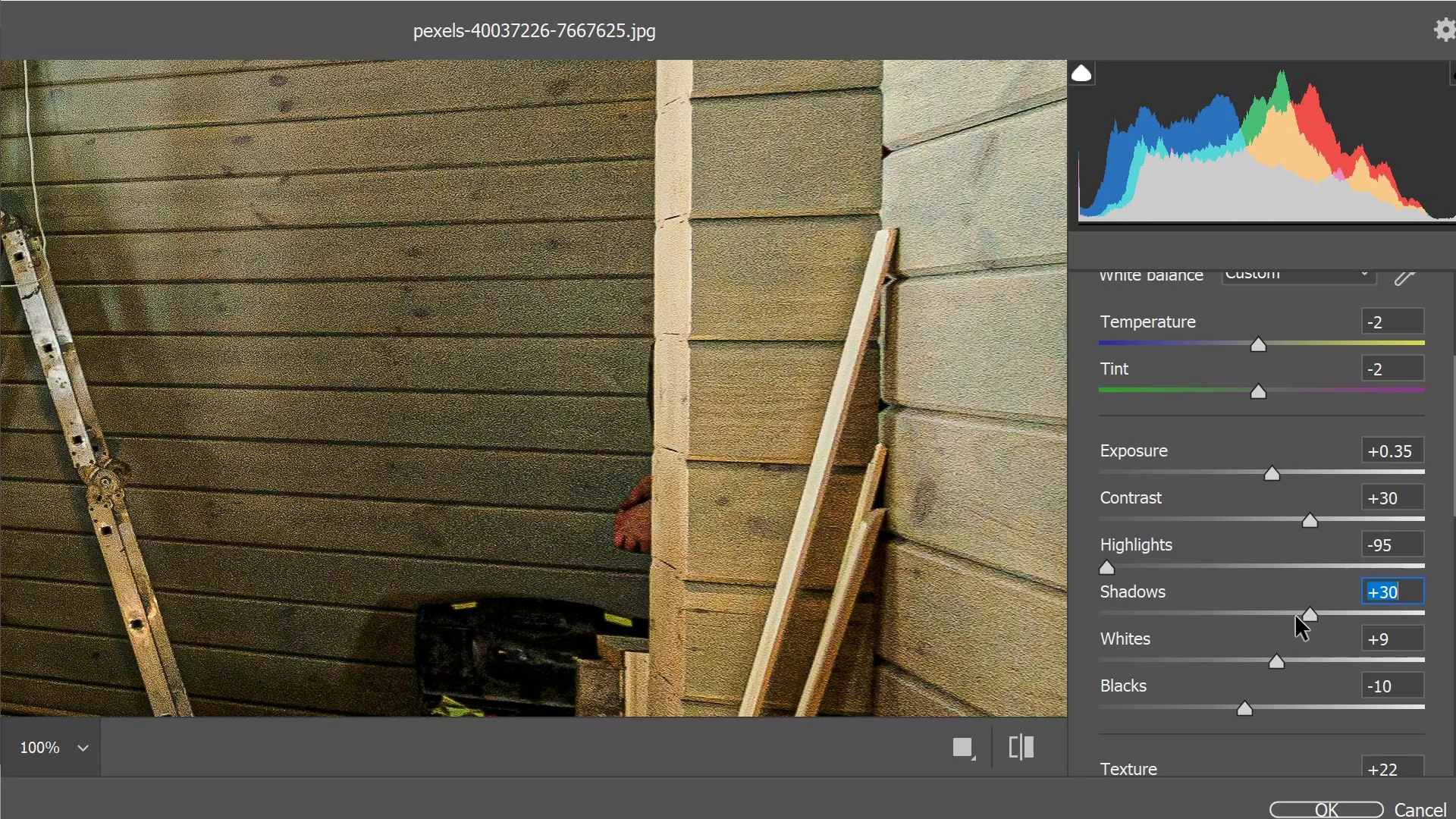 
left_click([1296, 617])
 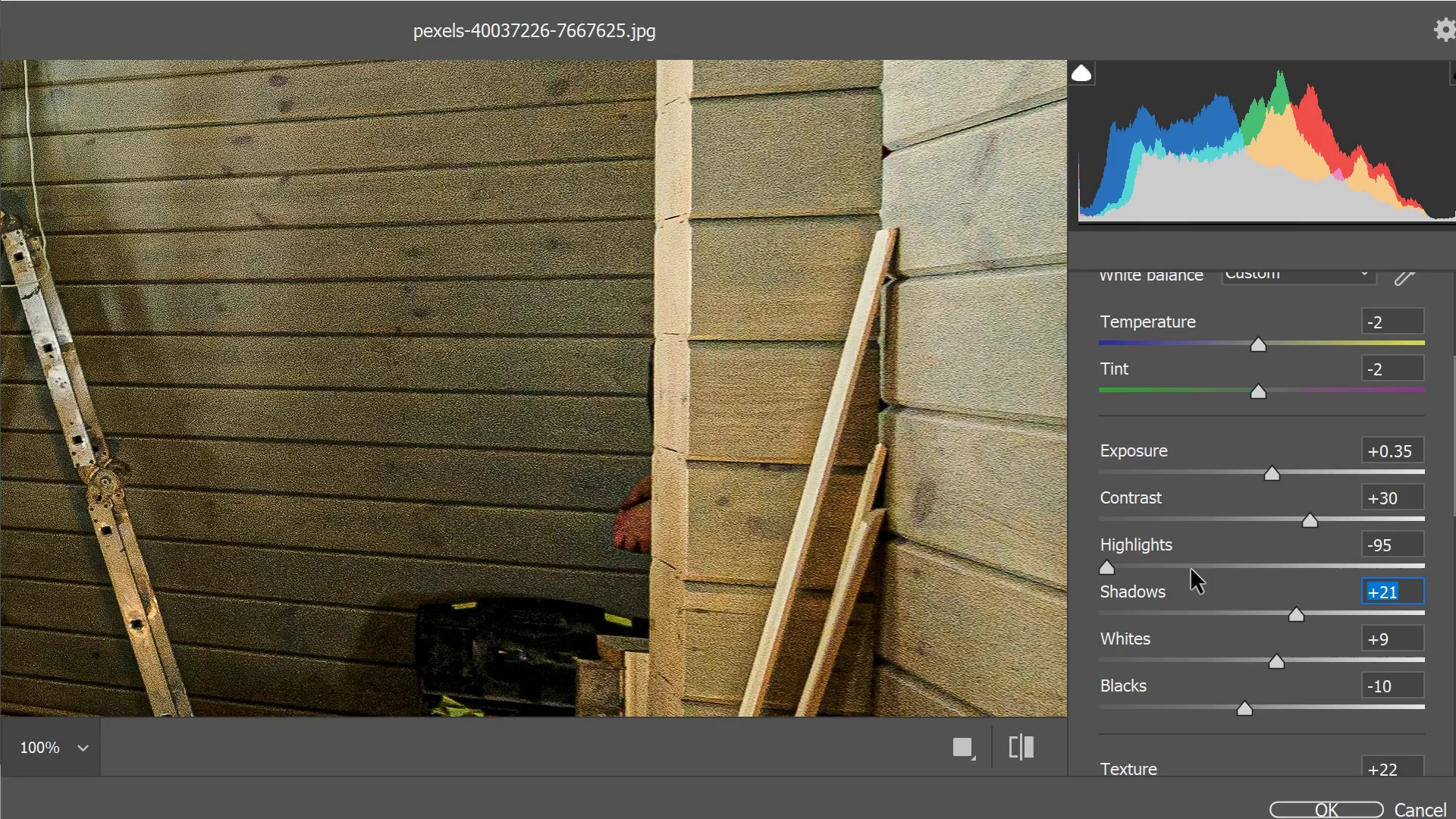 
left_click([1191, 570])
 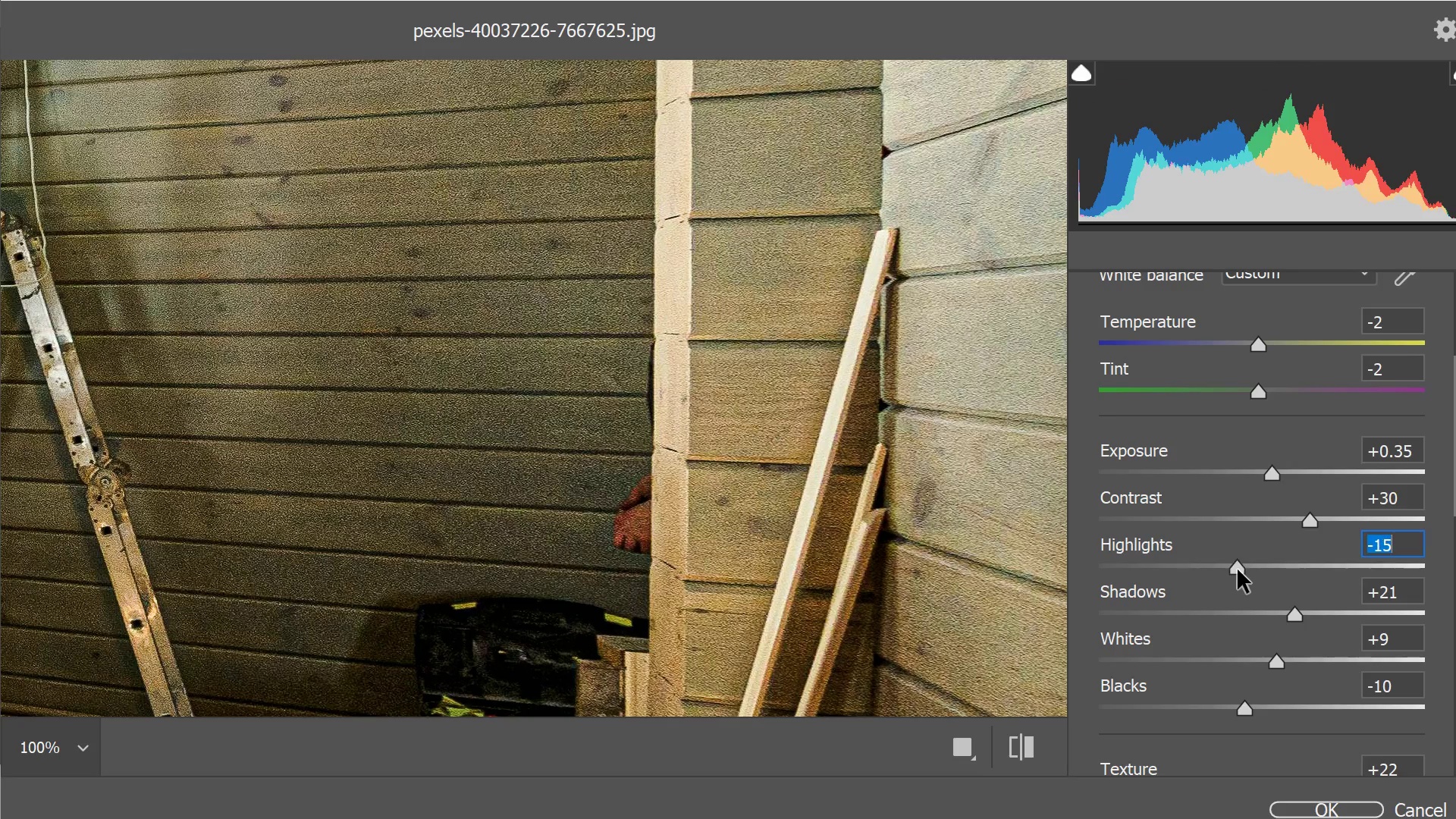 
double_click([1262, 570])
 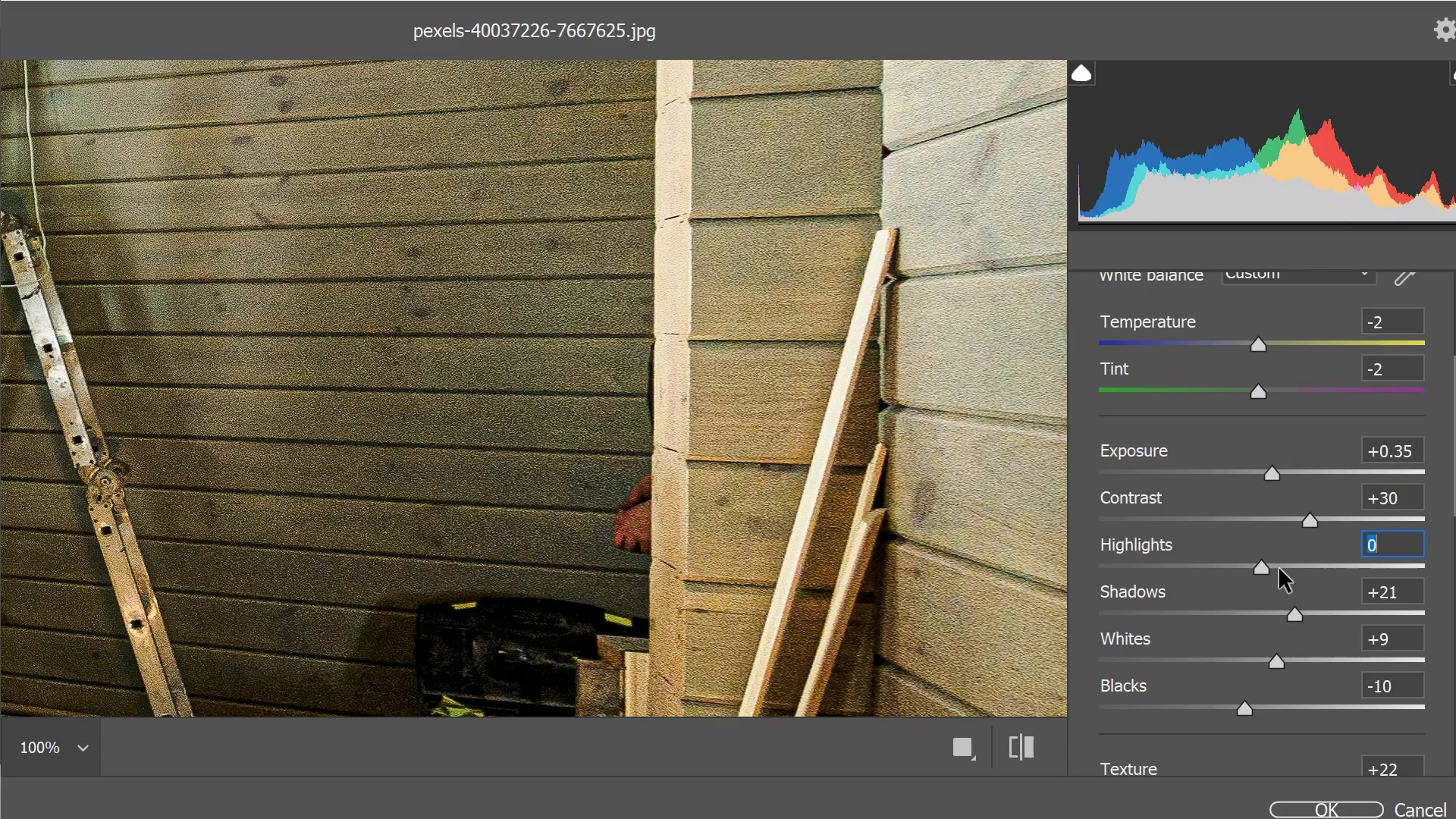 
triple_click([1282, 571])
 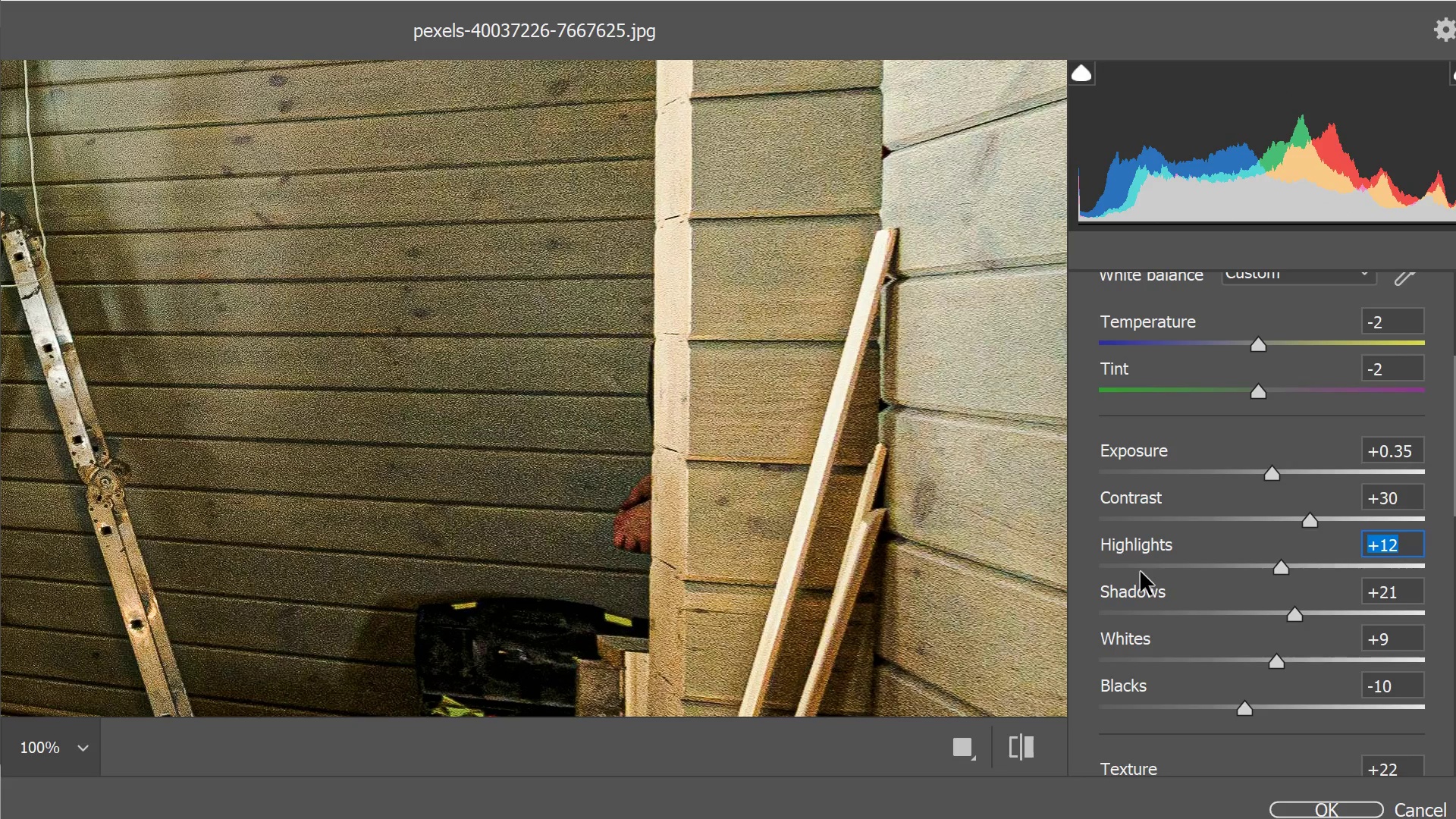 
left_click([1136, 572])
 